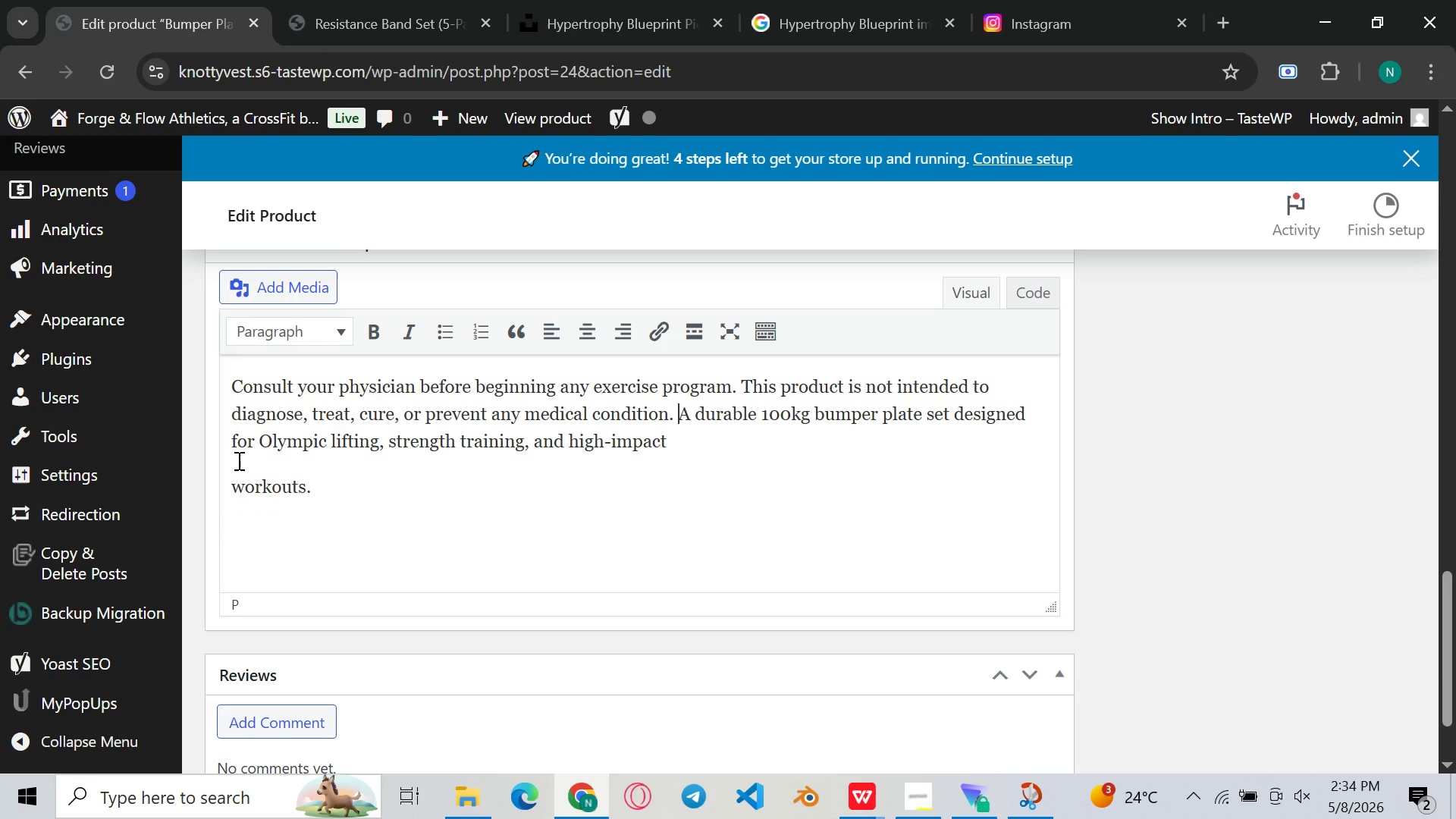 
key(Space)
 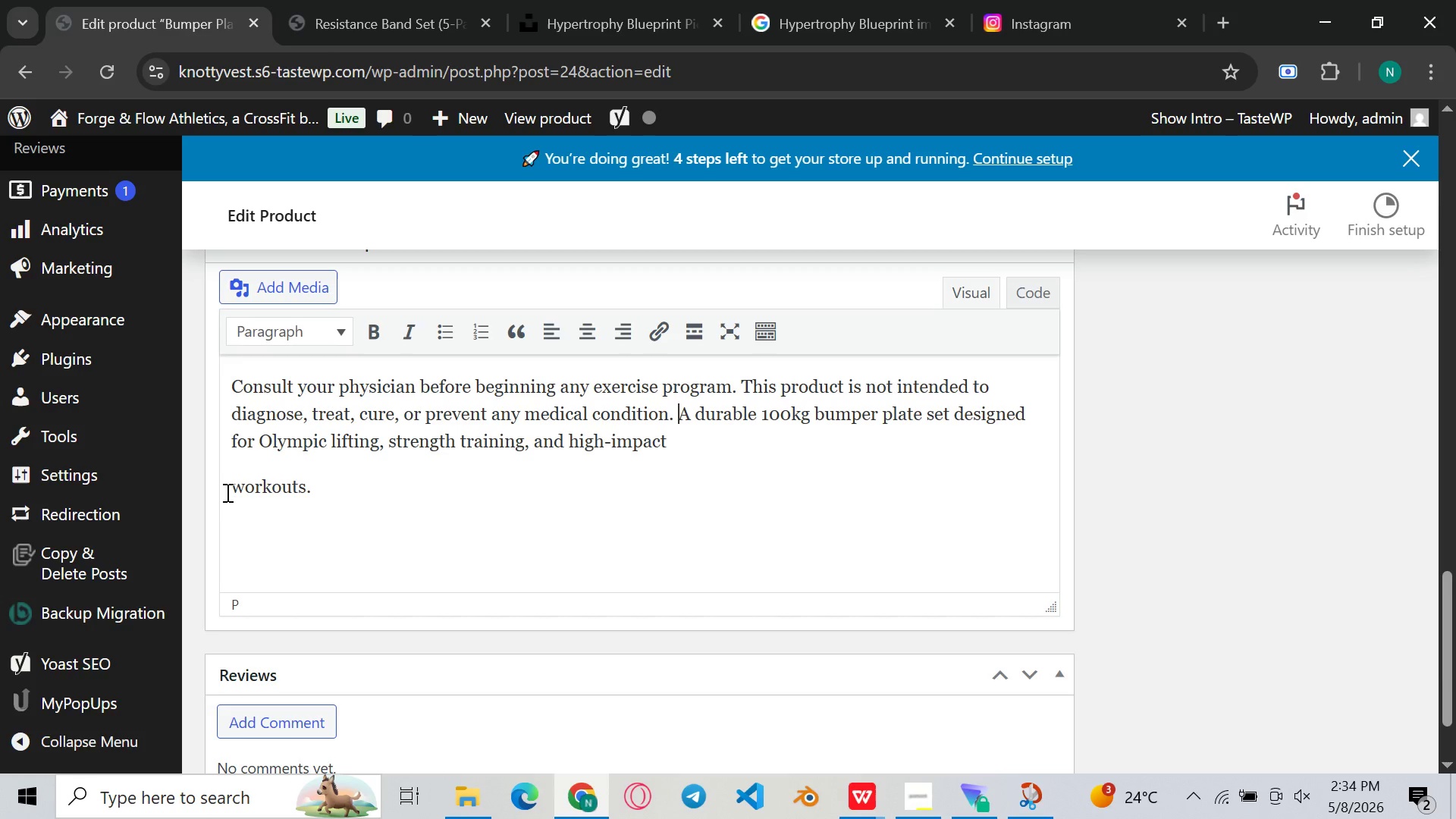 
left_click([226, 492])
 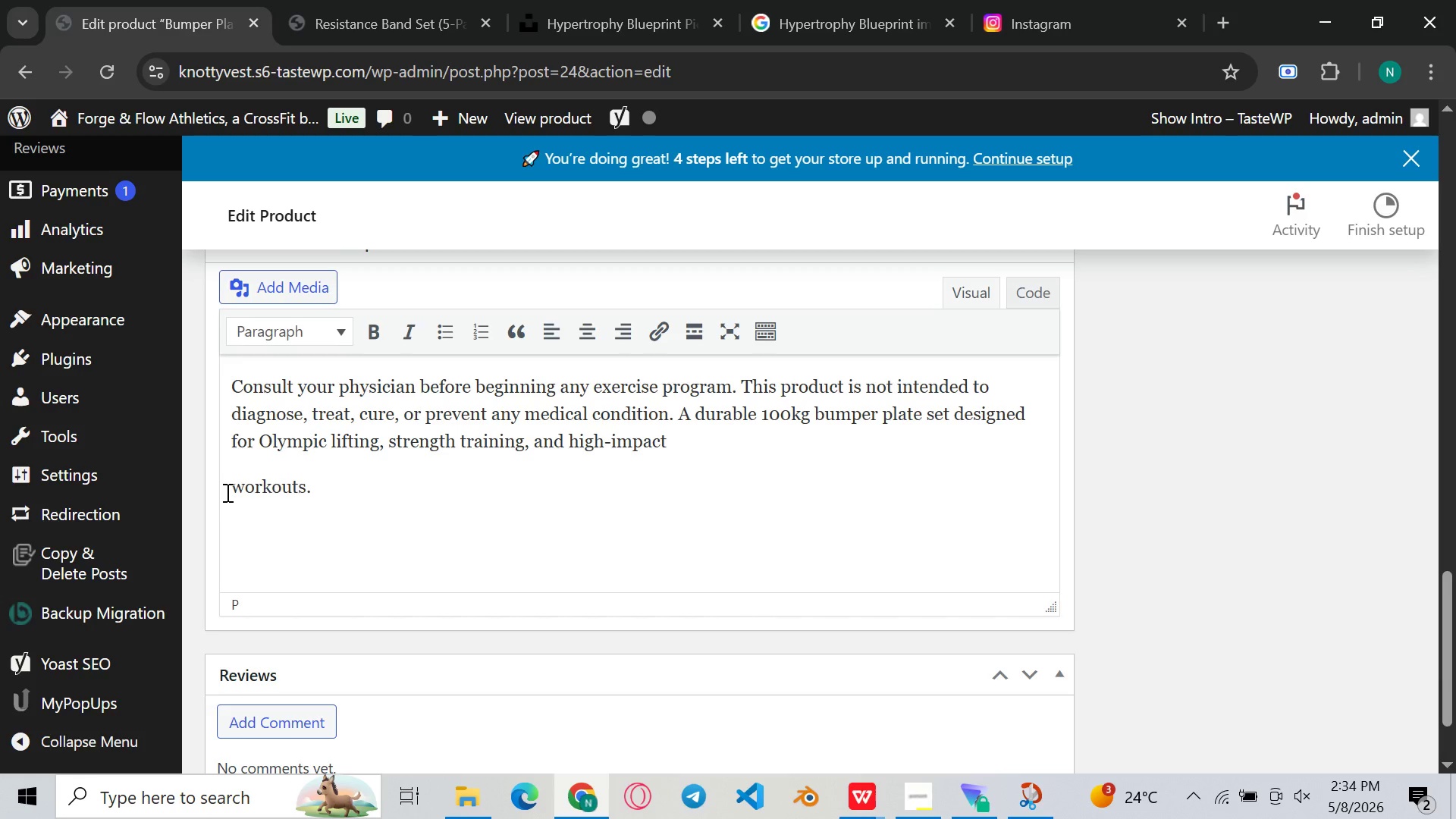 
key(Backspace)
 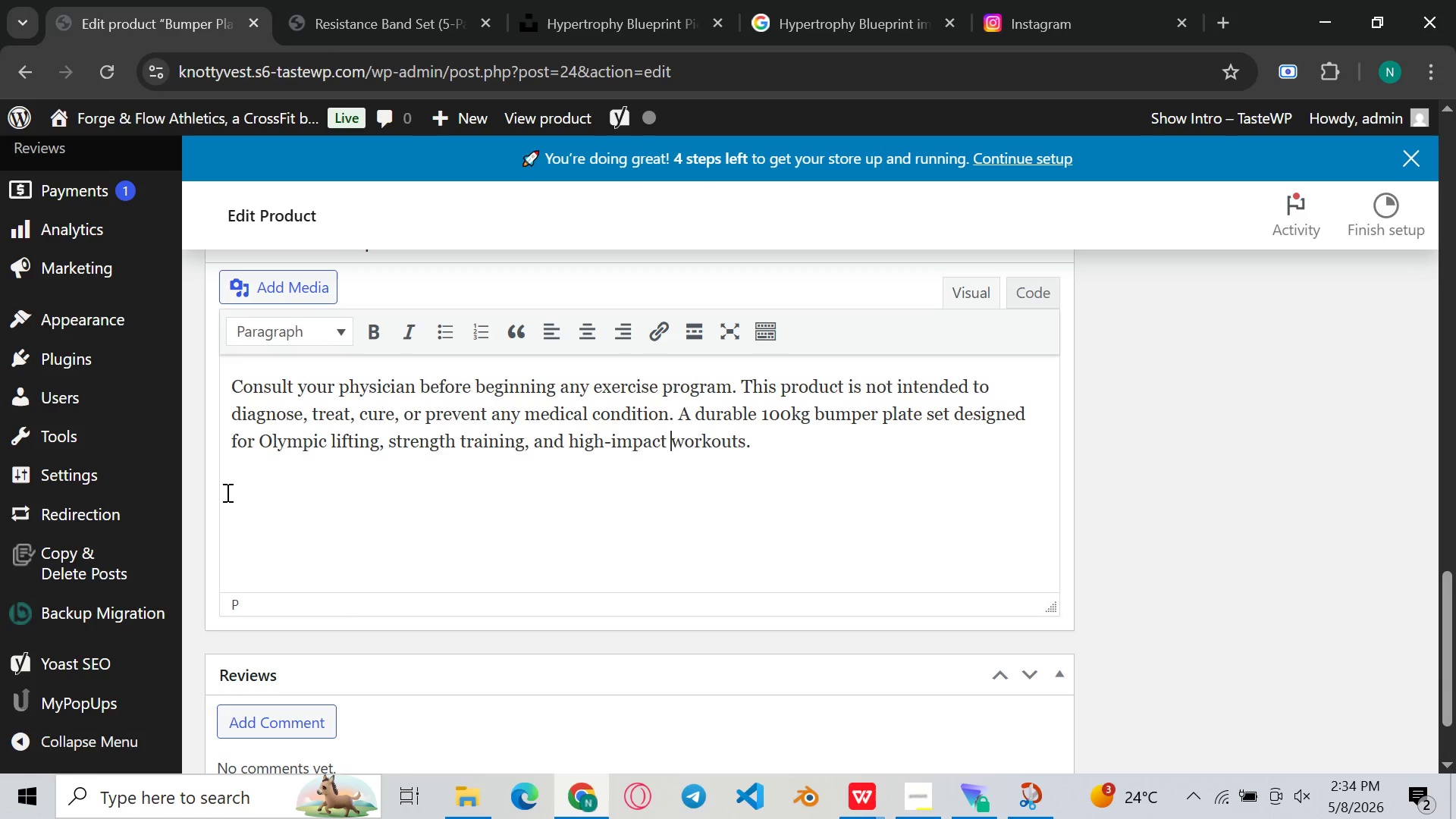 
key(Space)
 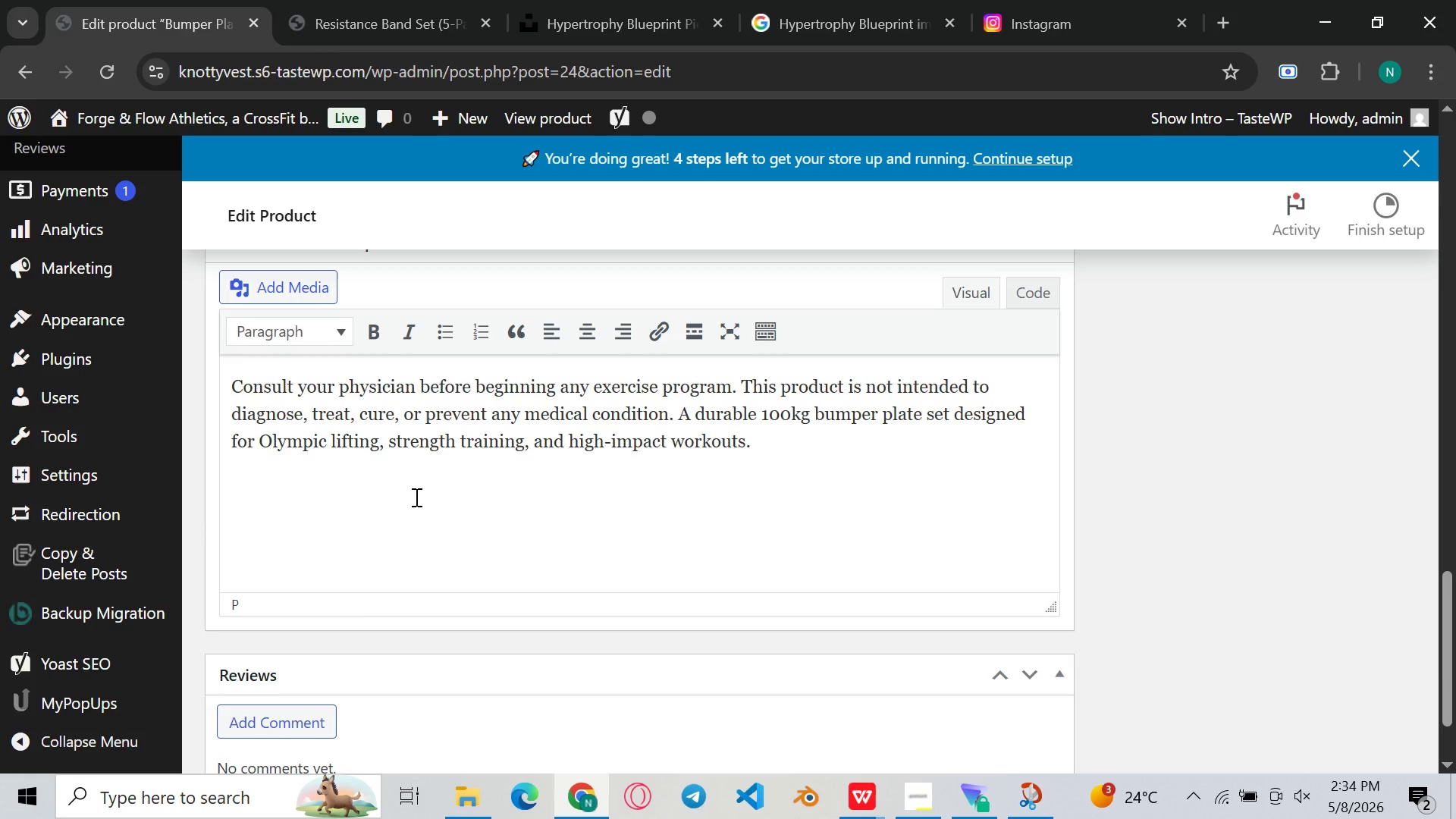 
mouse_move([380, 483])
 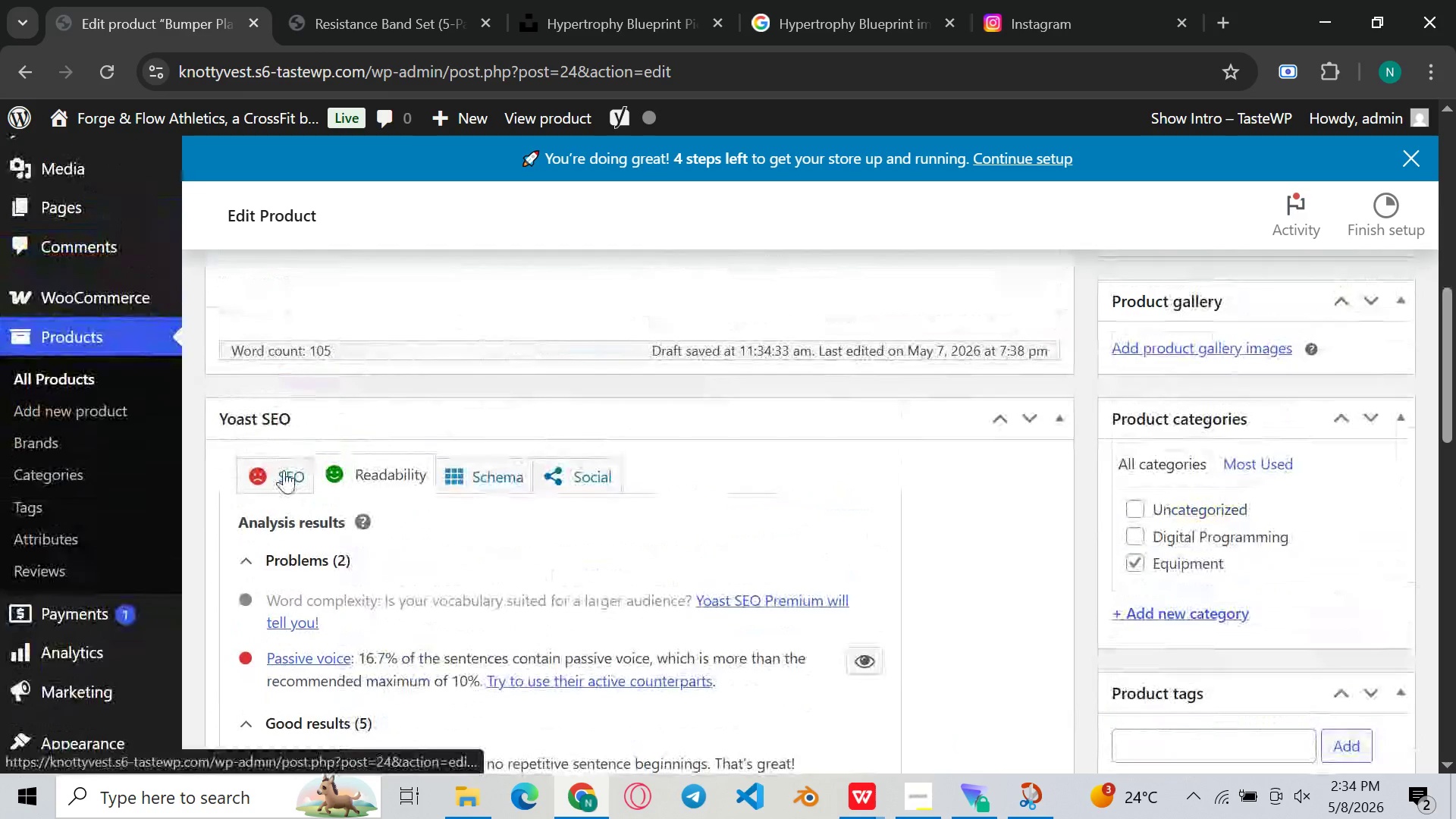 
left_click([284, 470])
 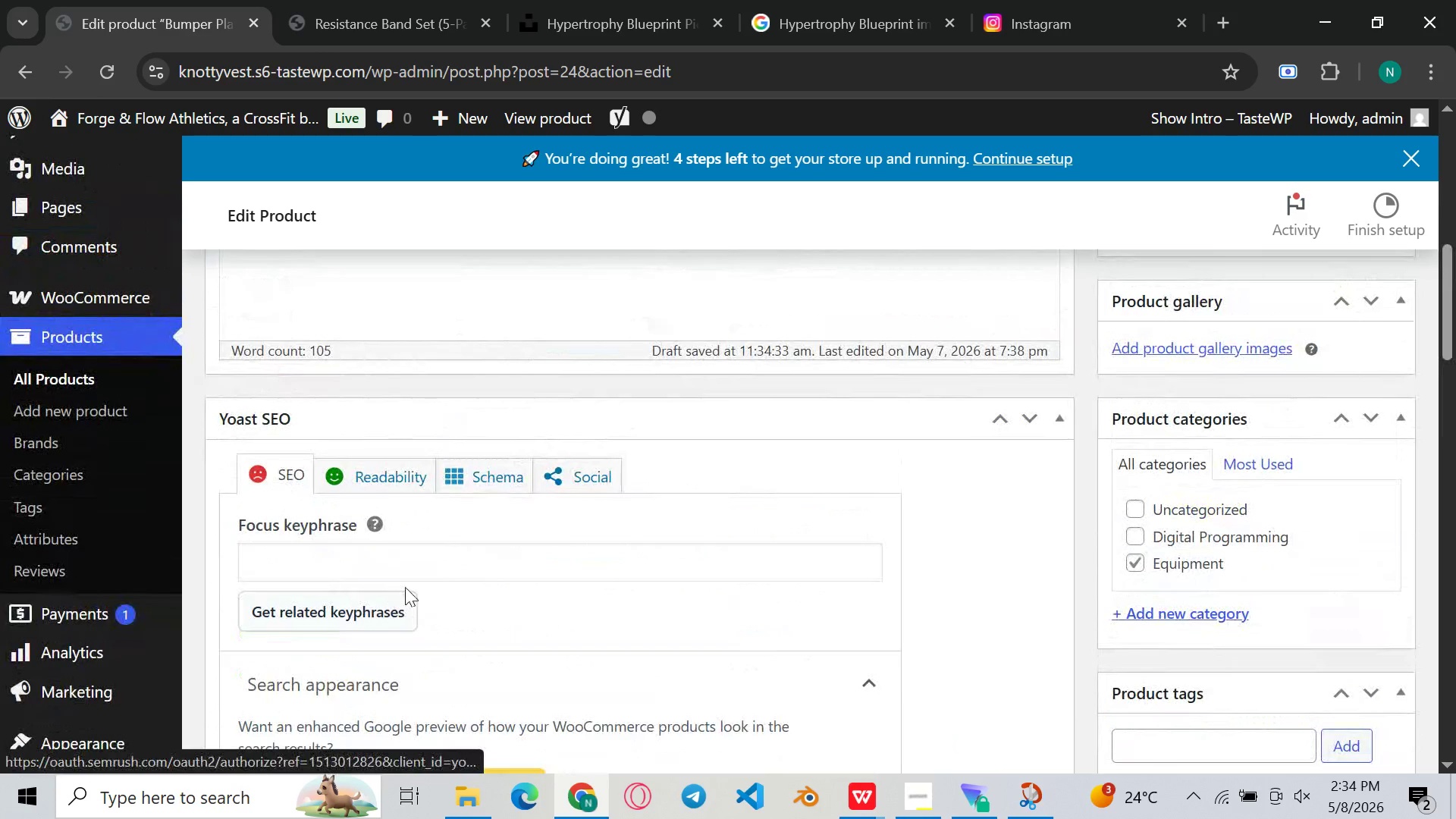 
left_click([439, 572])
 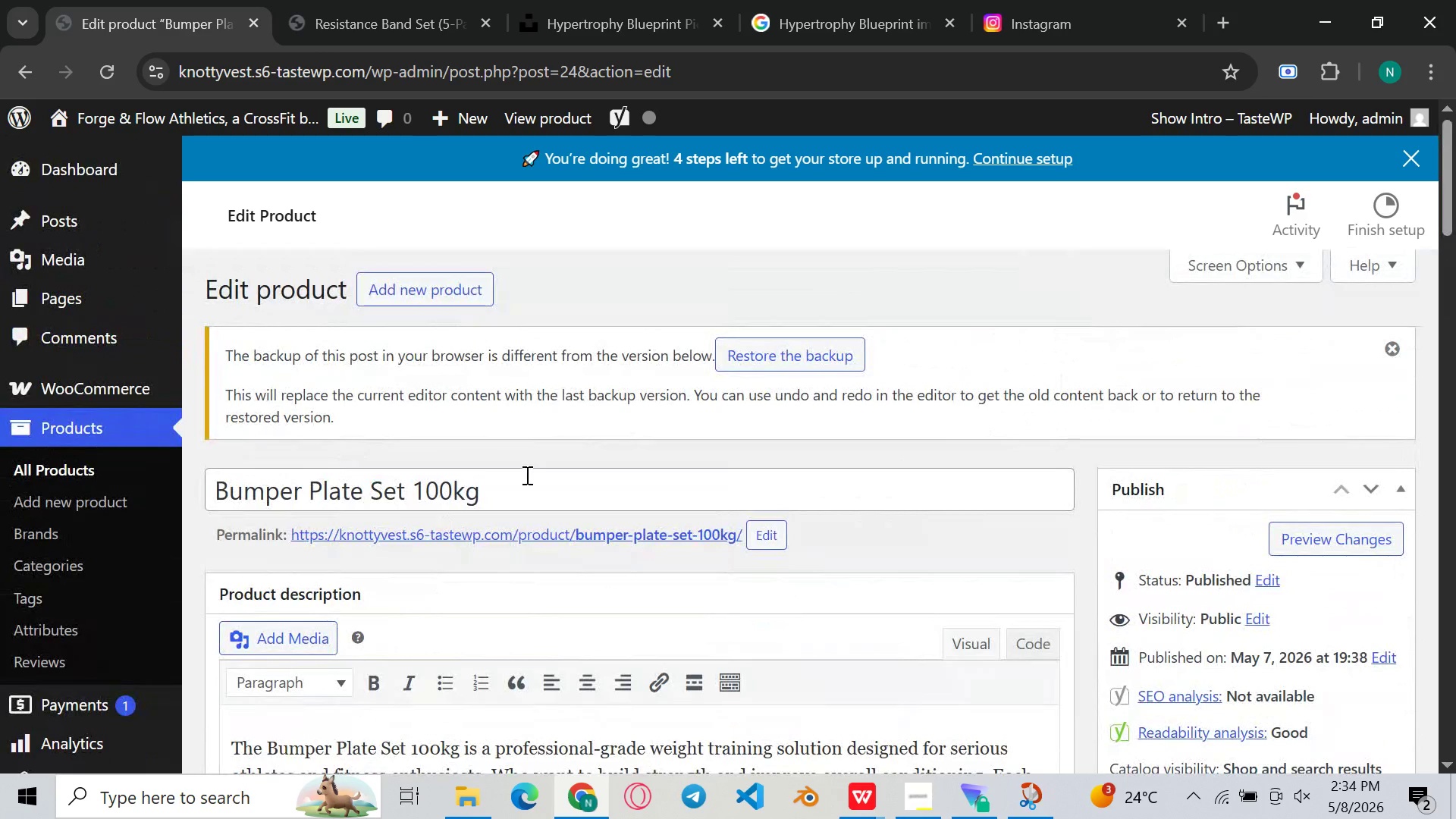 
left_click([530, 476])
 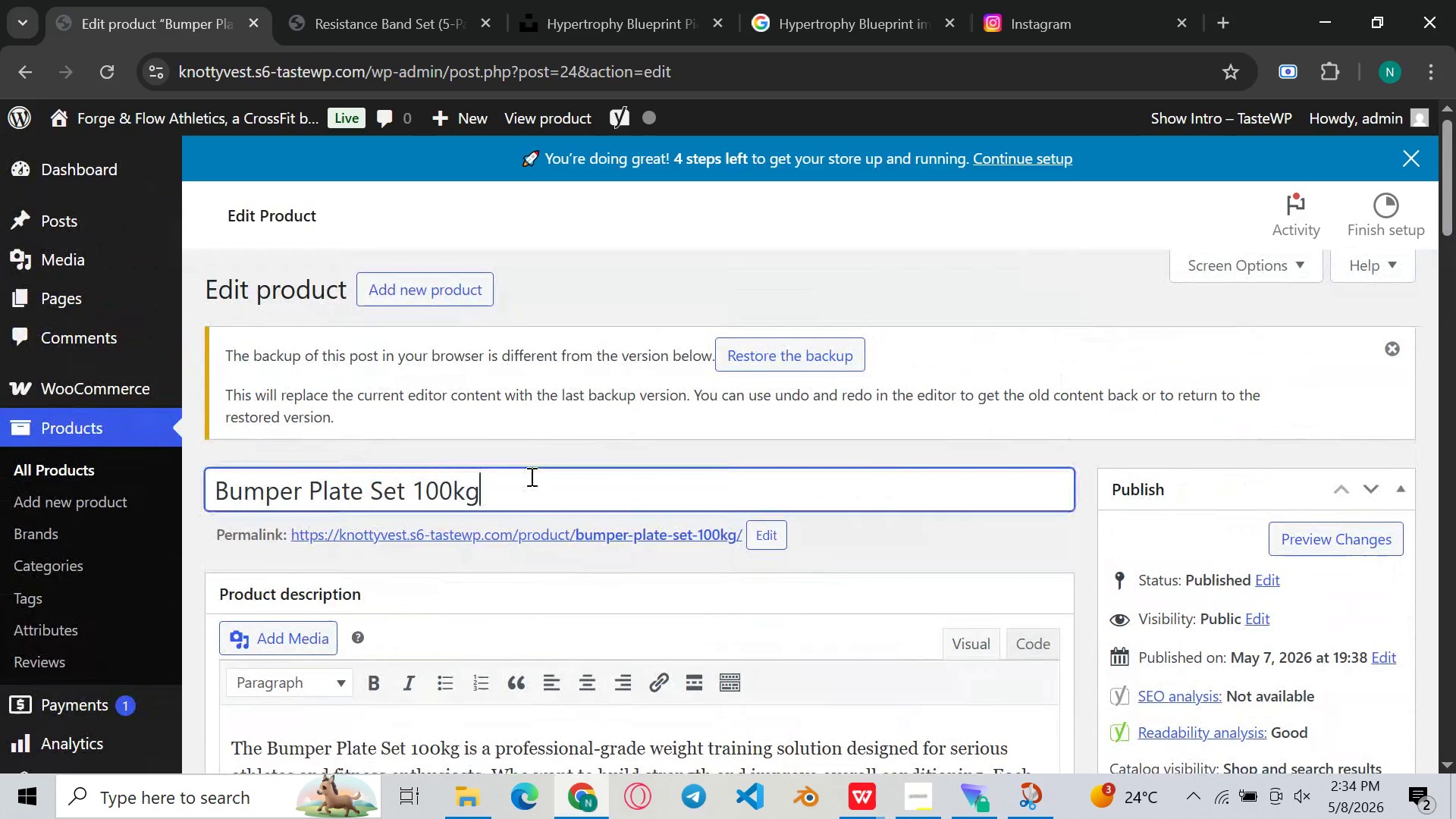 
key(Control+A)
 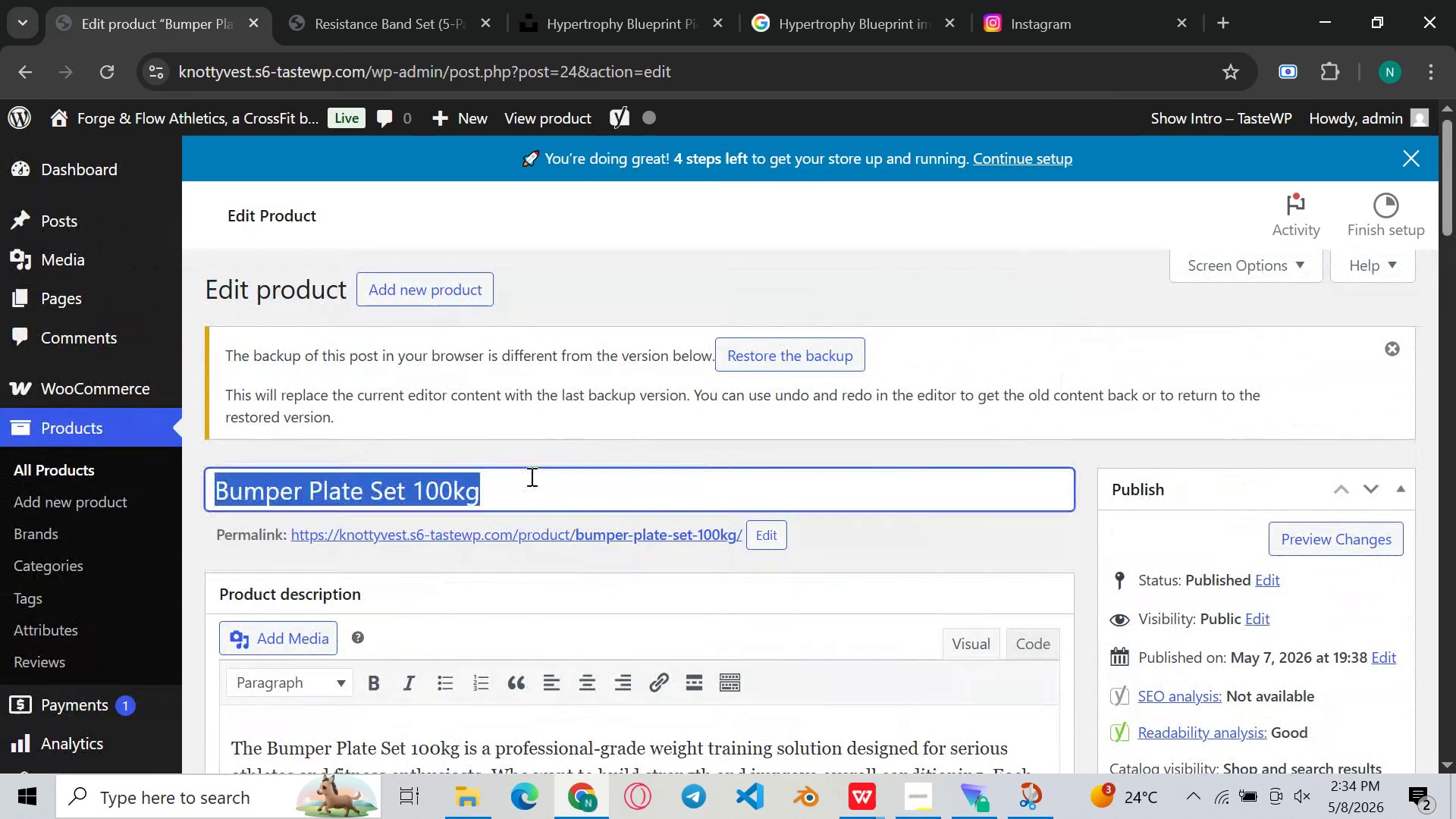 
key(Control+C)
 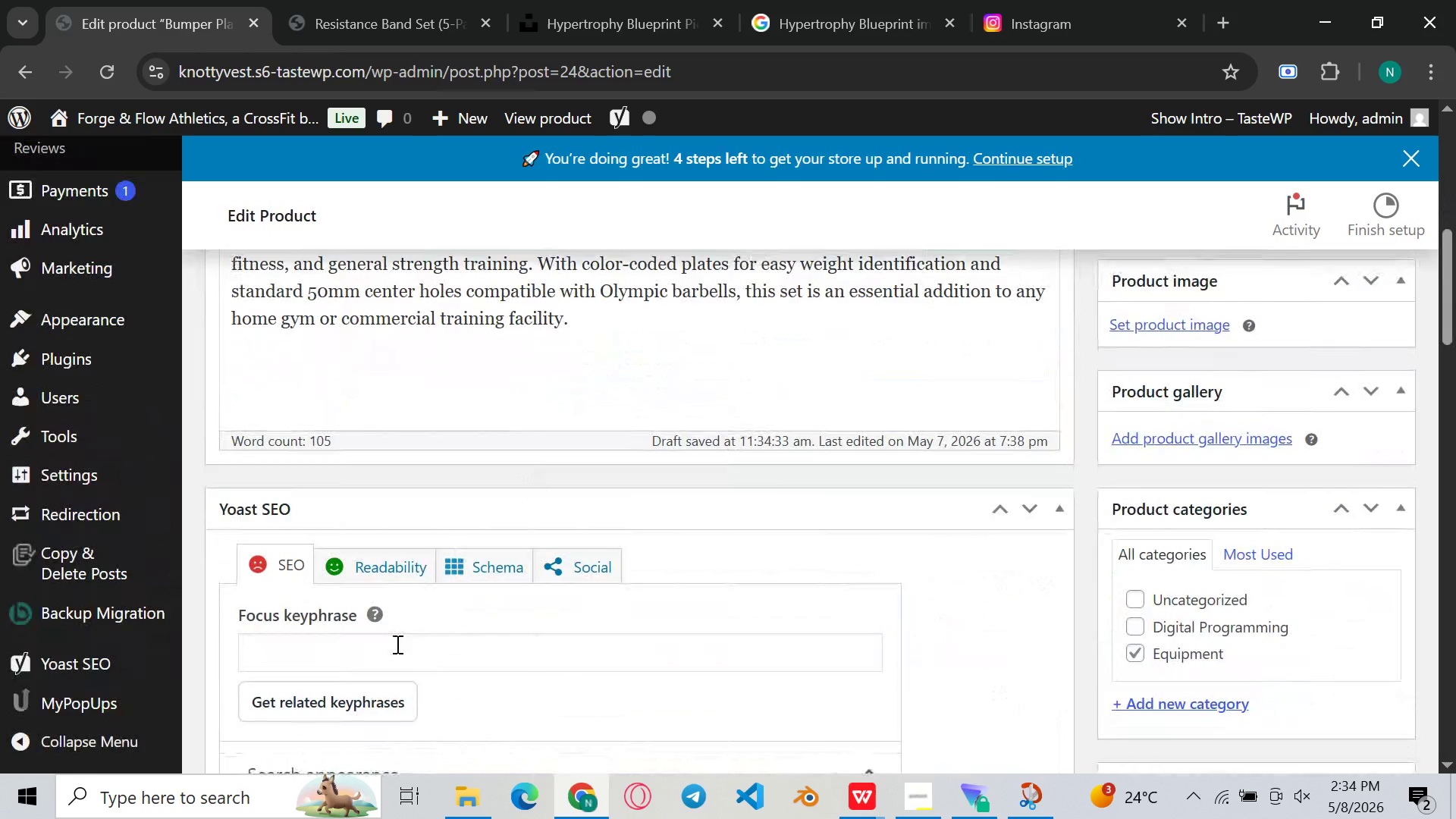 
left_click([395, 646])
 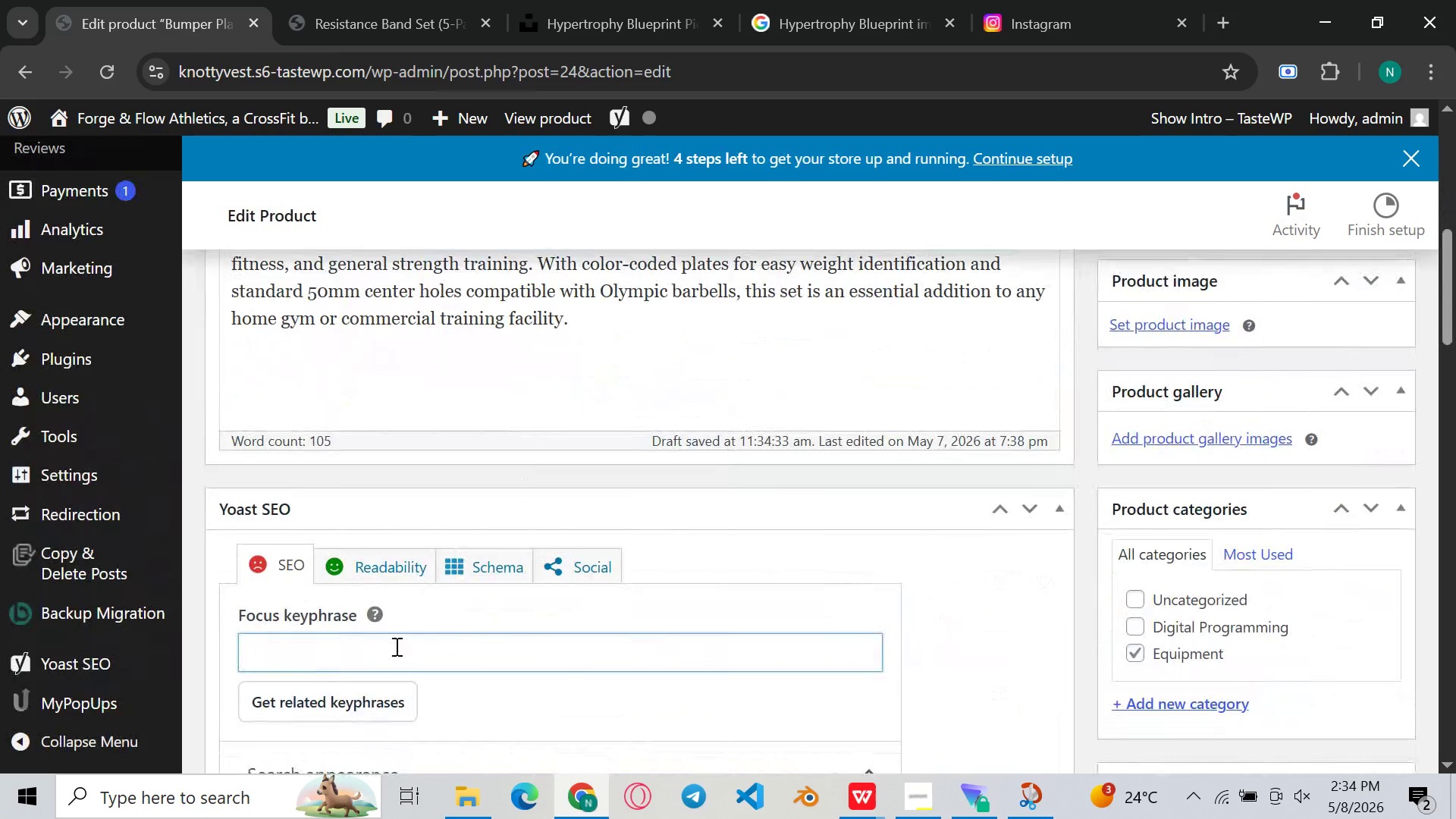 
key(Control+ControlLeft)
 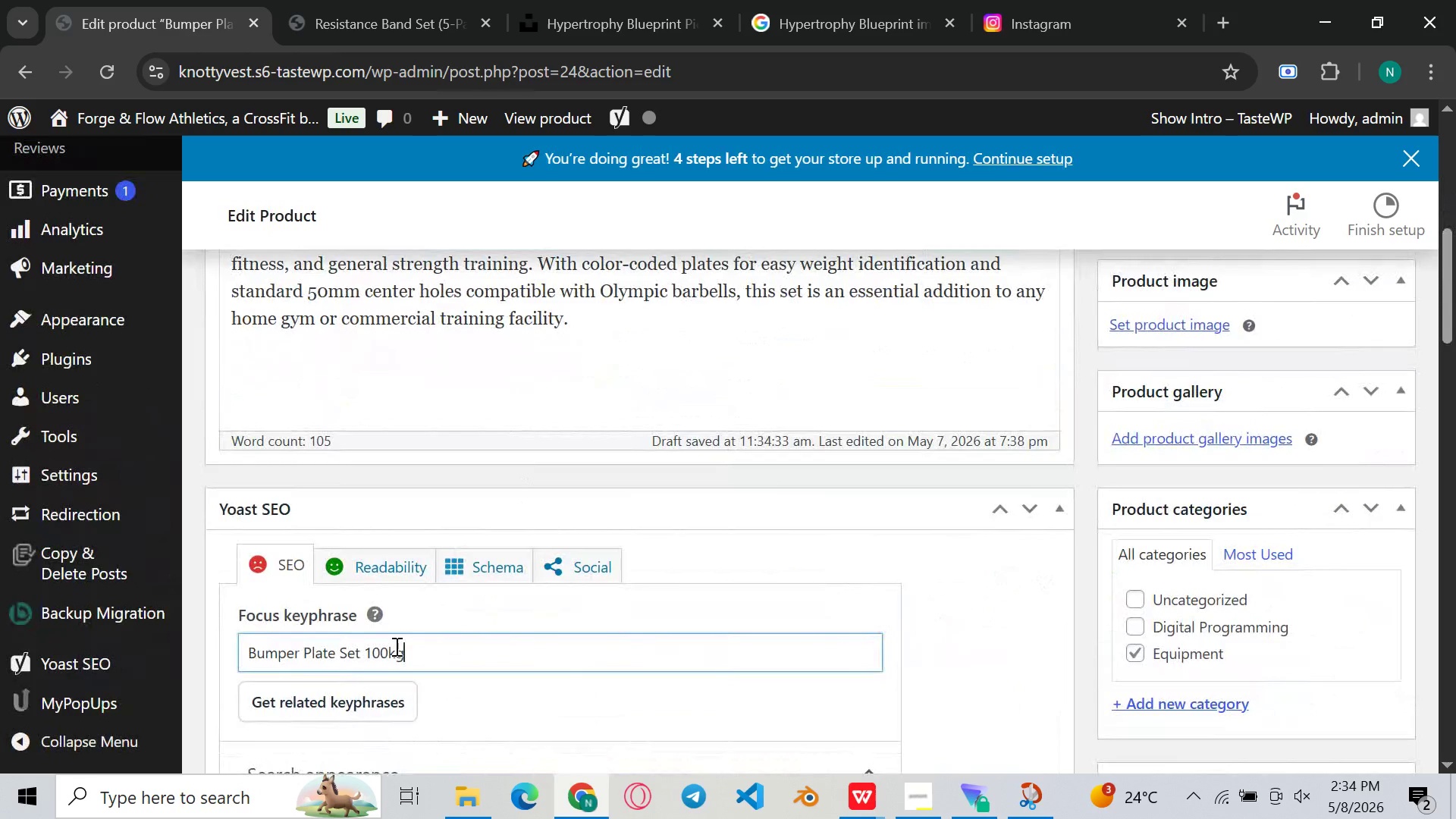 
key(Control+V)
 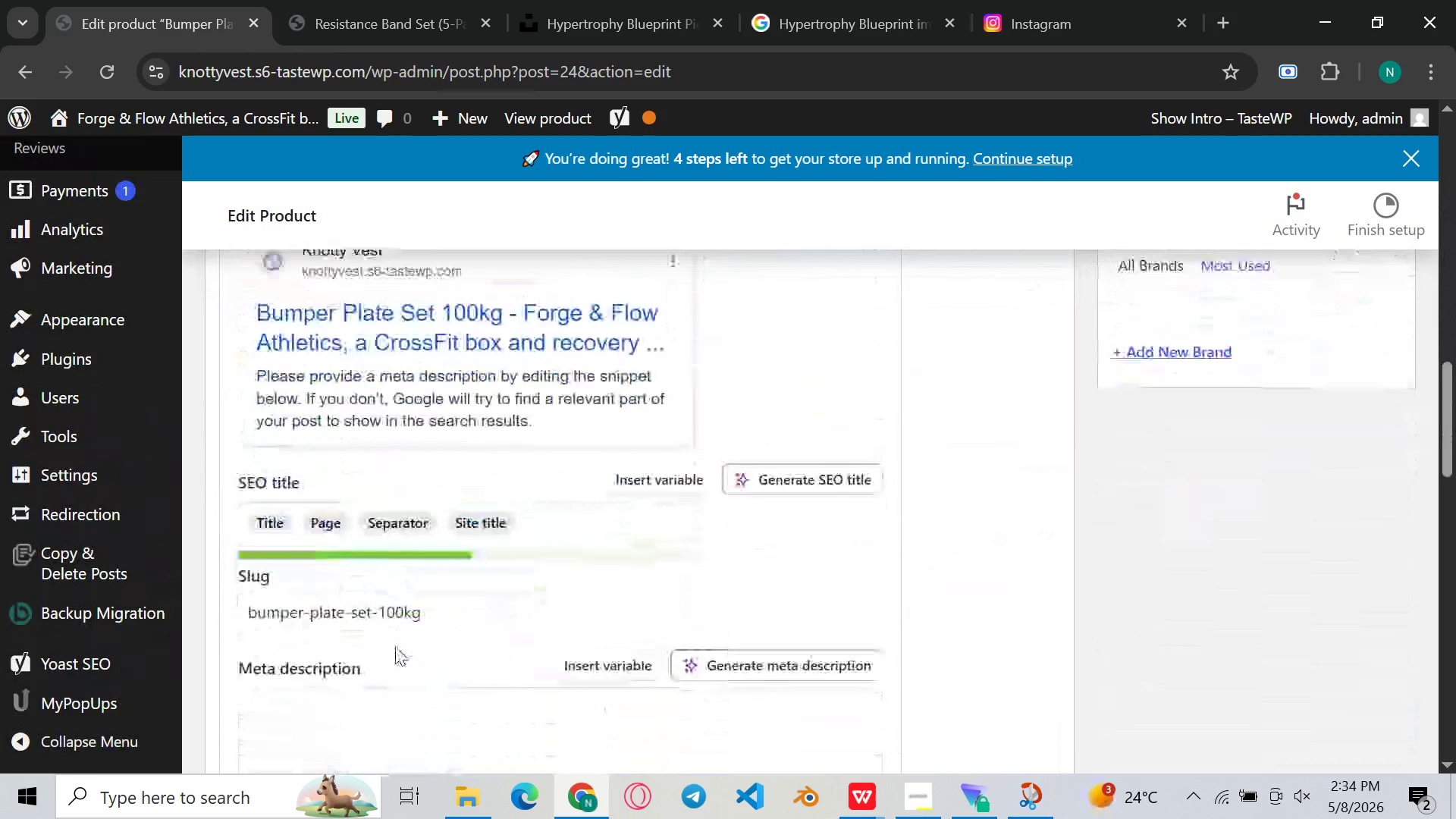 
left_click([570, 506])
 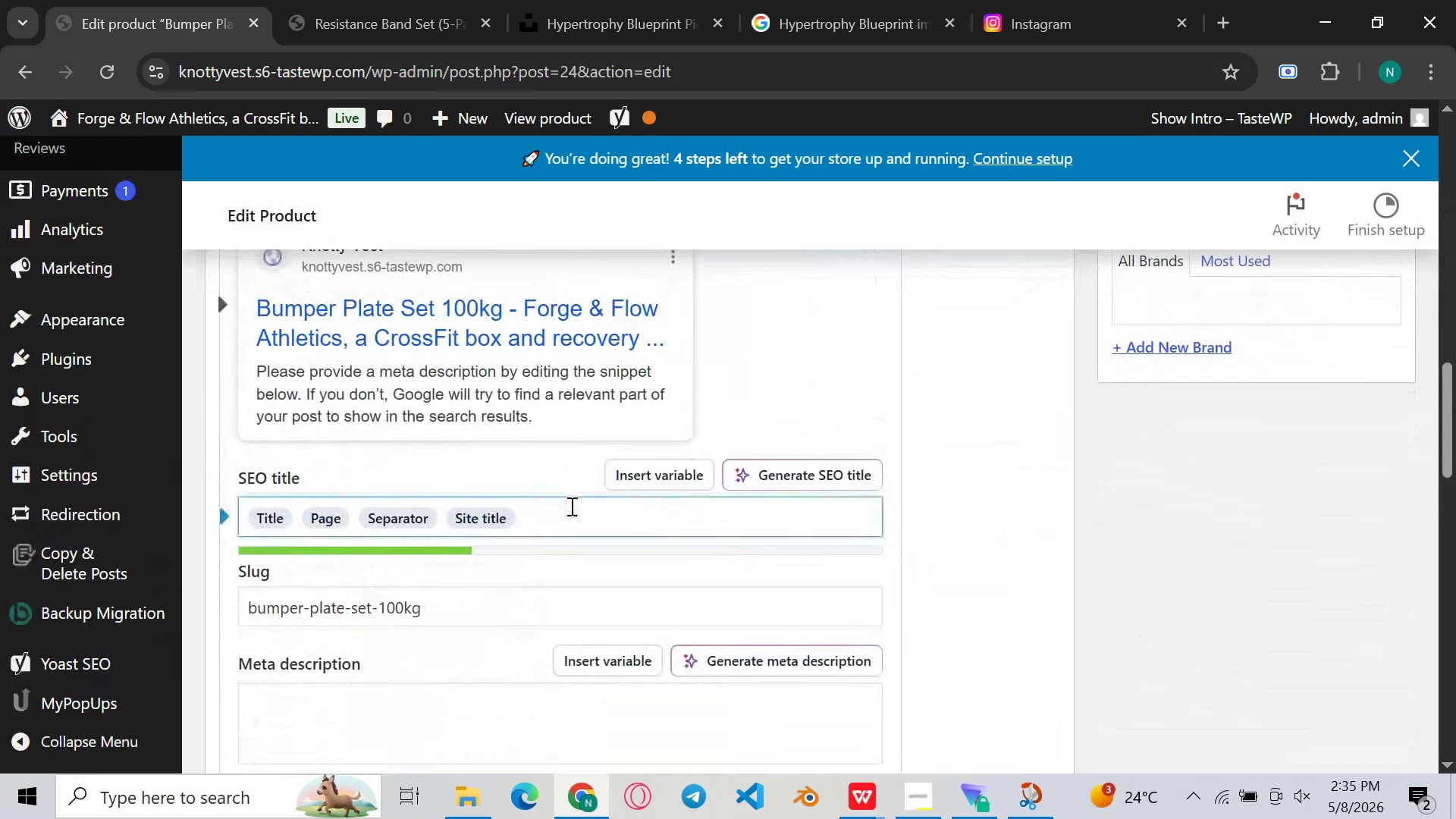 
key(Control+A)
 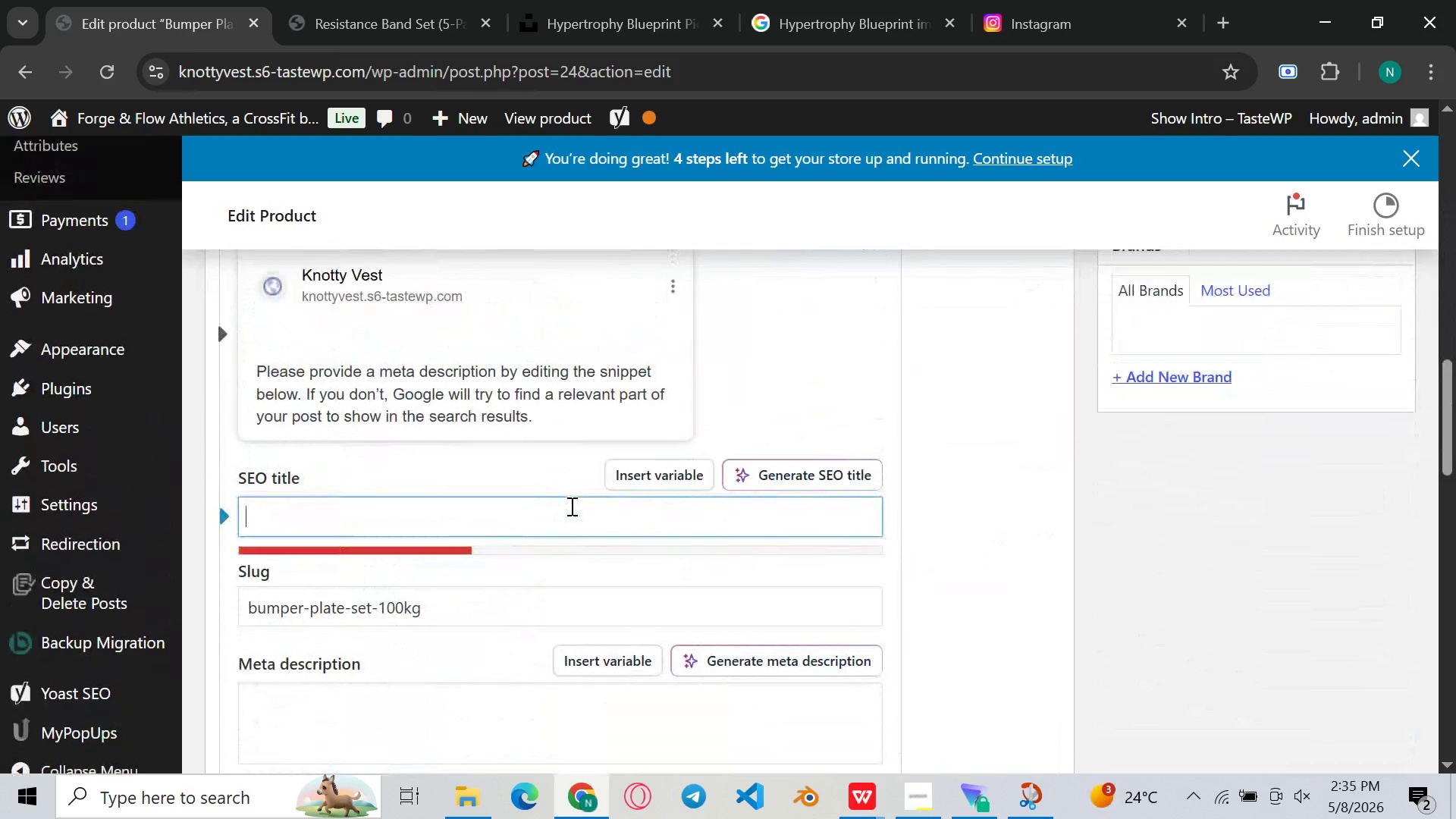 
key(Backspace)
 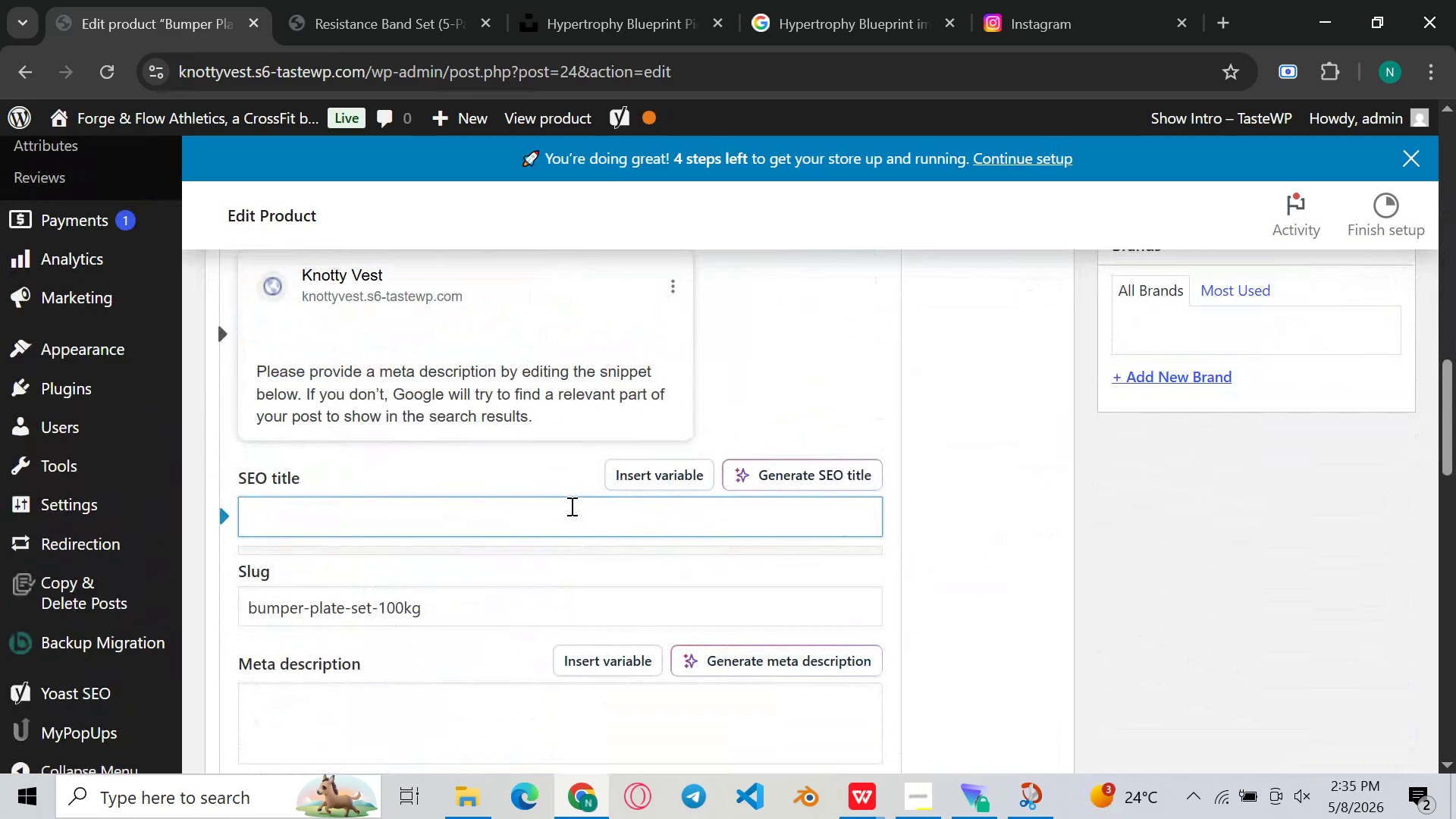 
key(Control+V)
 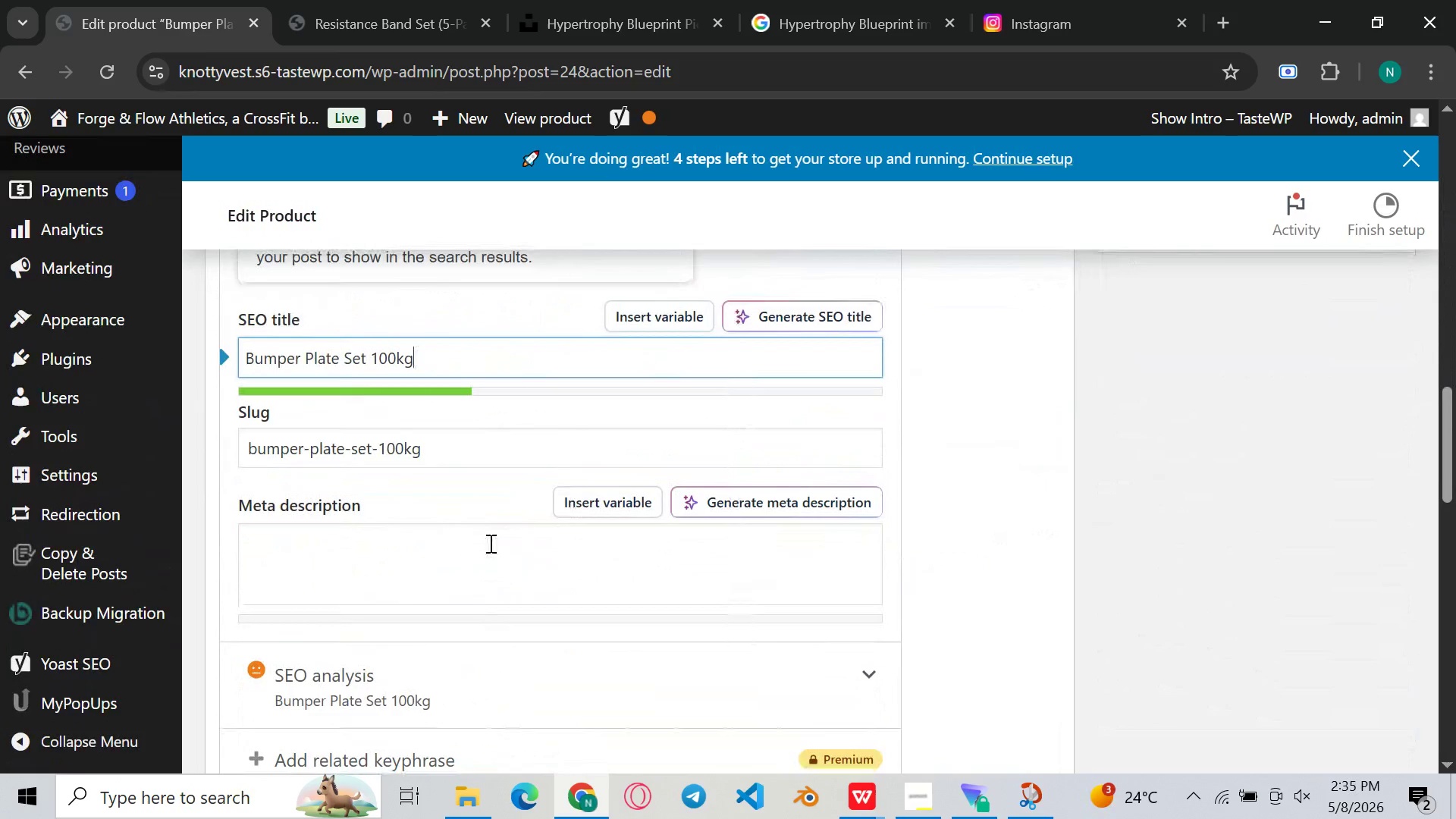 
left_click([489, 543])
 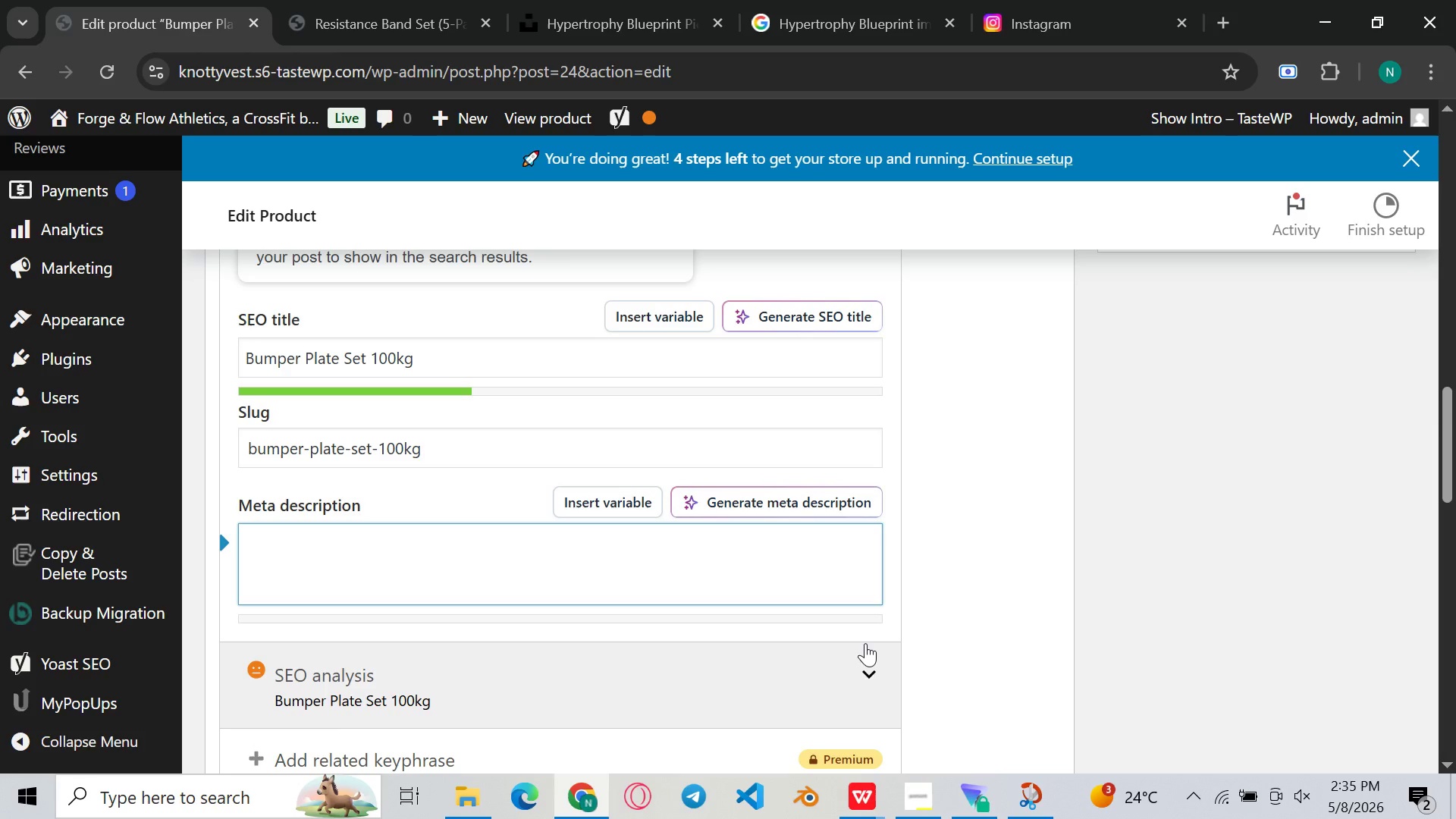 
wait(9.06)
 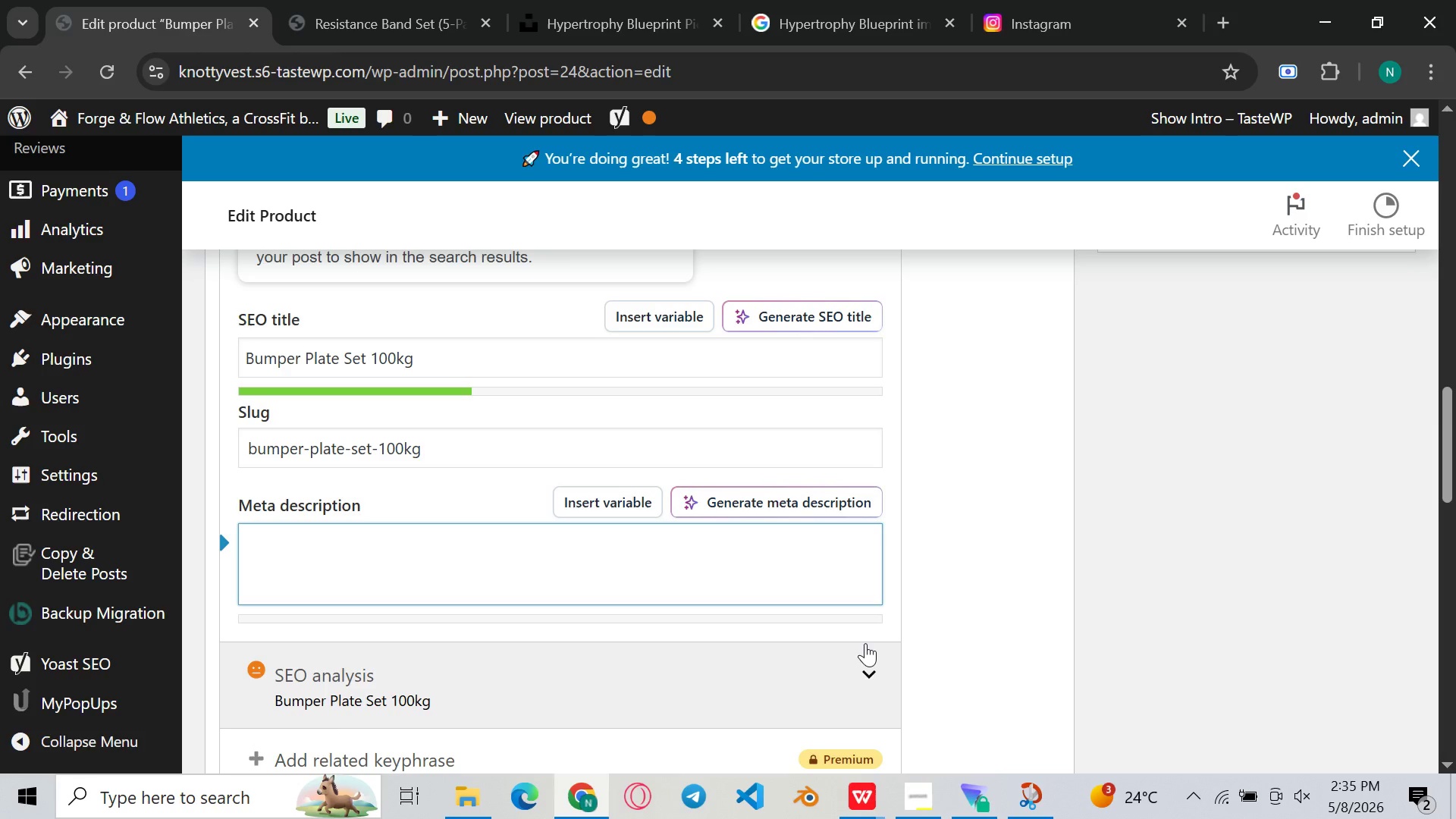 
type(Heal your joints and fix pain with )
 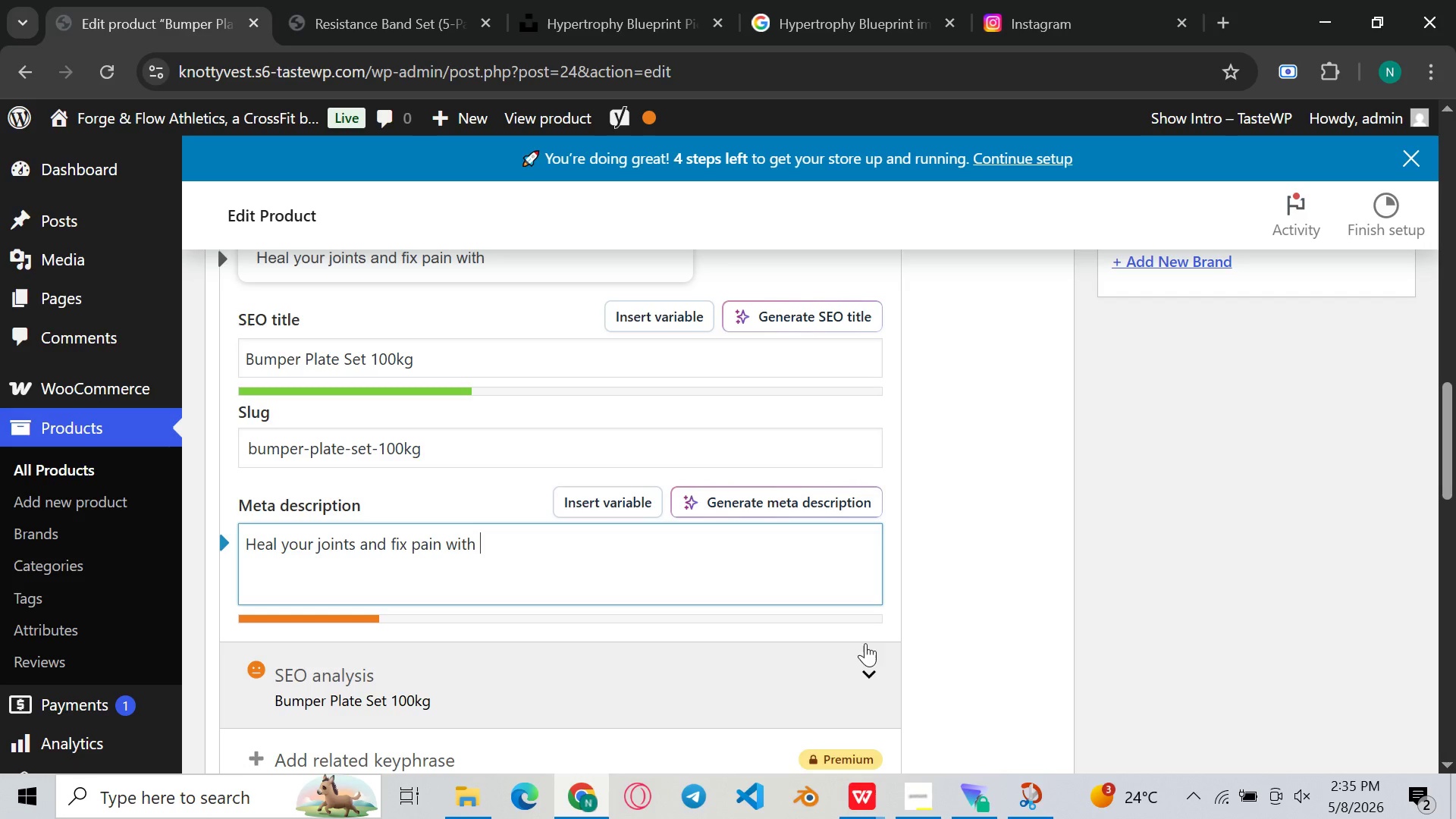 
type(the best gym ew)
key(Backspace)
type(q)
 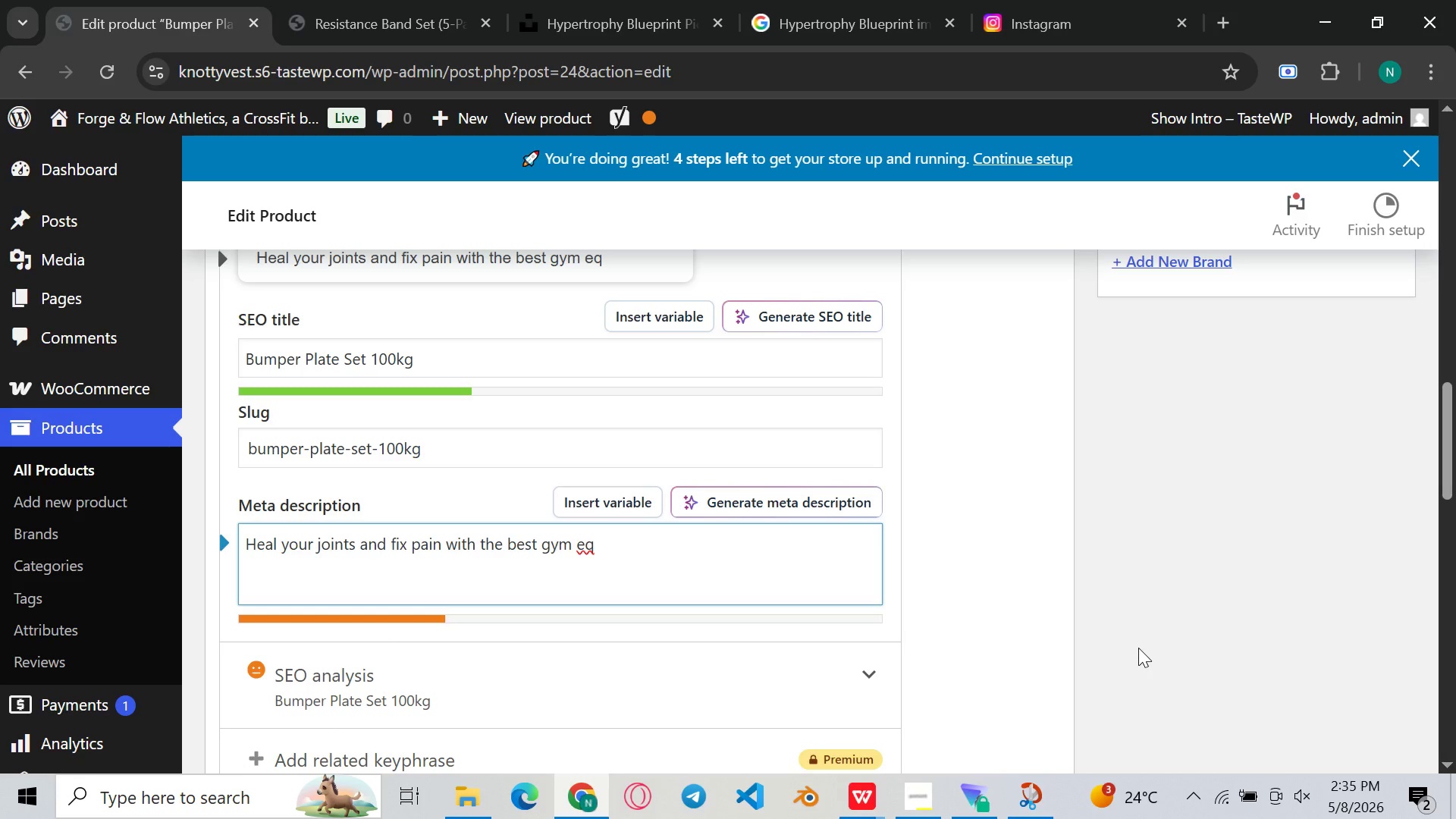 
type(uipment availbal)
key(Backspace)
key(Backspace)
type(le)
key(Backspace)
key(Backspace)
key(Backspace)
type(able. Premu)
key(Backspace)
type(ium strength training q)
key(Backspace)
type(eq)
 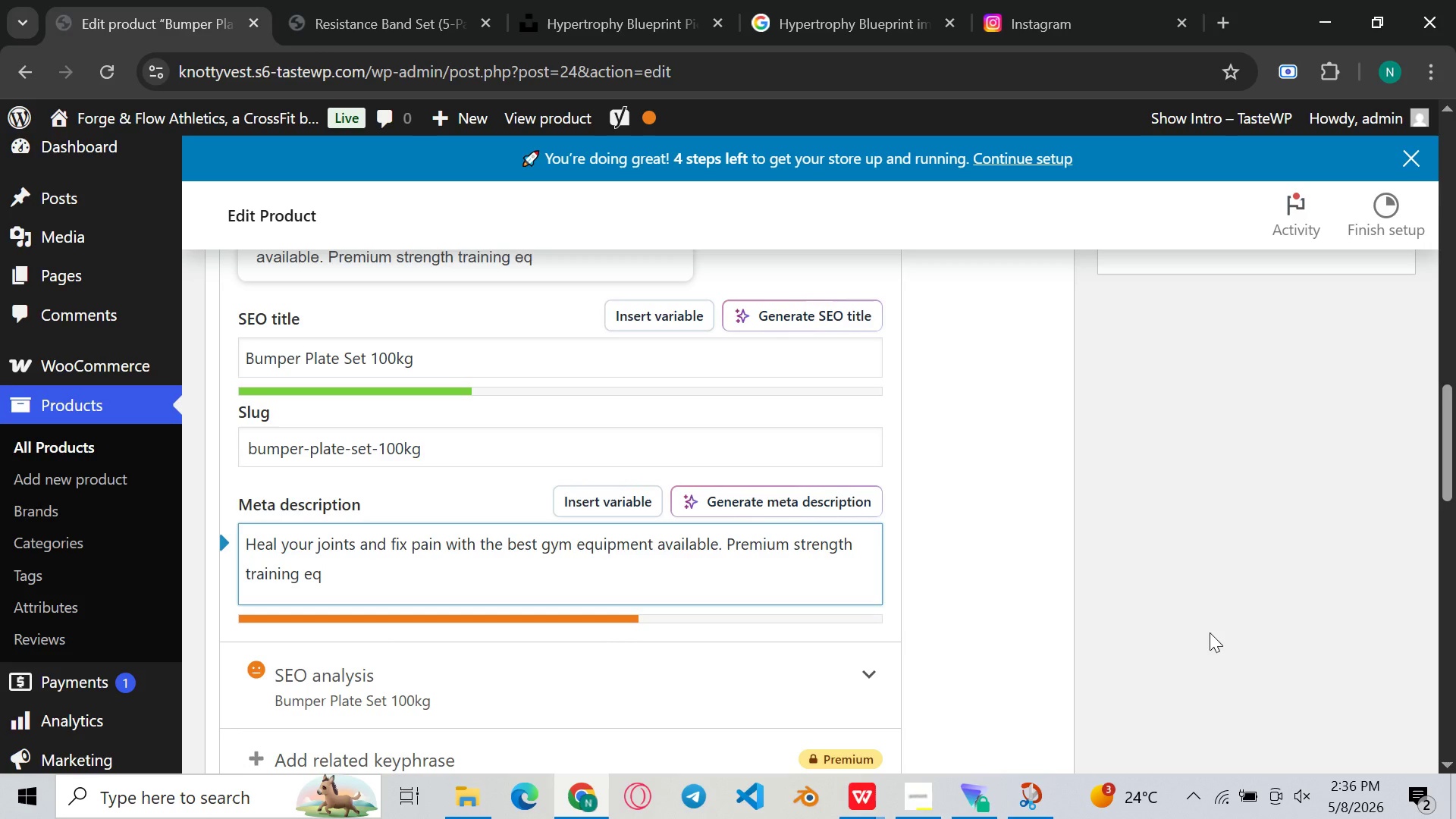 
left_click([1210, 632])
 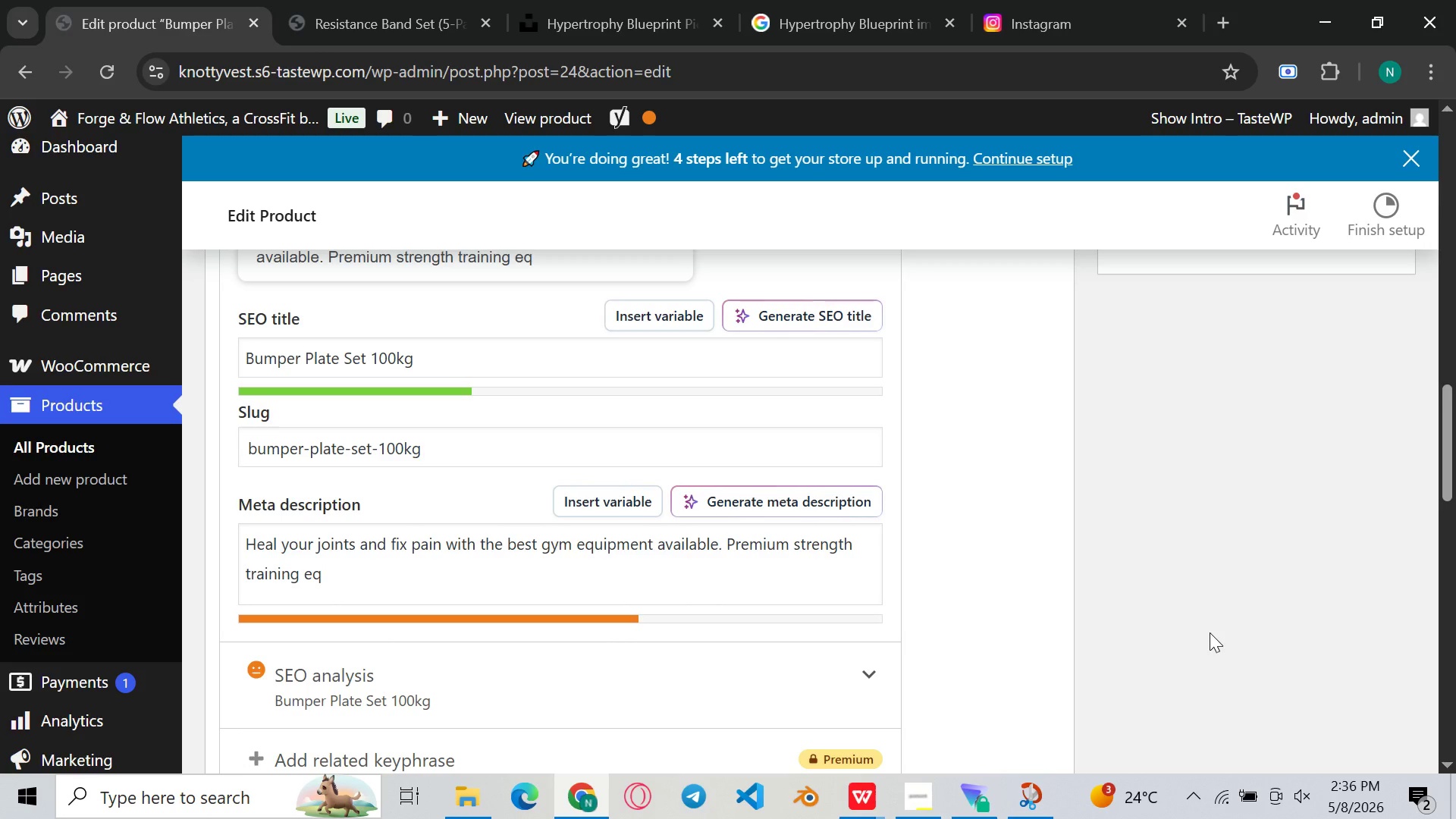 
type(uipment)
 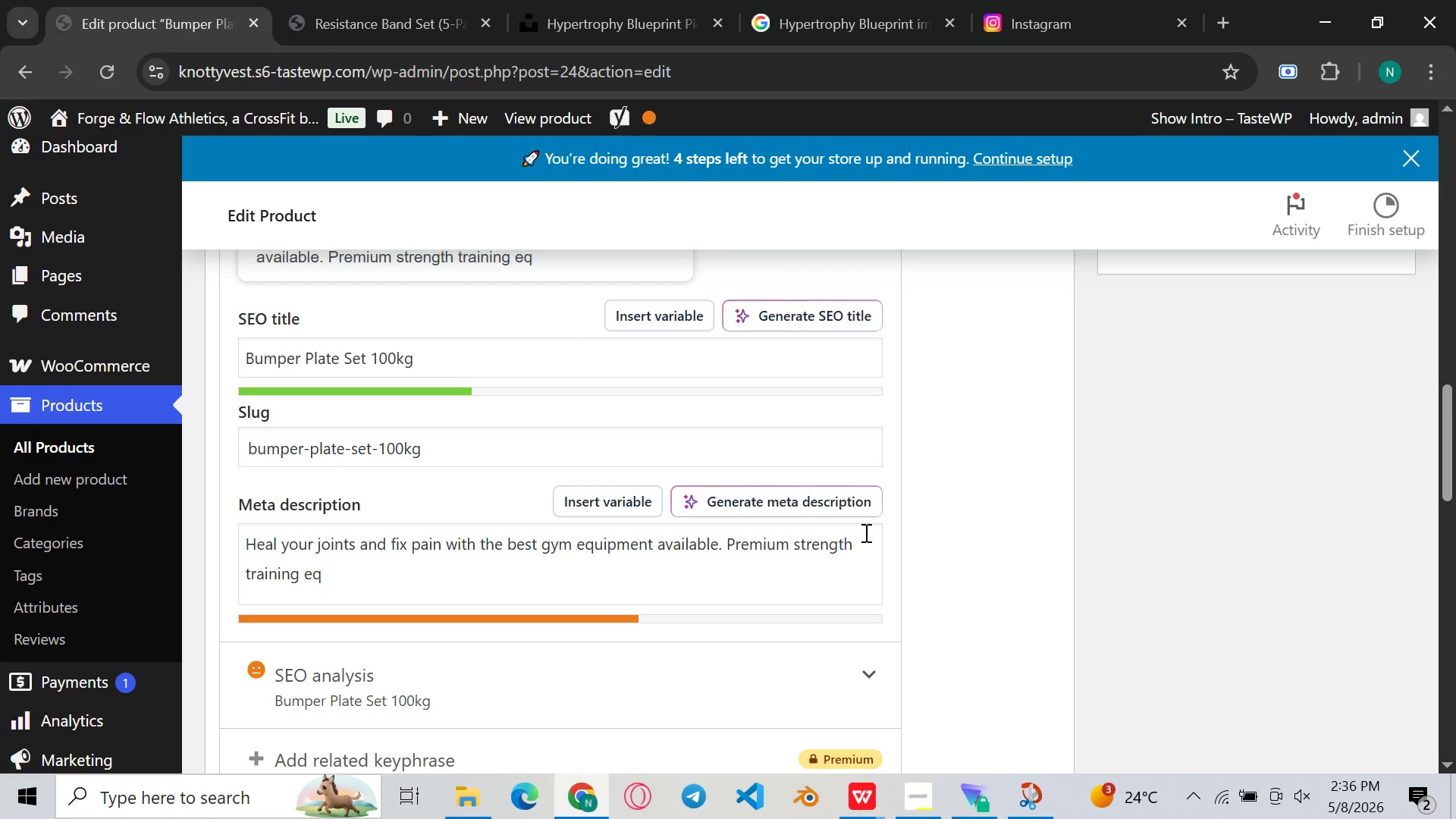 
left_click([741, 570])
 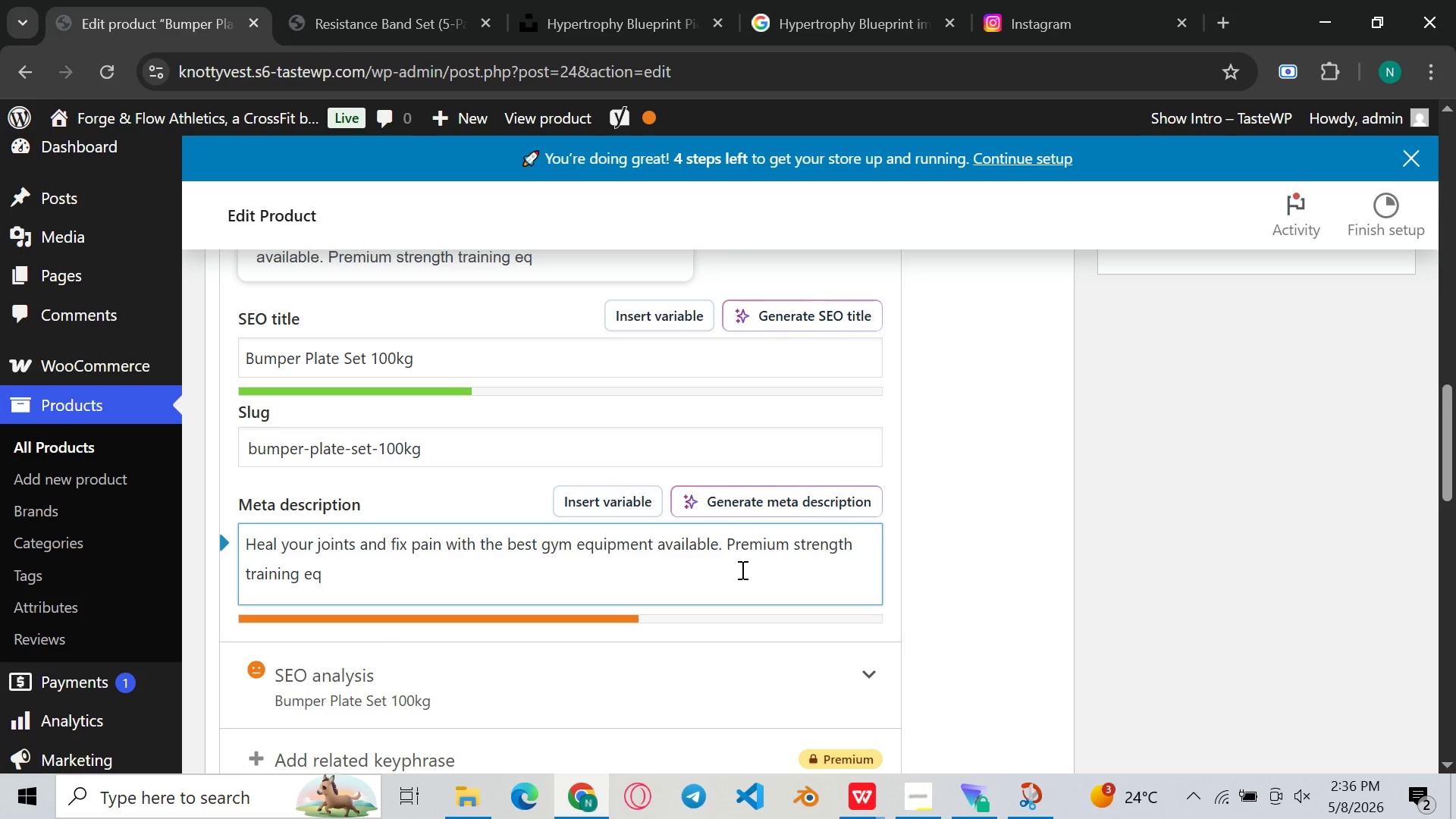 
type(uipment for HIIT)
 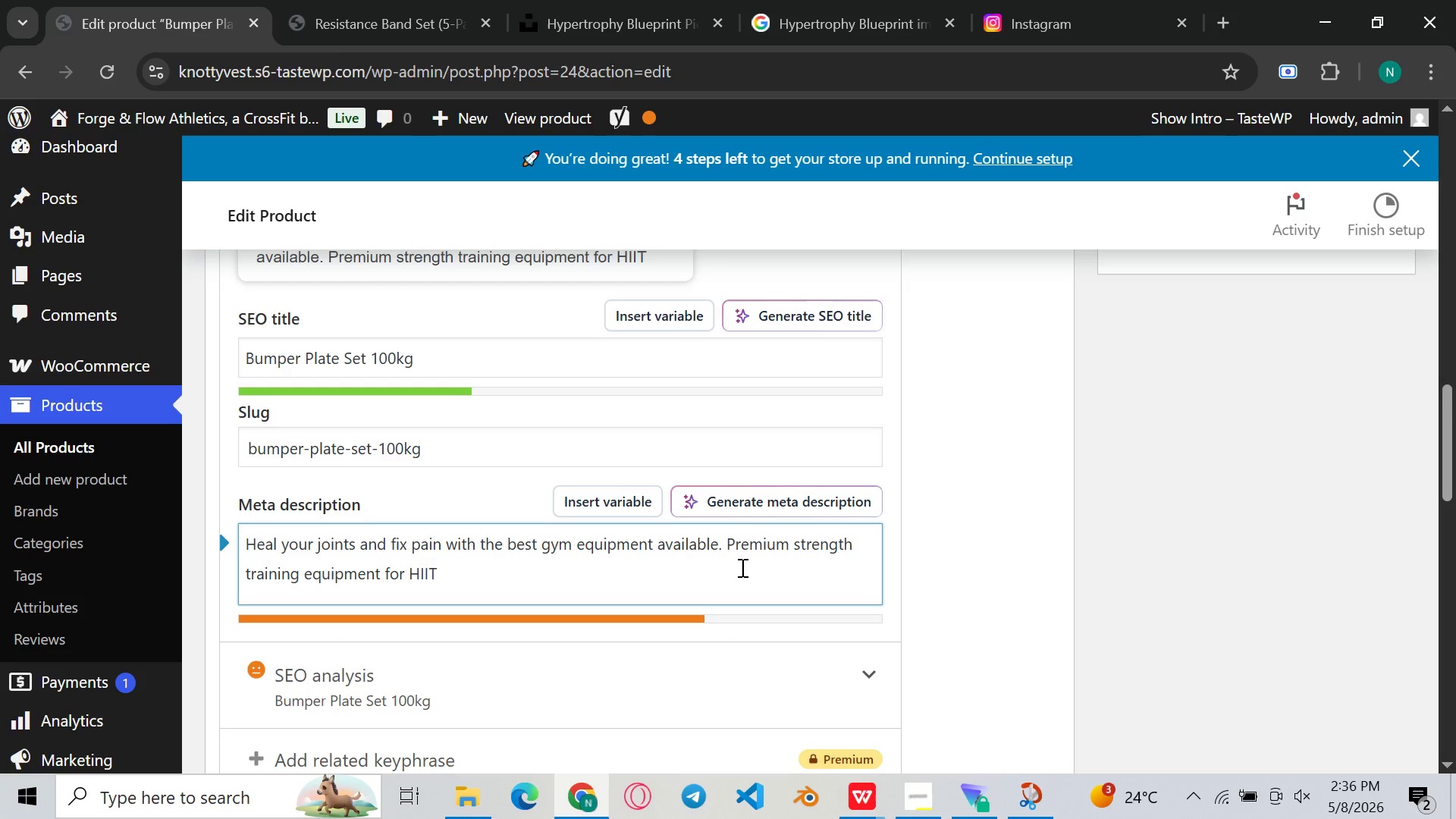 
type(,)
key(Backspace)
type( and conditioning.)
 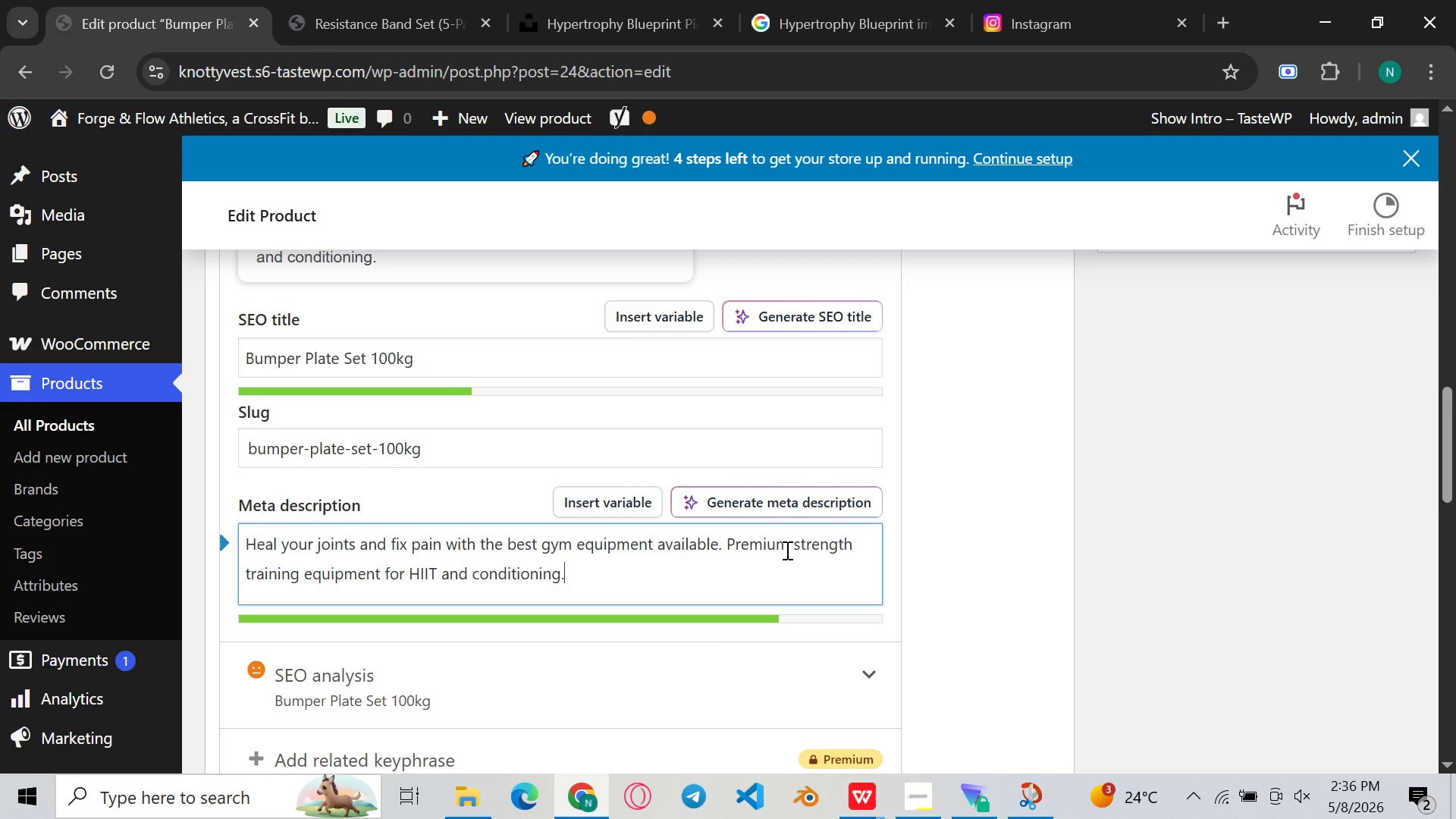 
left_click_drag(start_coordinate=[724, 541], to_coordinate=[381, 577])
 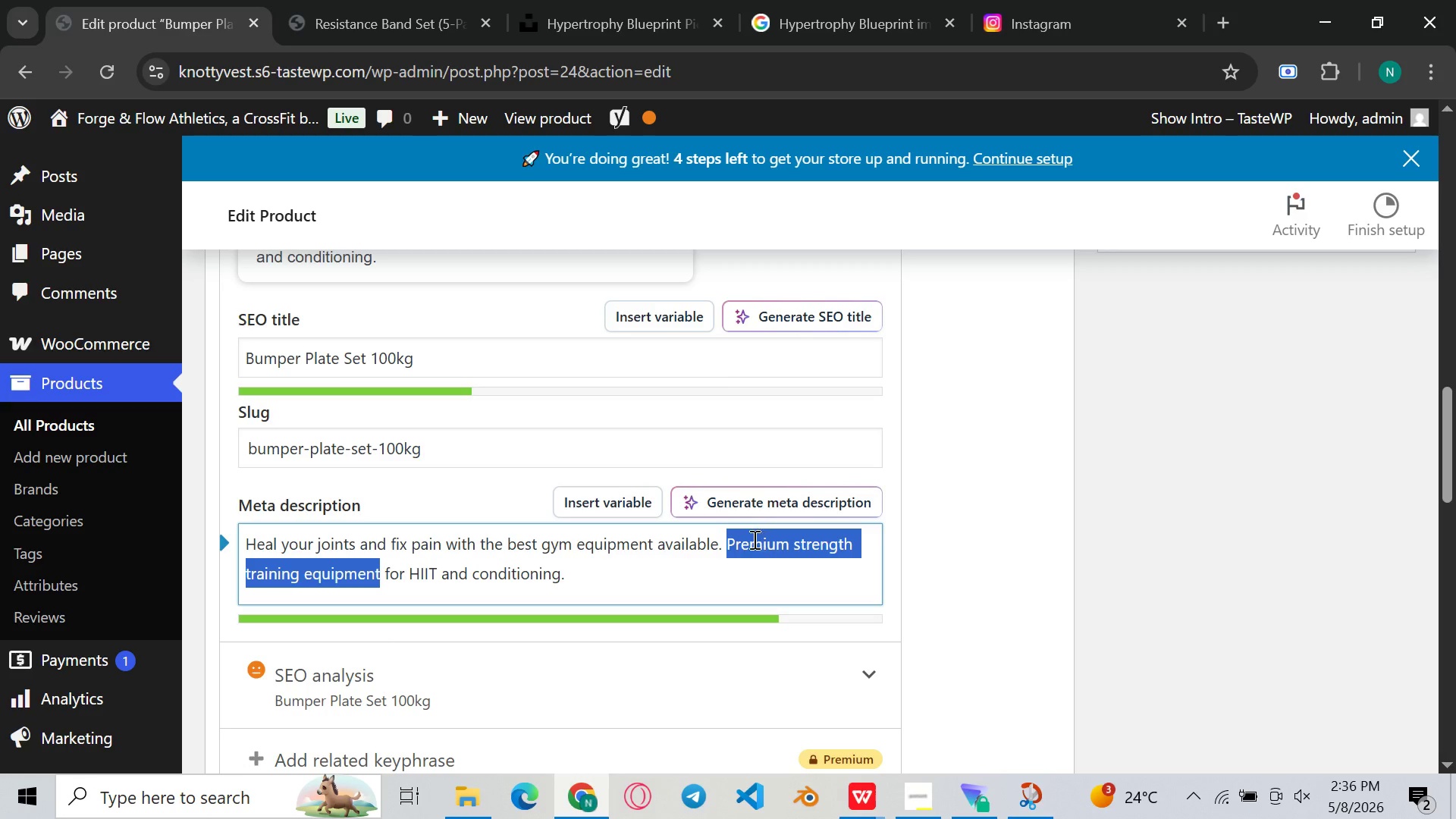 
left_click([739, 539])
 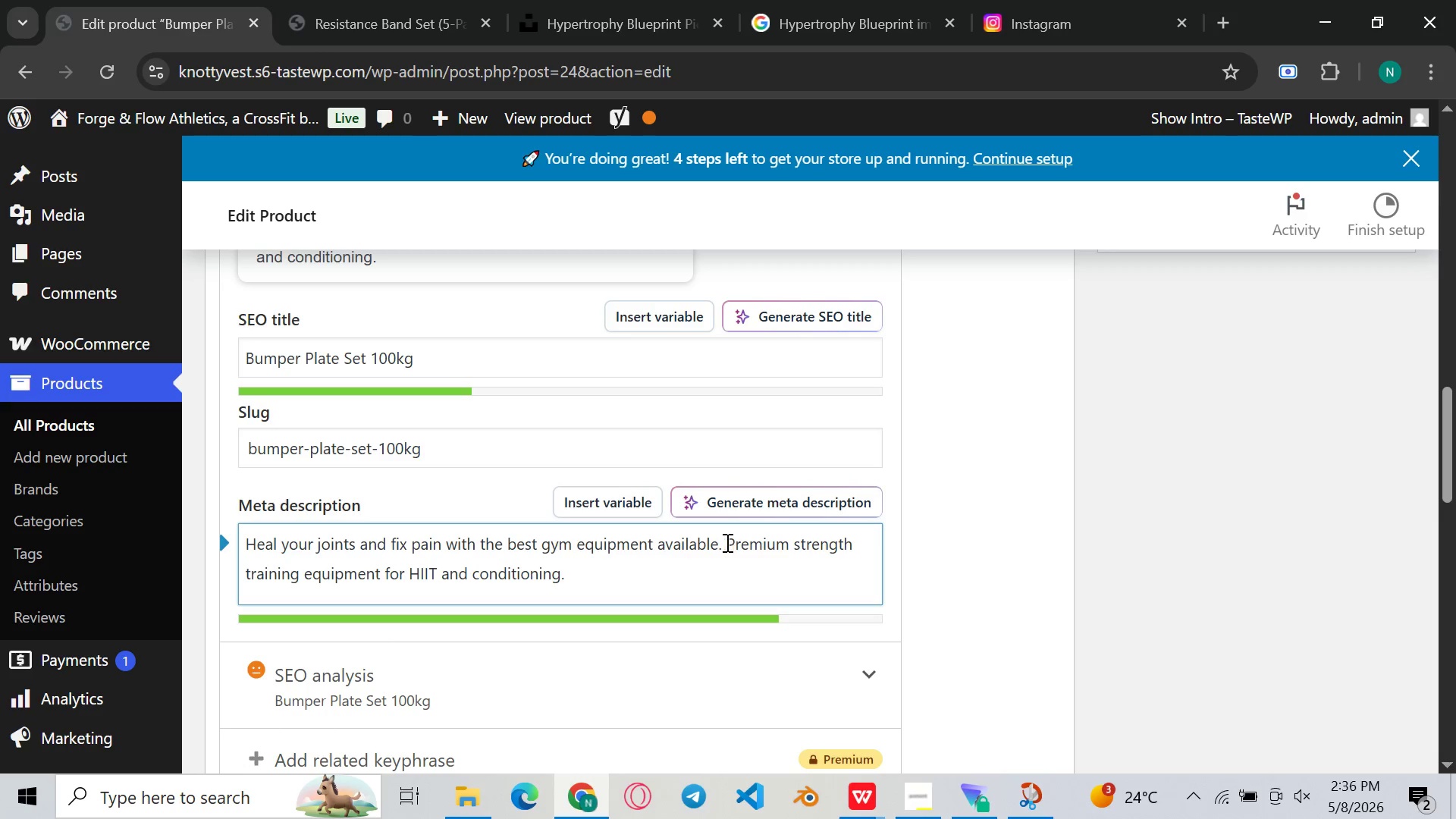 
left_click_drag(start_coordinate=[726, 542], to_coordinate=[300, 571])
 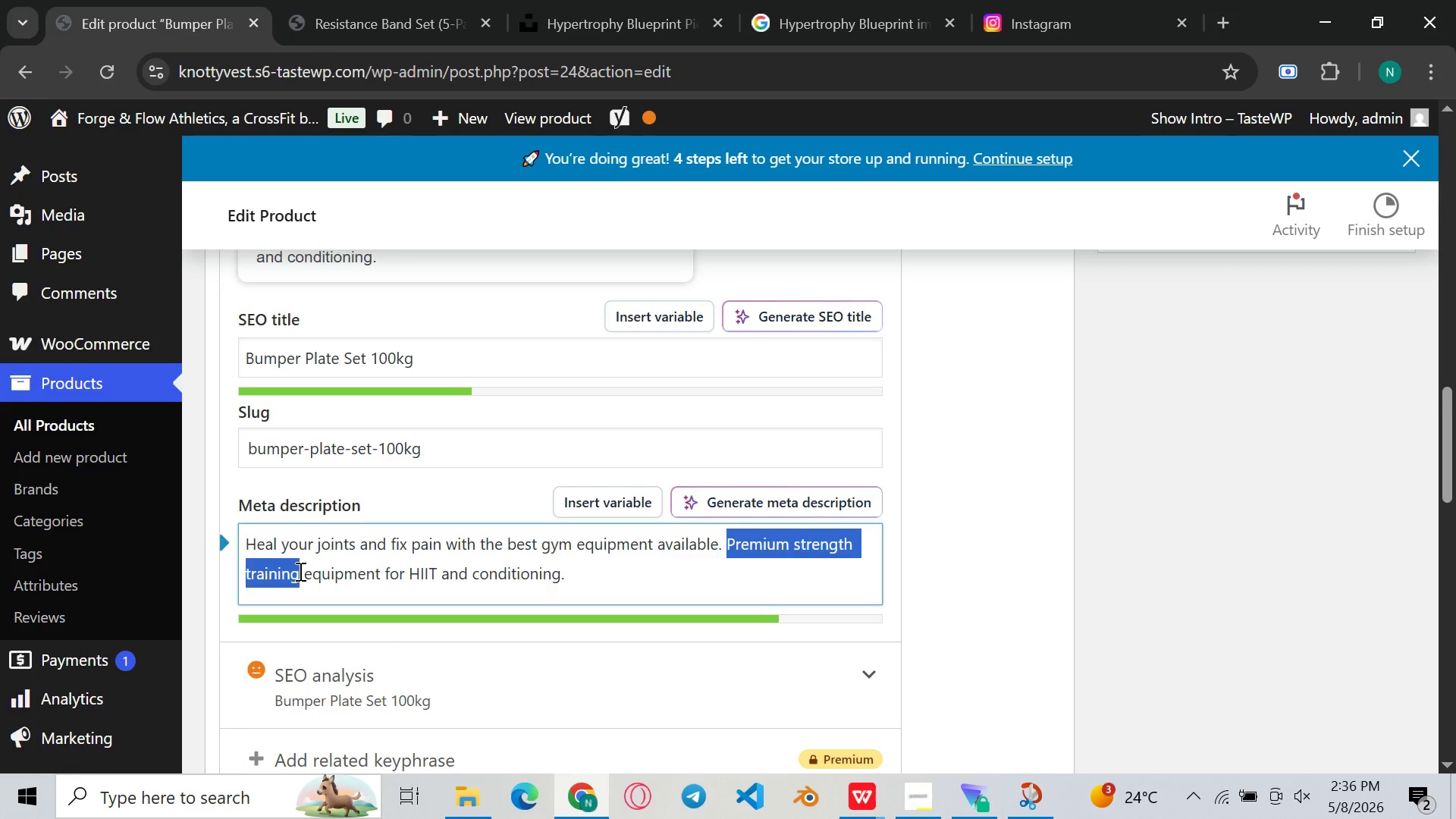 
key(Backspace)
 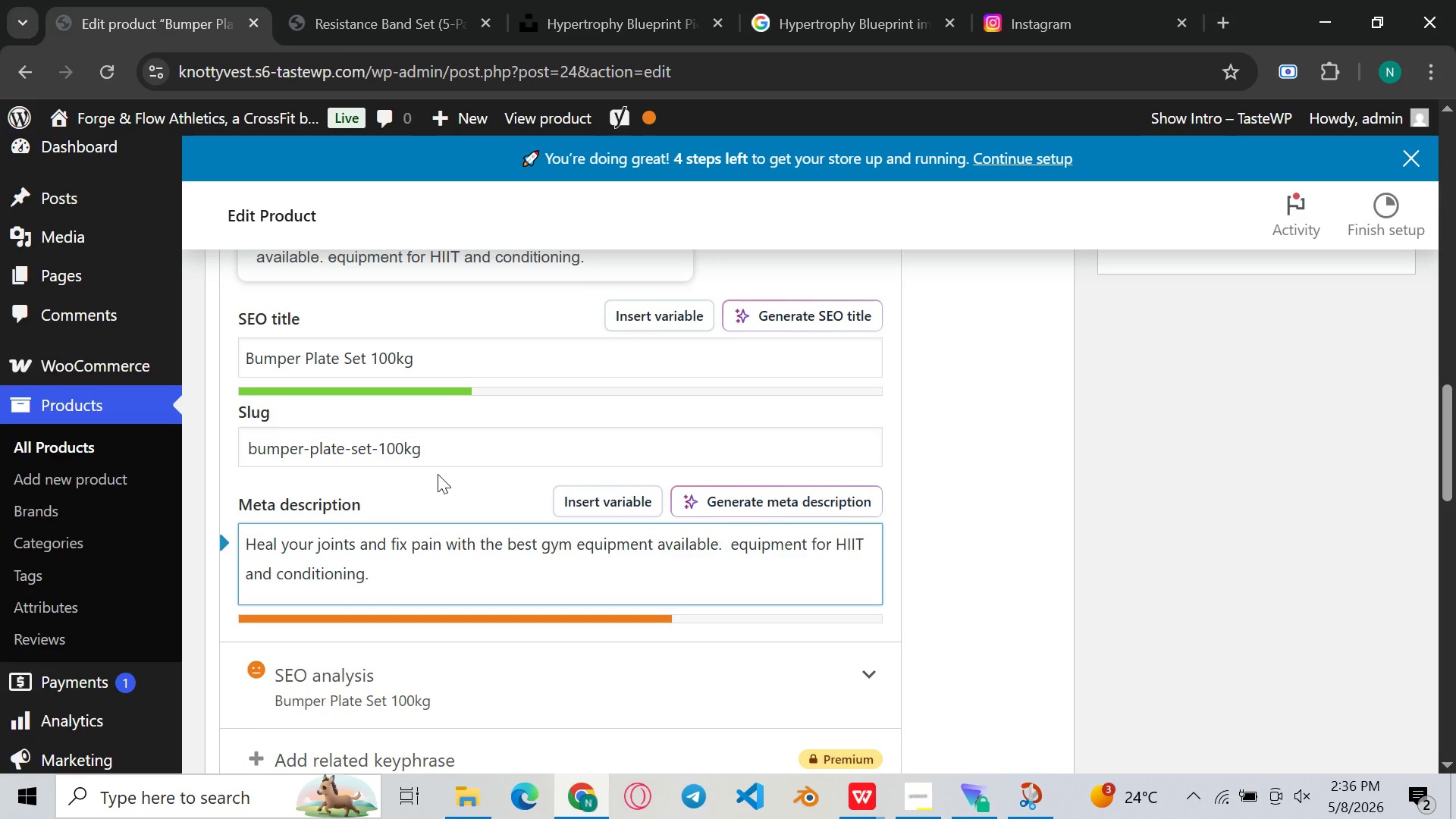 
key(Control+ControlLeft)
 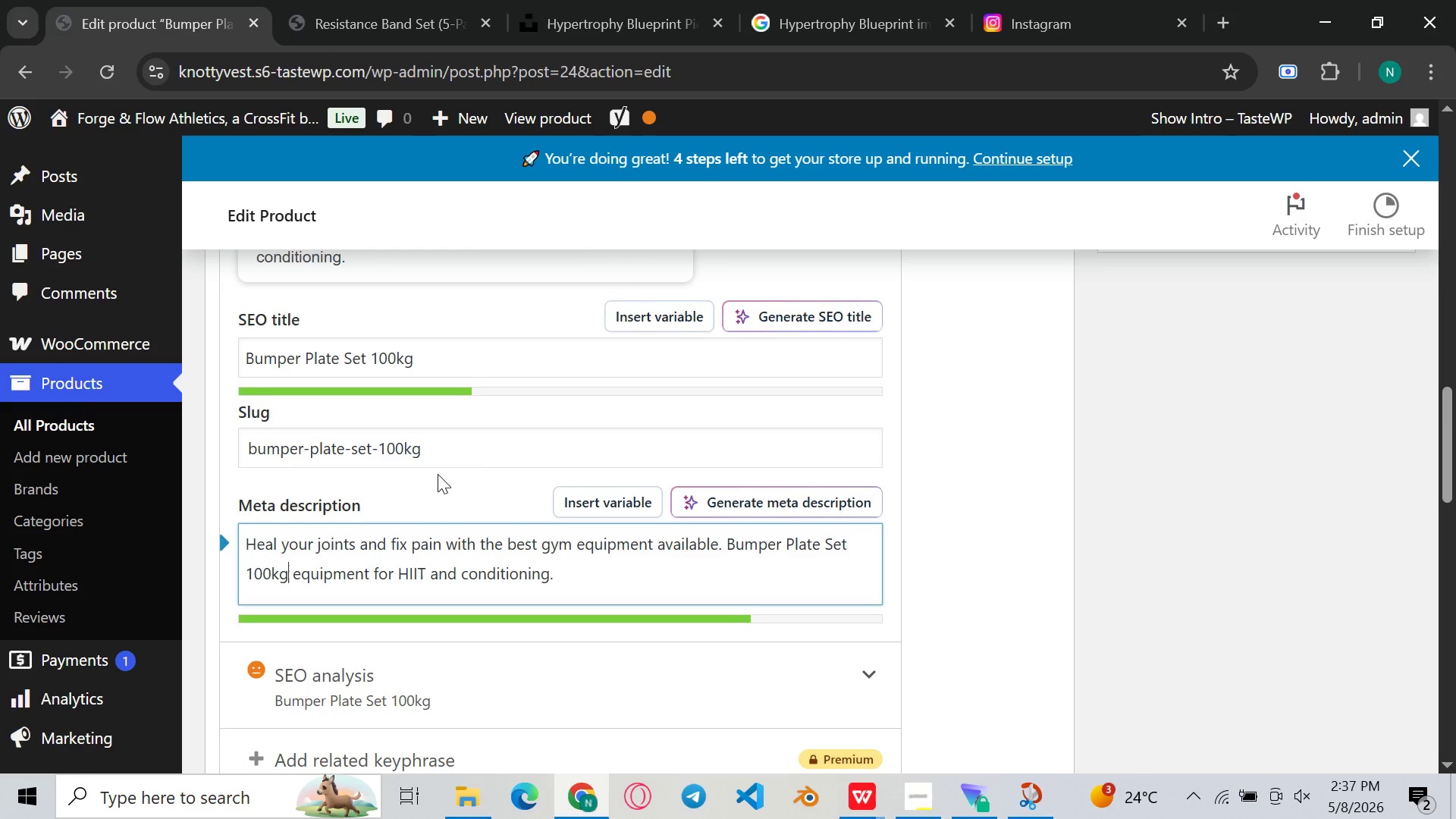 
key(Control+V)
 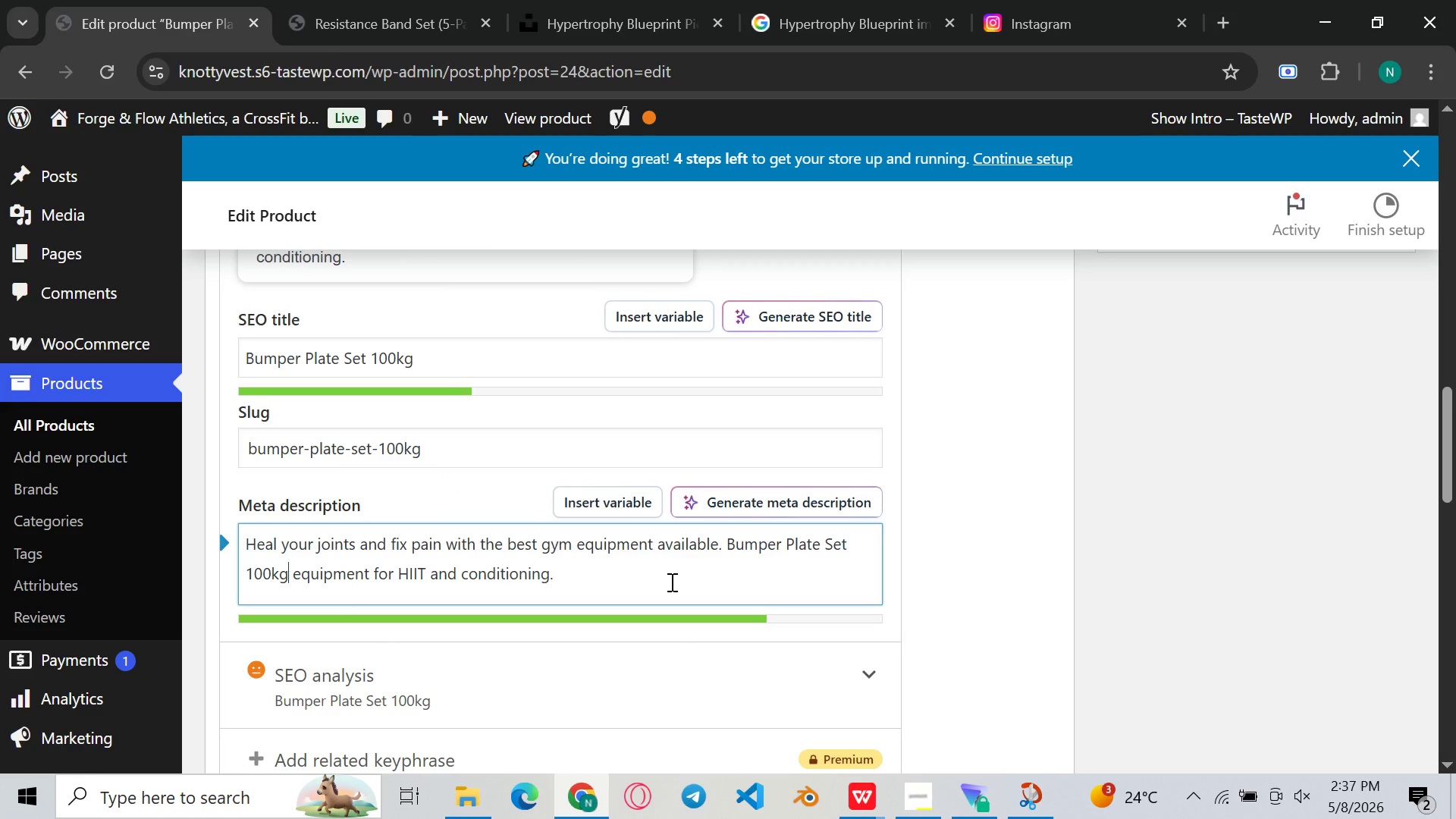 
left_click([664, 580])
 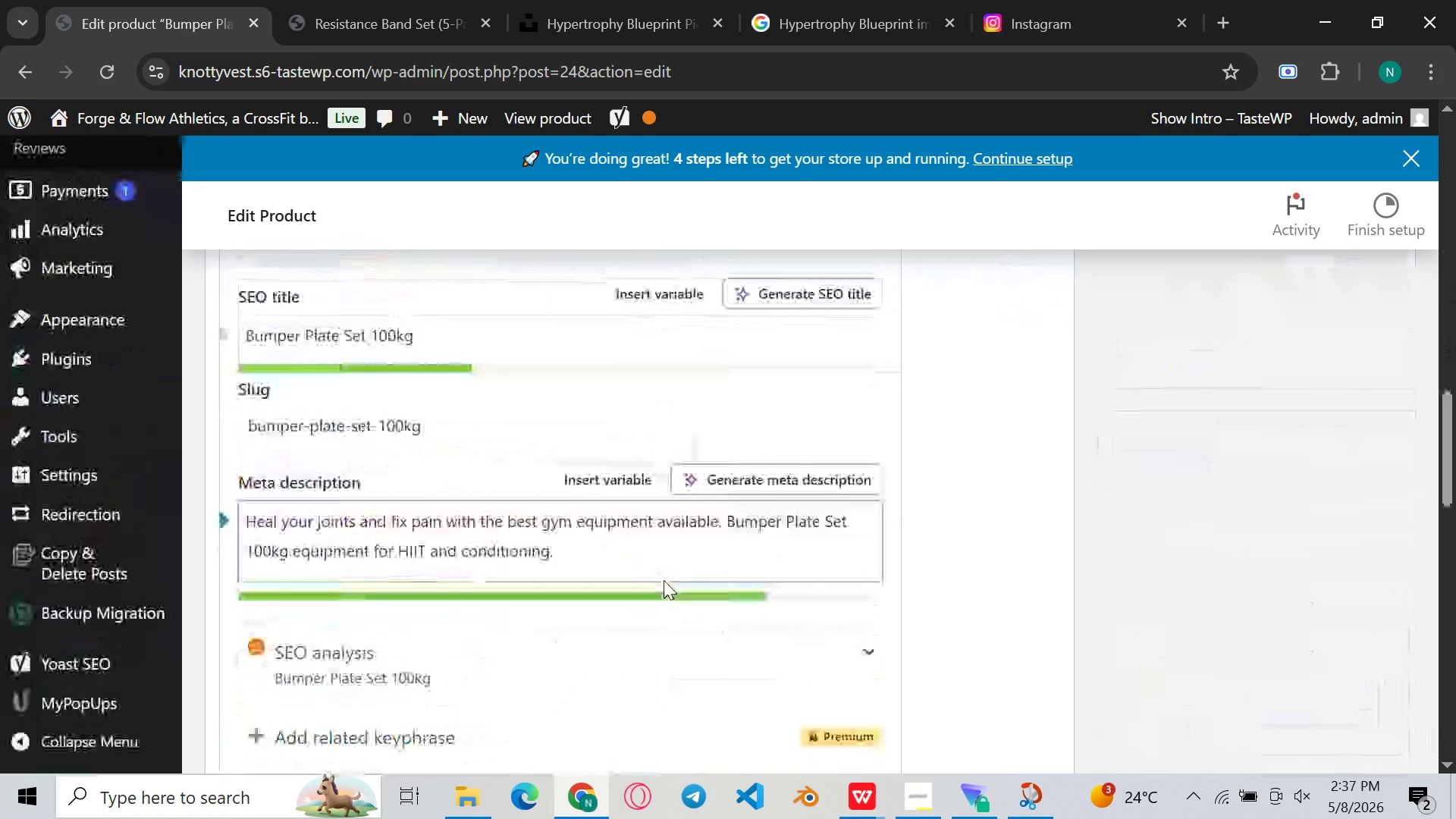 
left_click([717, 532])
 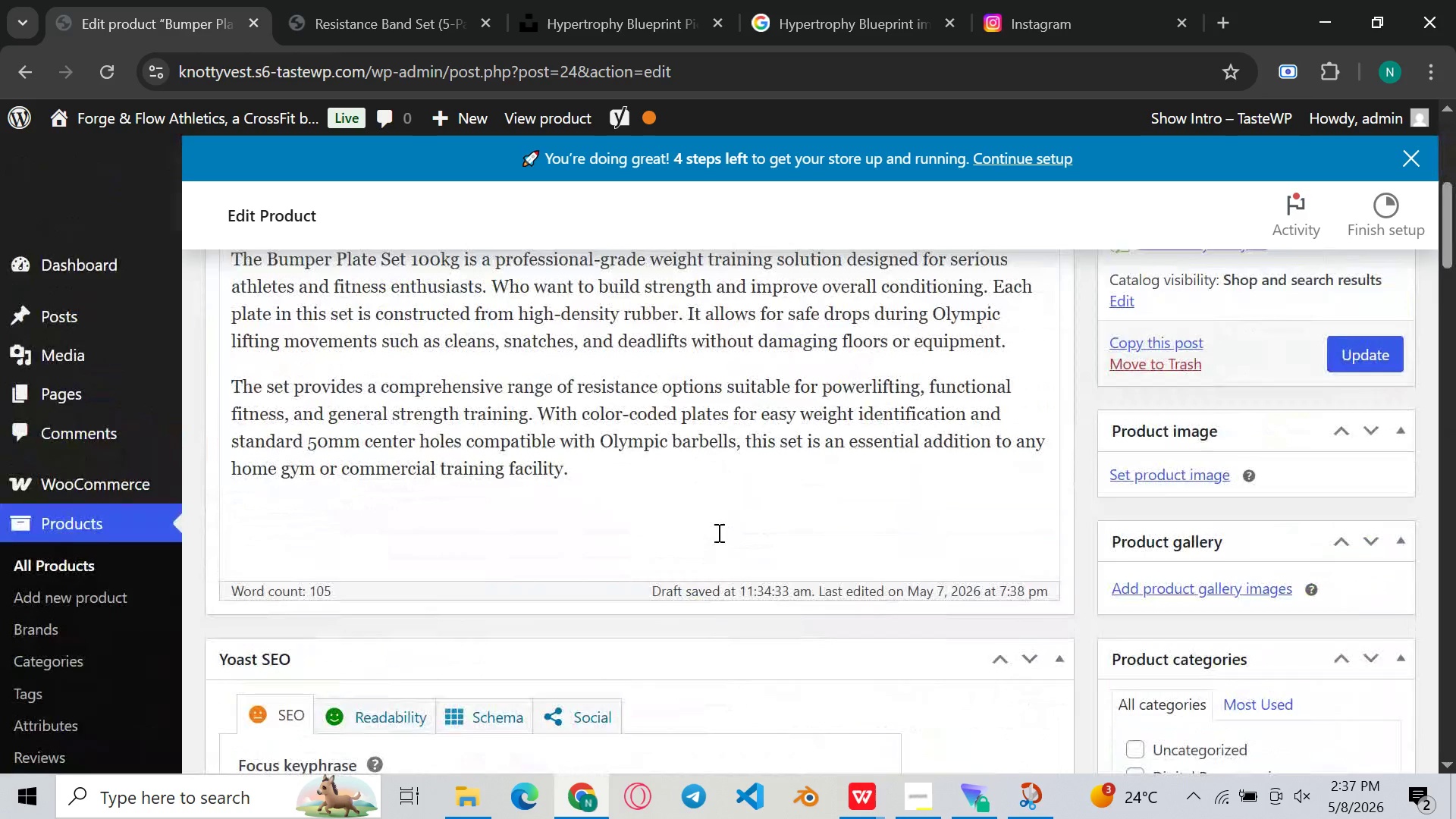 
wait(6.41)
 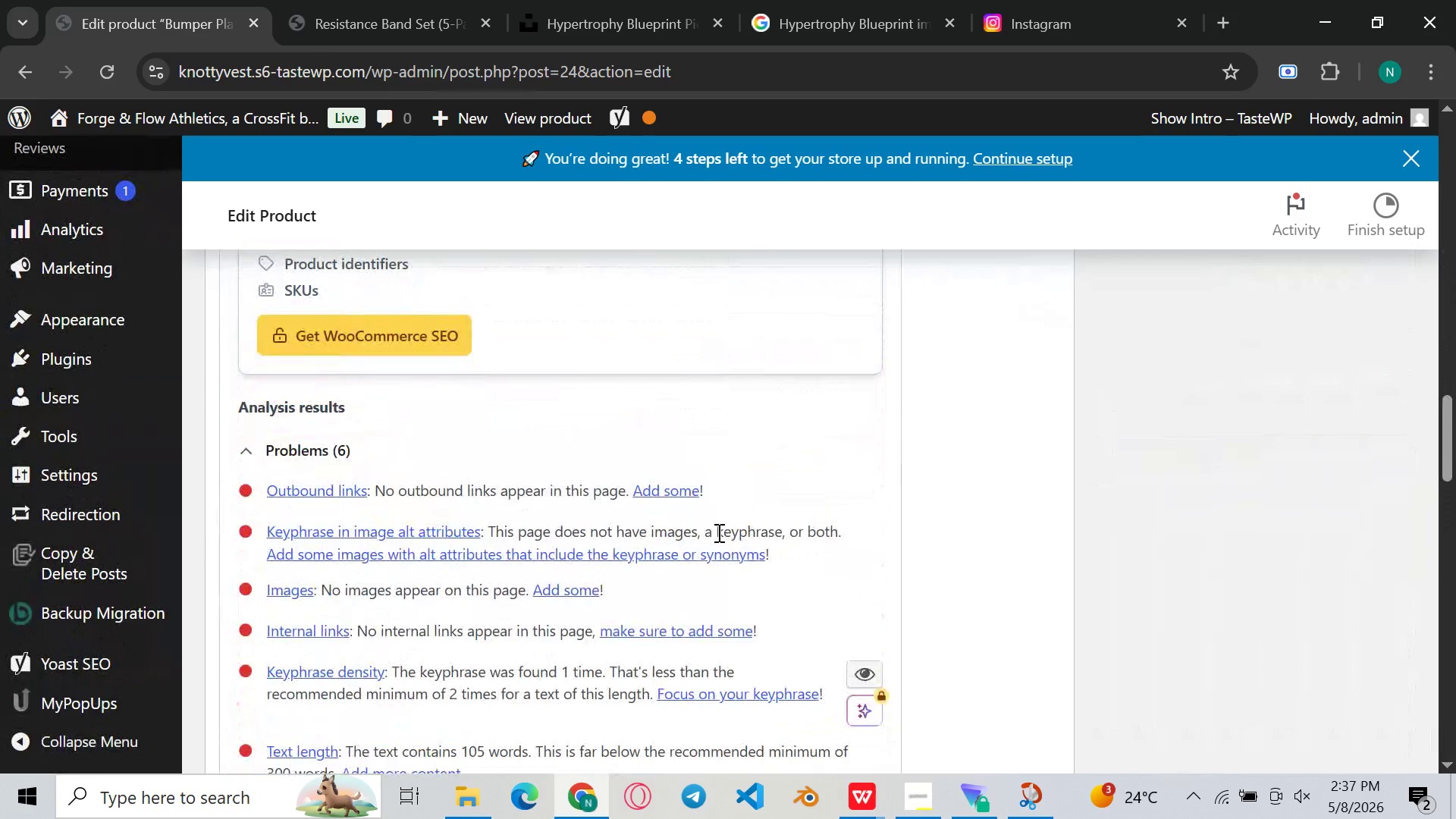 
left_click([633, 532])
 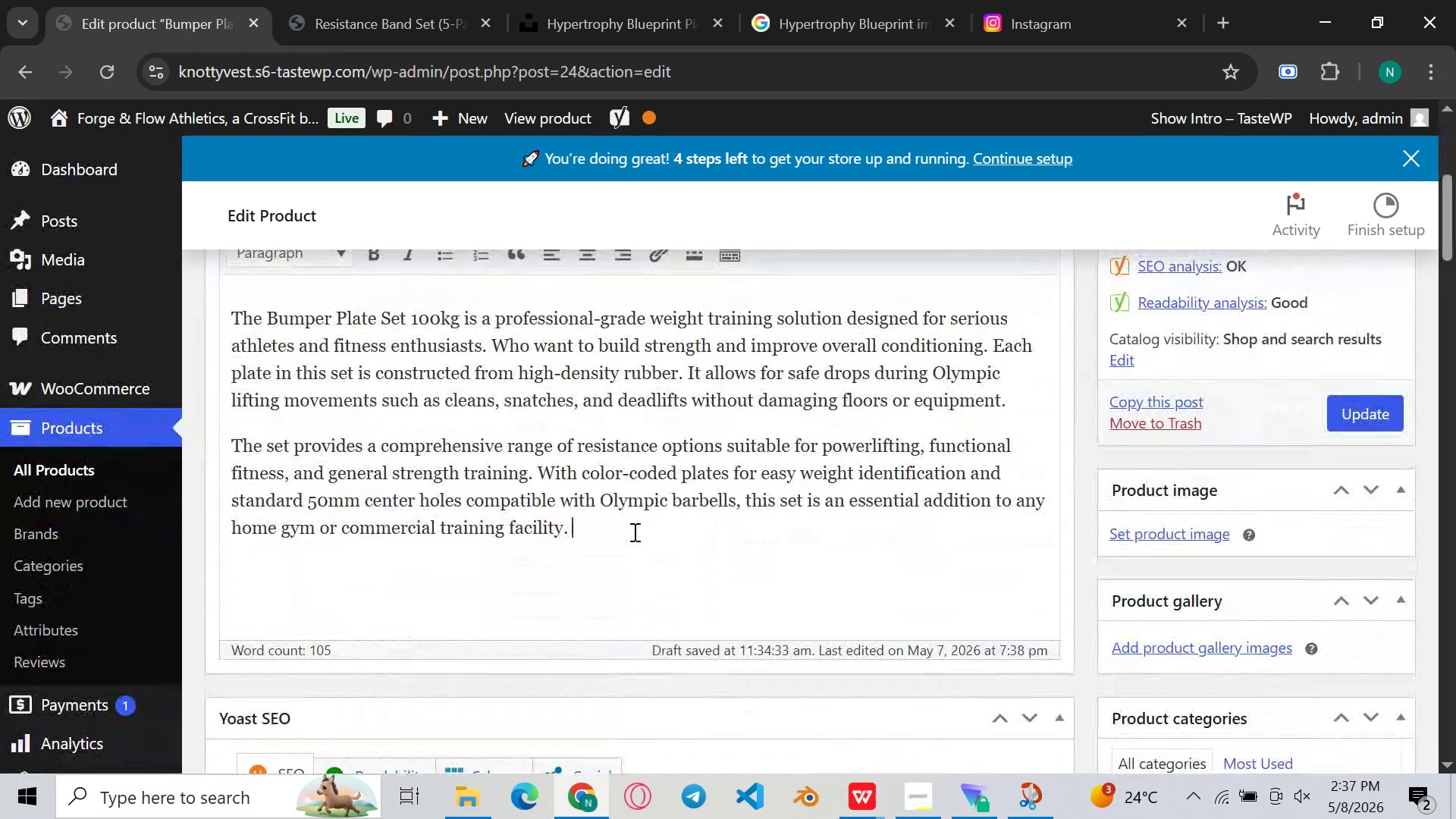 
key(Space)
 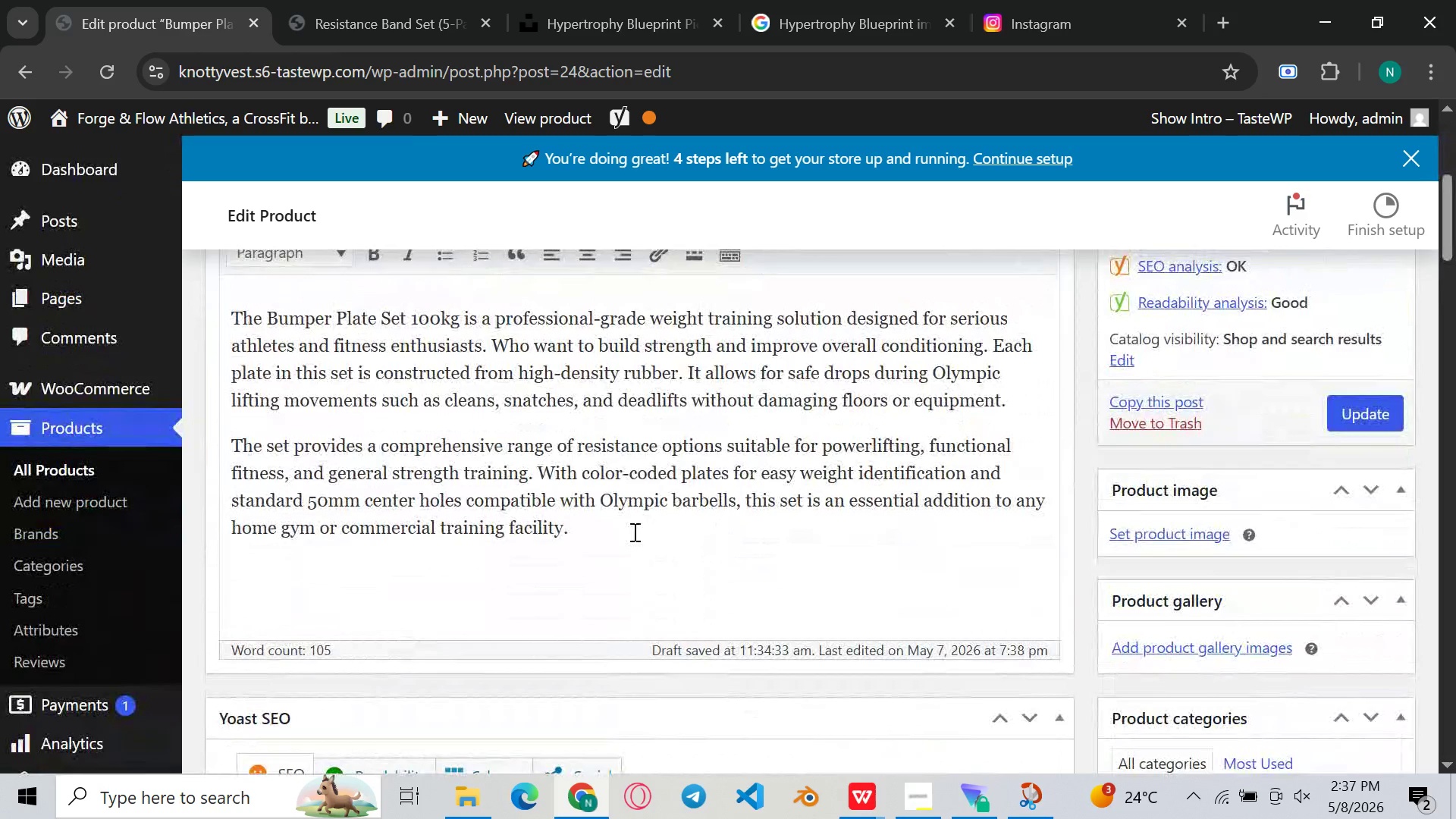 
key(Control+ControlLeft)
 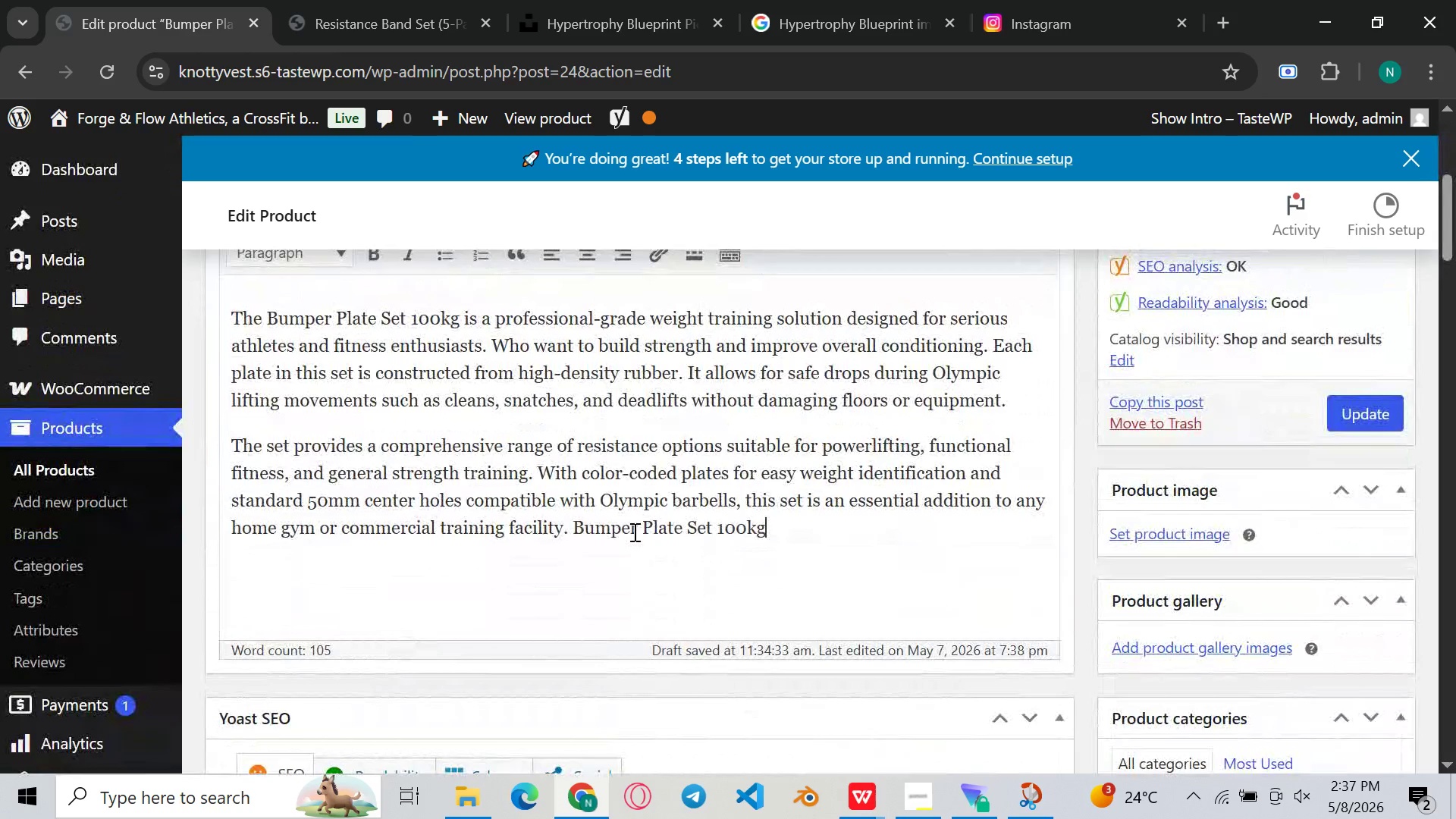 
key(Control+V)
 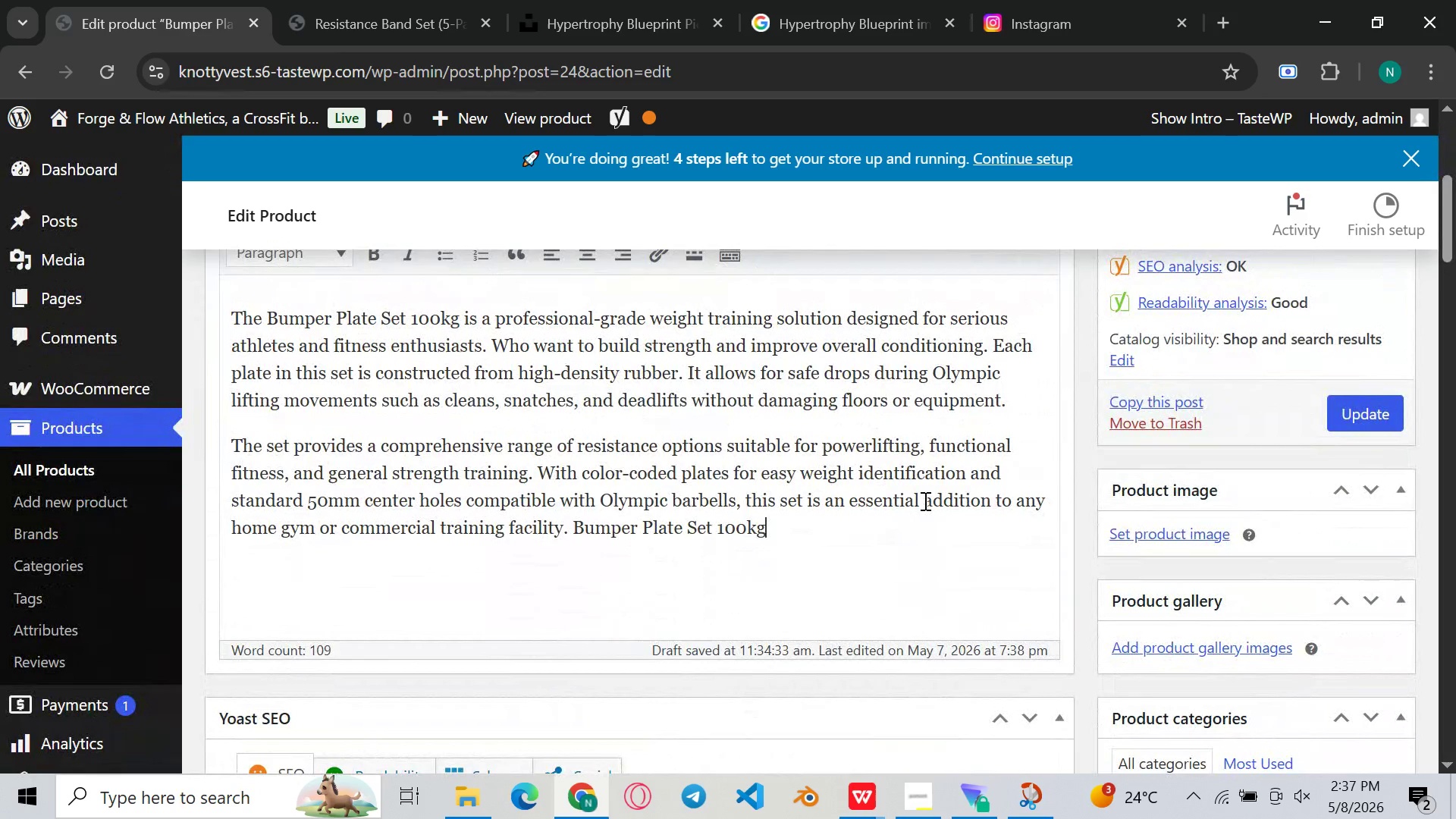 
key(Period)
 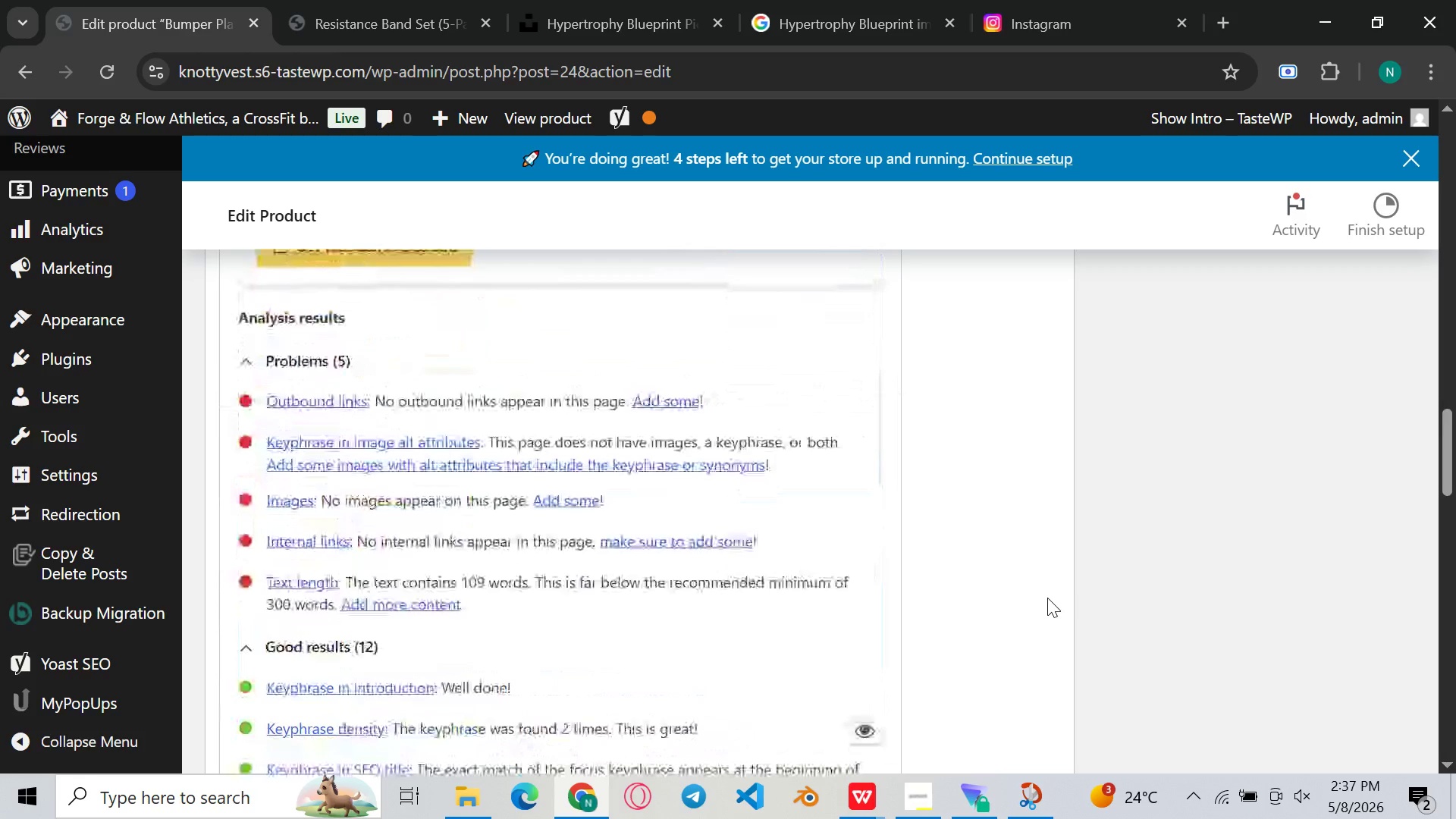 
wait(13.09)
 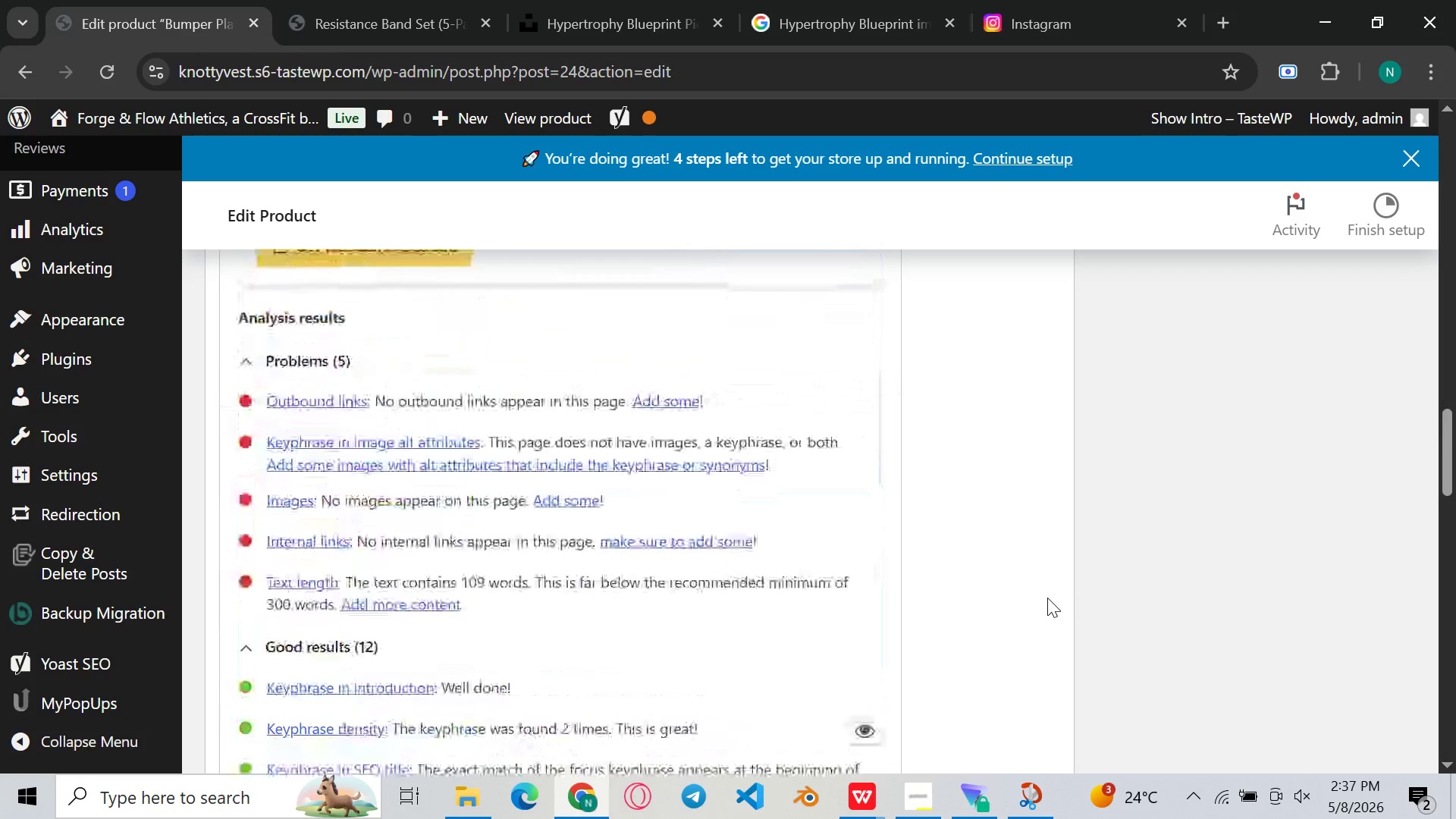 
left_click([526, 476])
 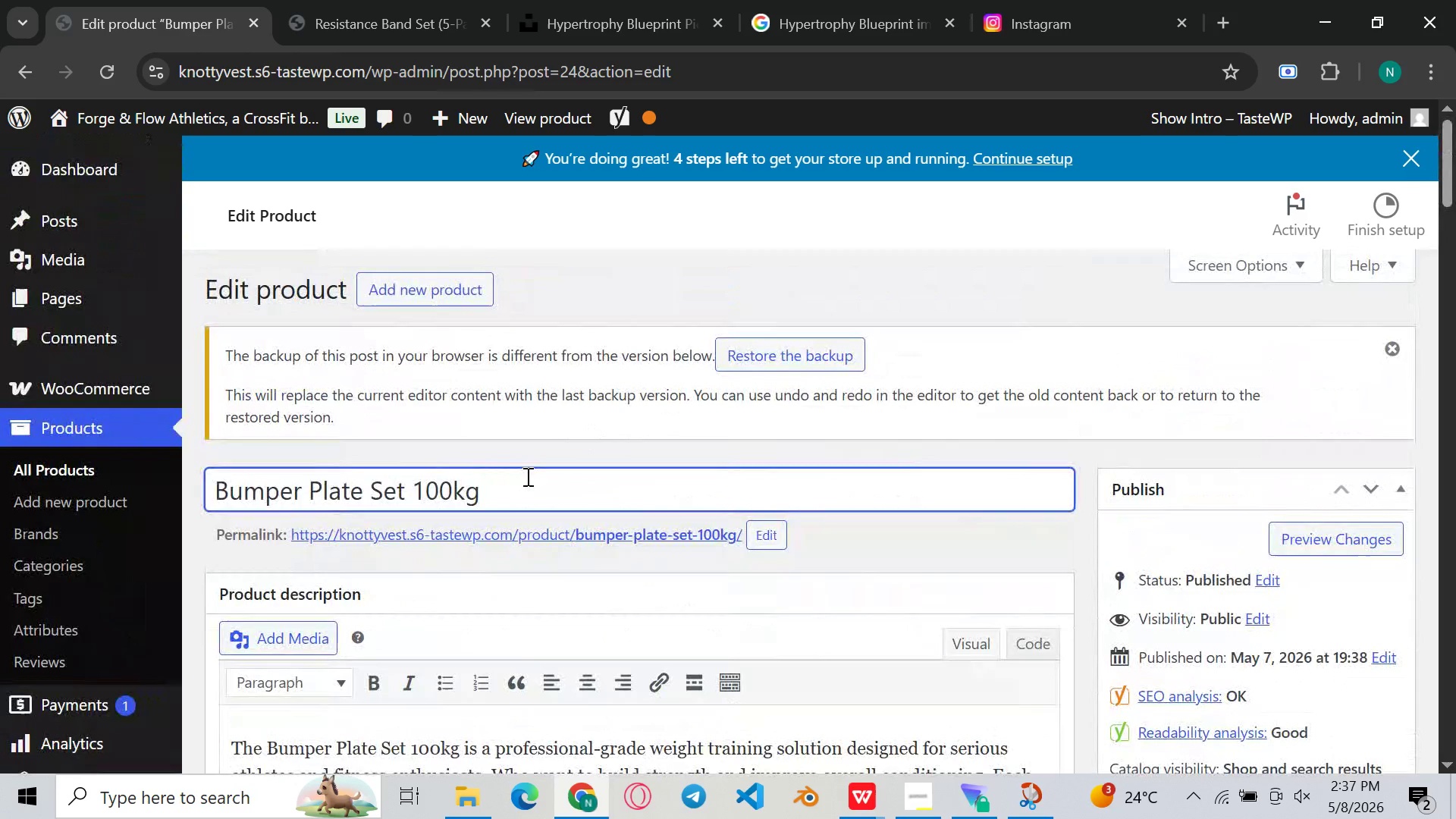 
key(Control+ControlLeft)
 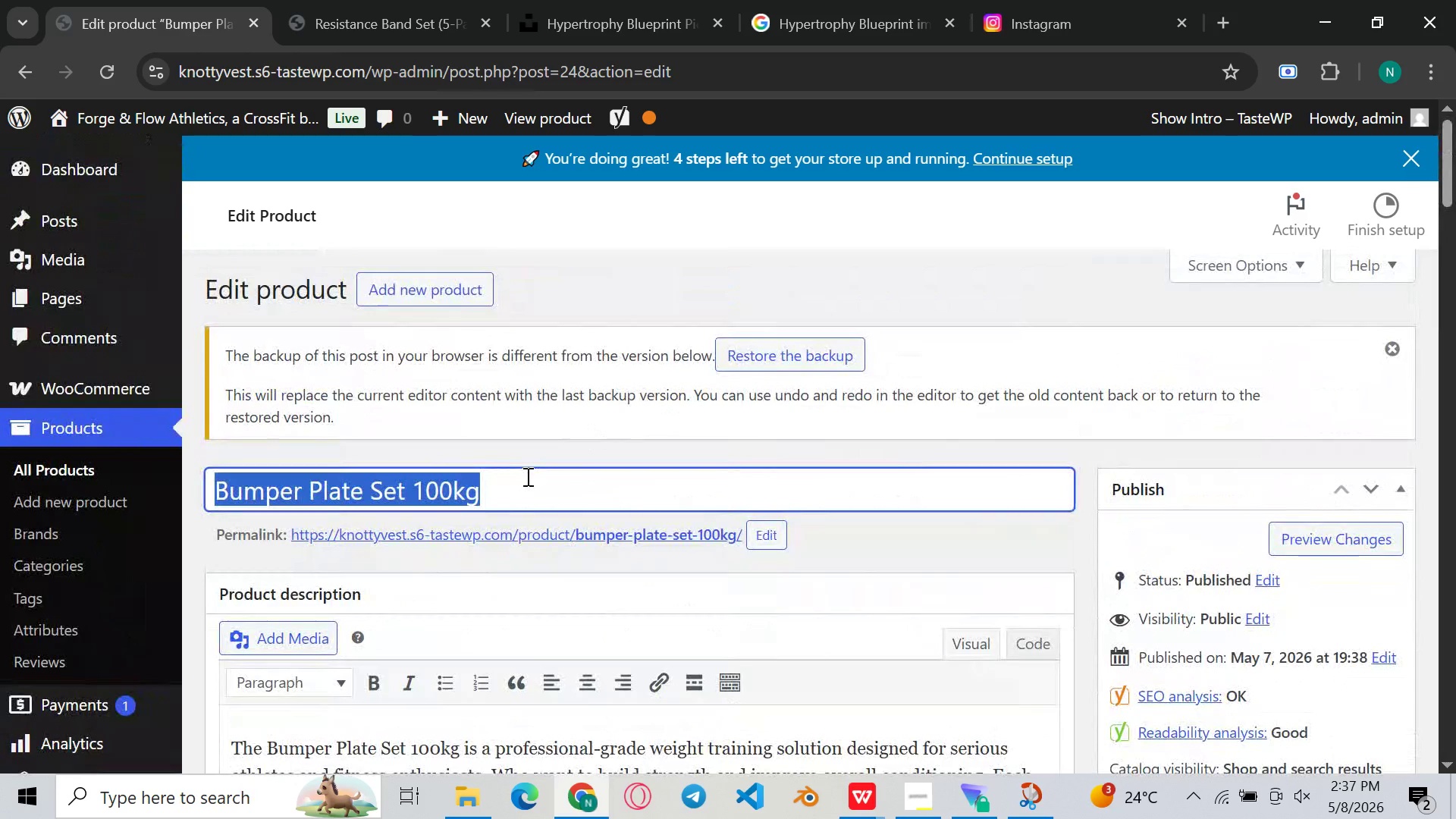 
key(Control+A)
 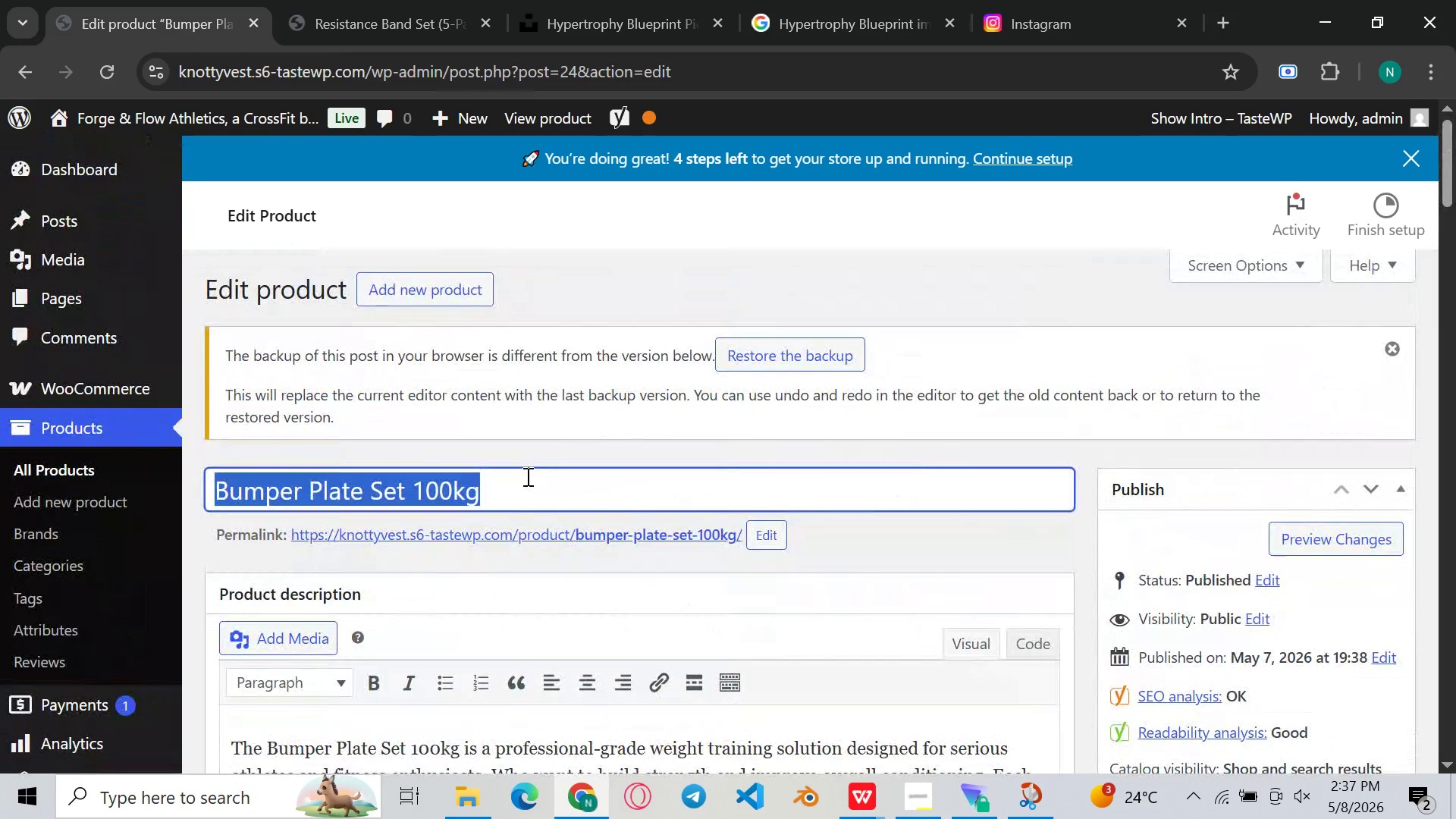 
key(Control+C)
 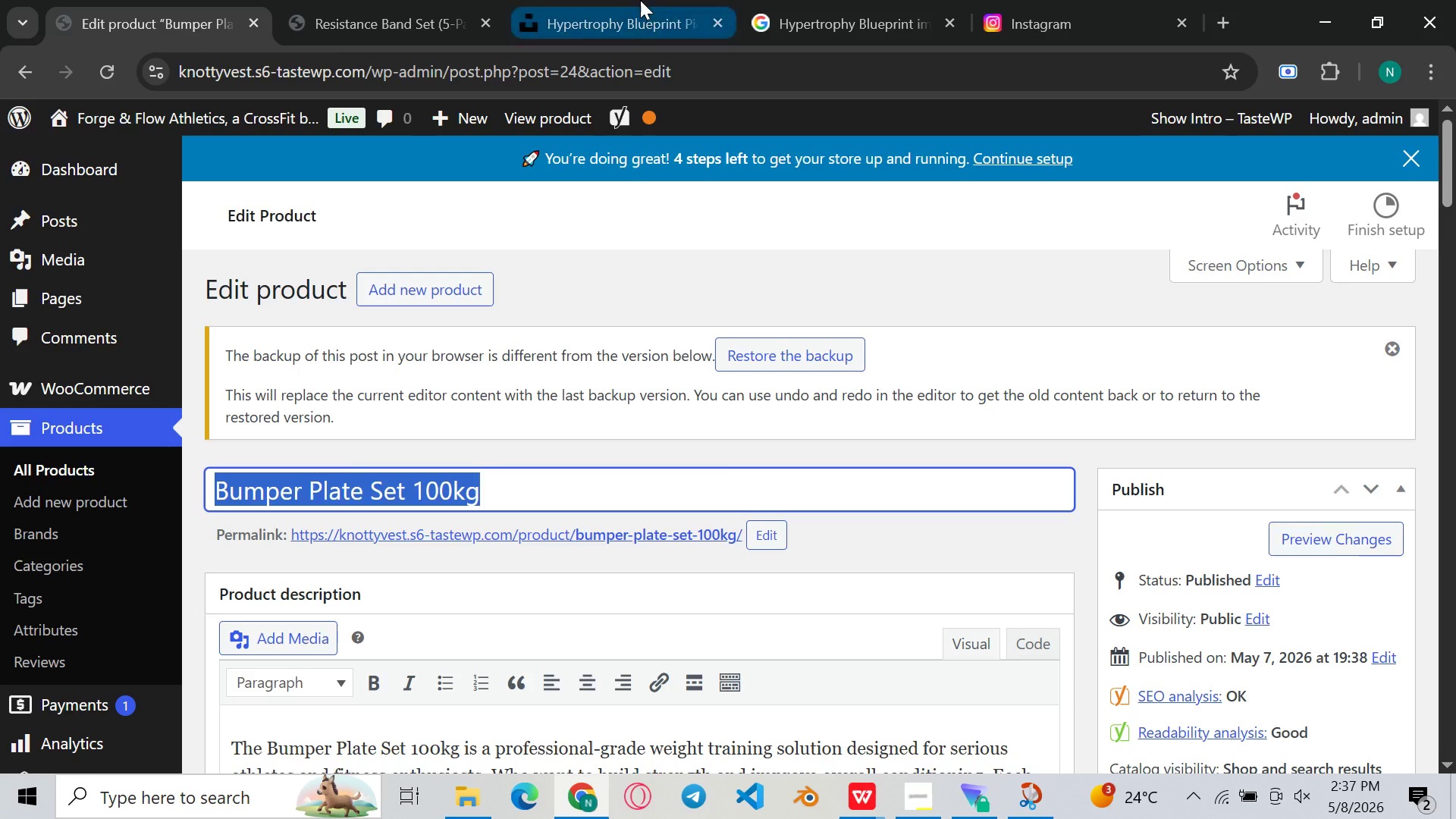 
left_click([640, 0])
 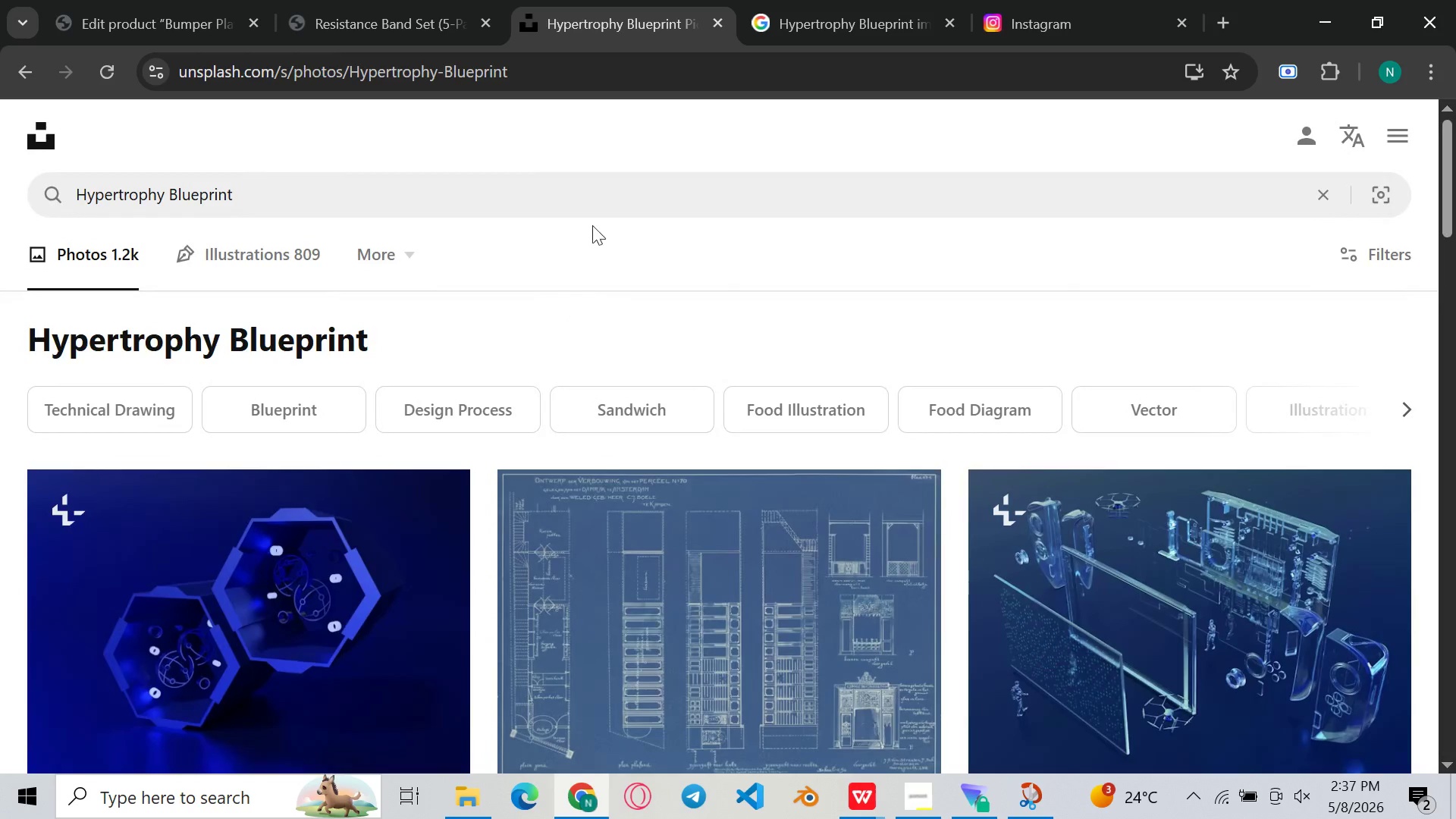 
left_click([550, 203])
 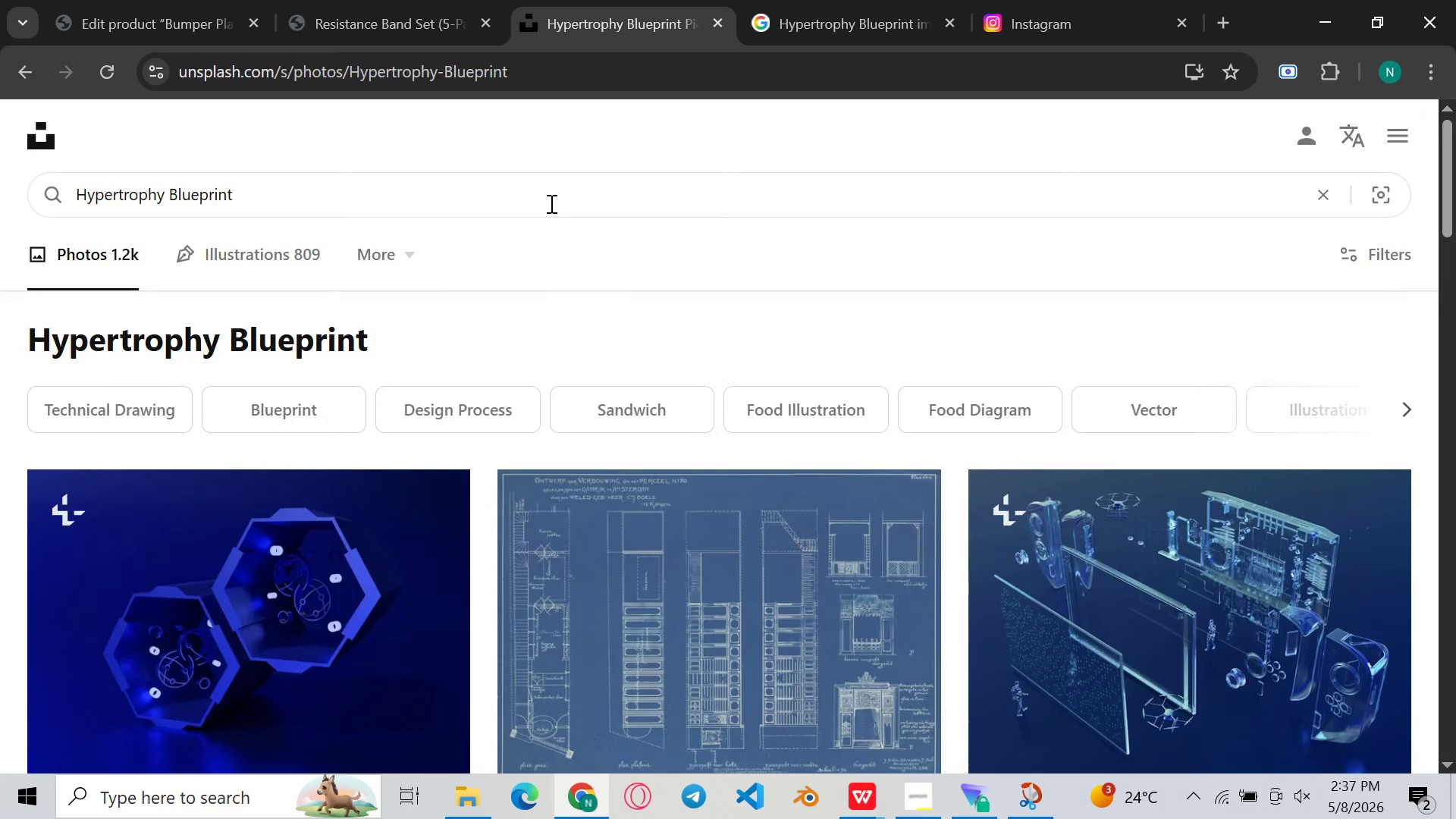 
key(Control+ControlLeft)
 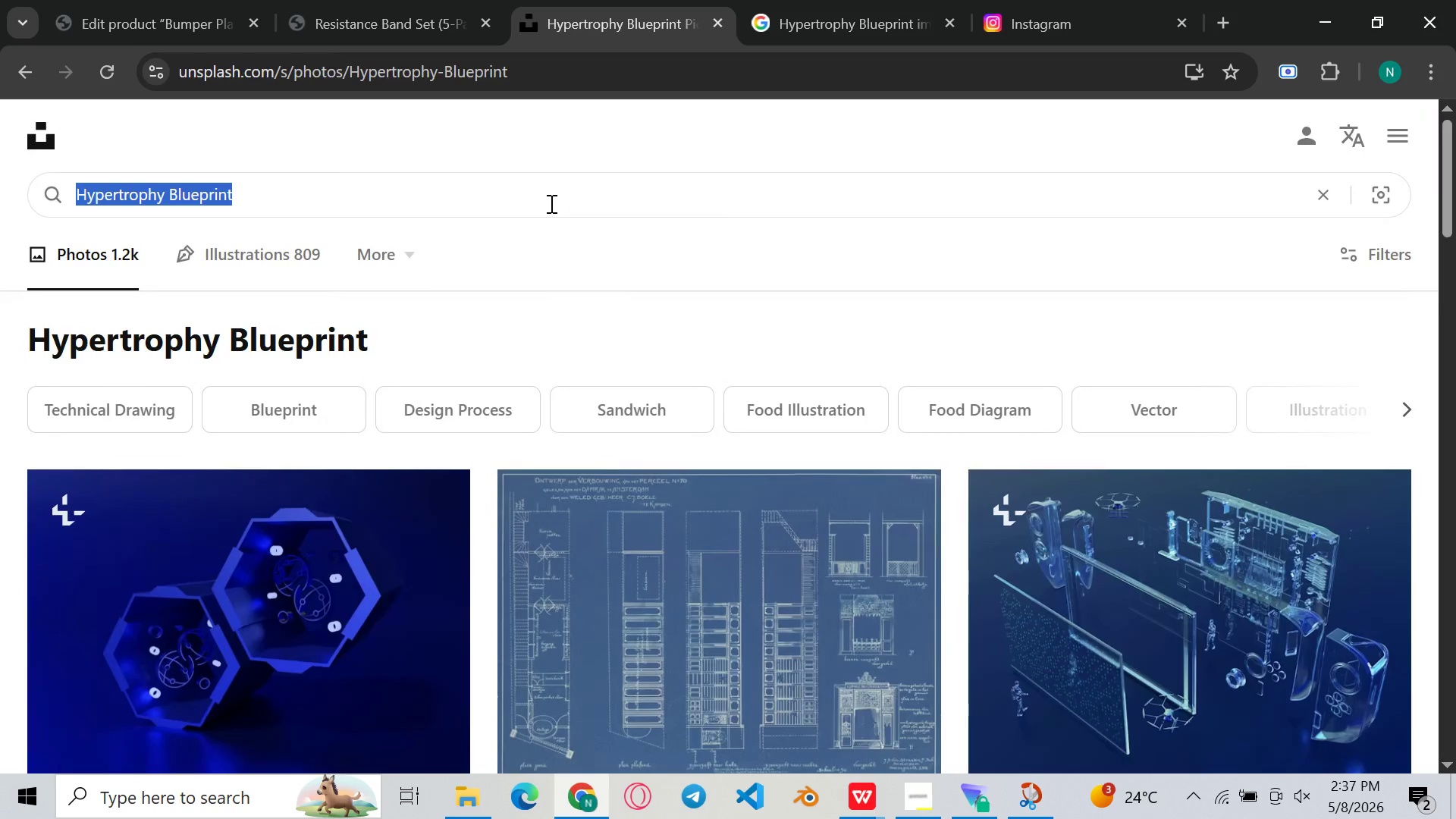 
key(Control+A)
 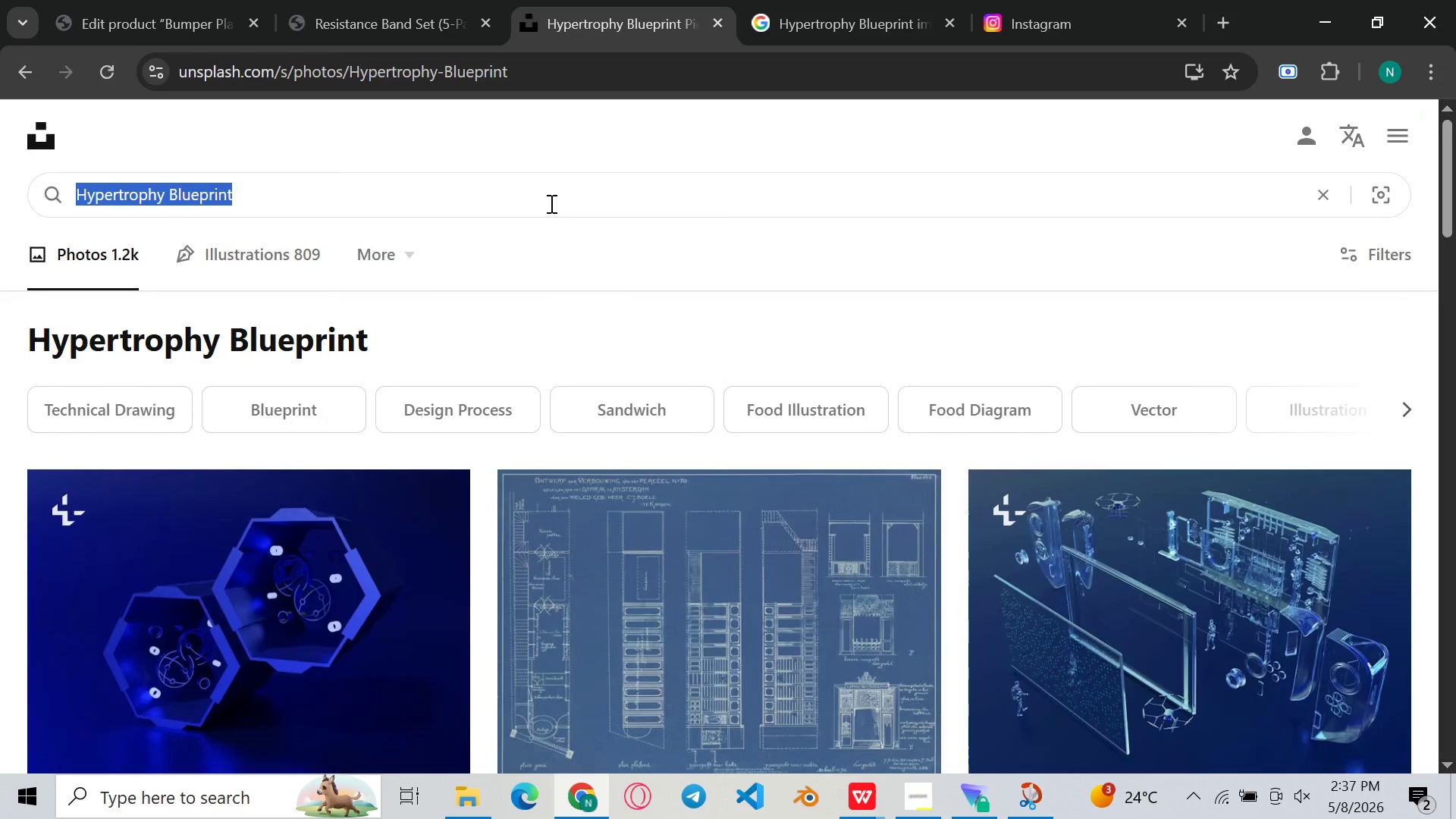 
key(Control+V)
 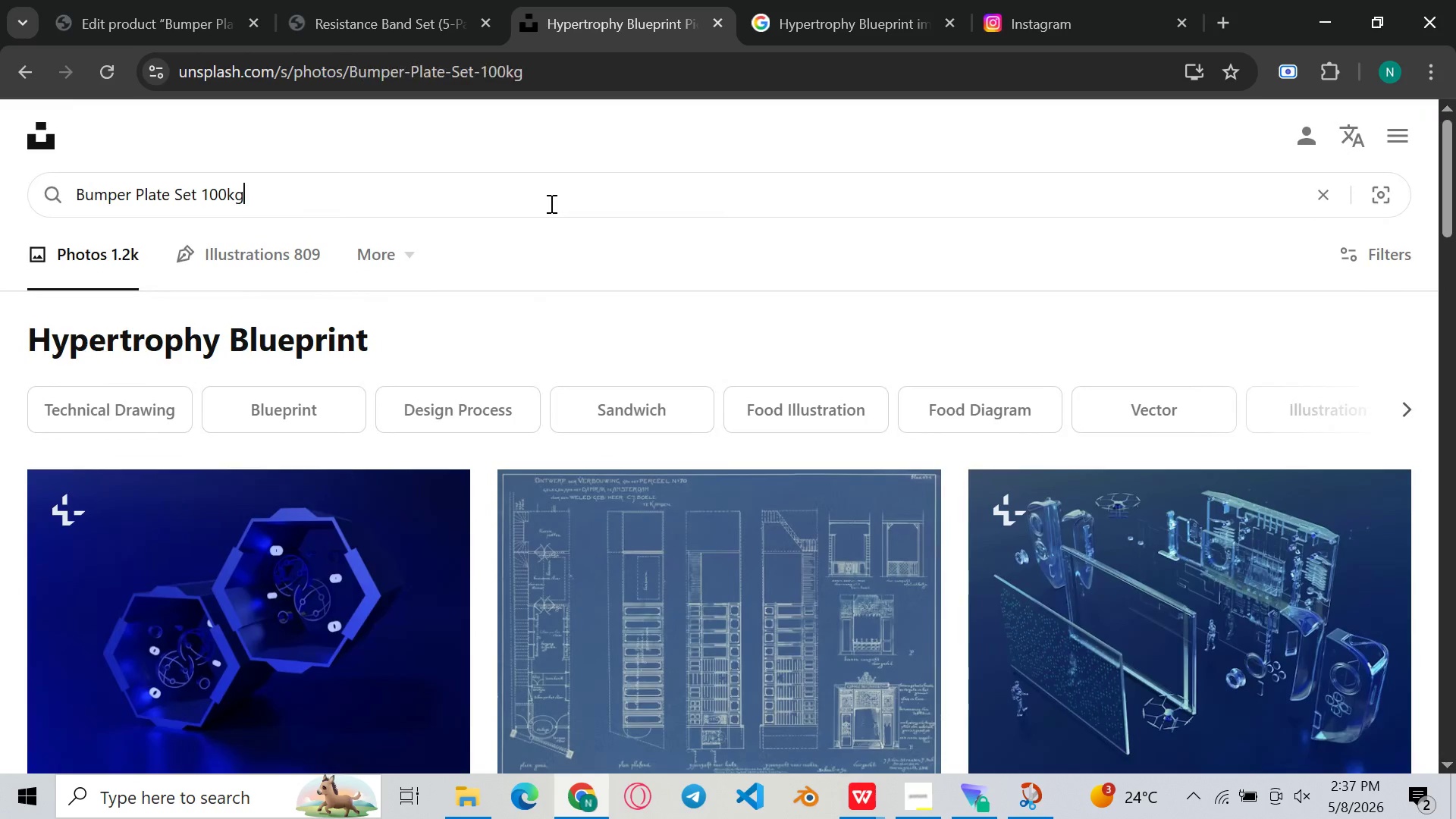 
key(Enter)
 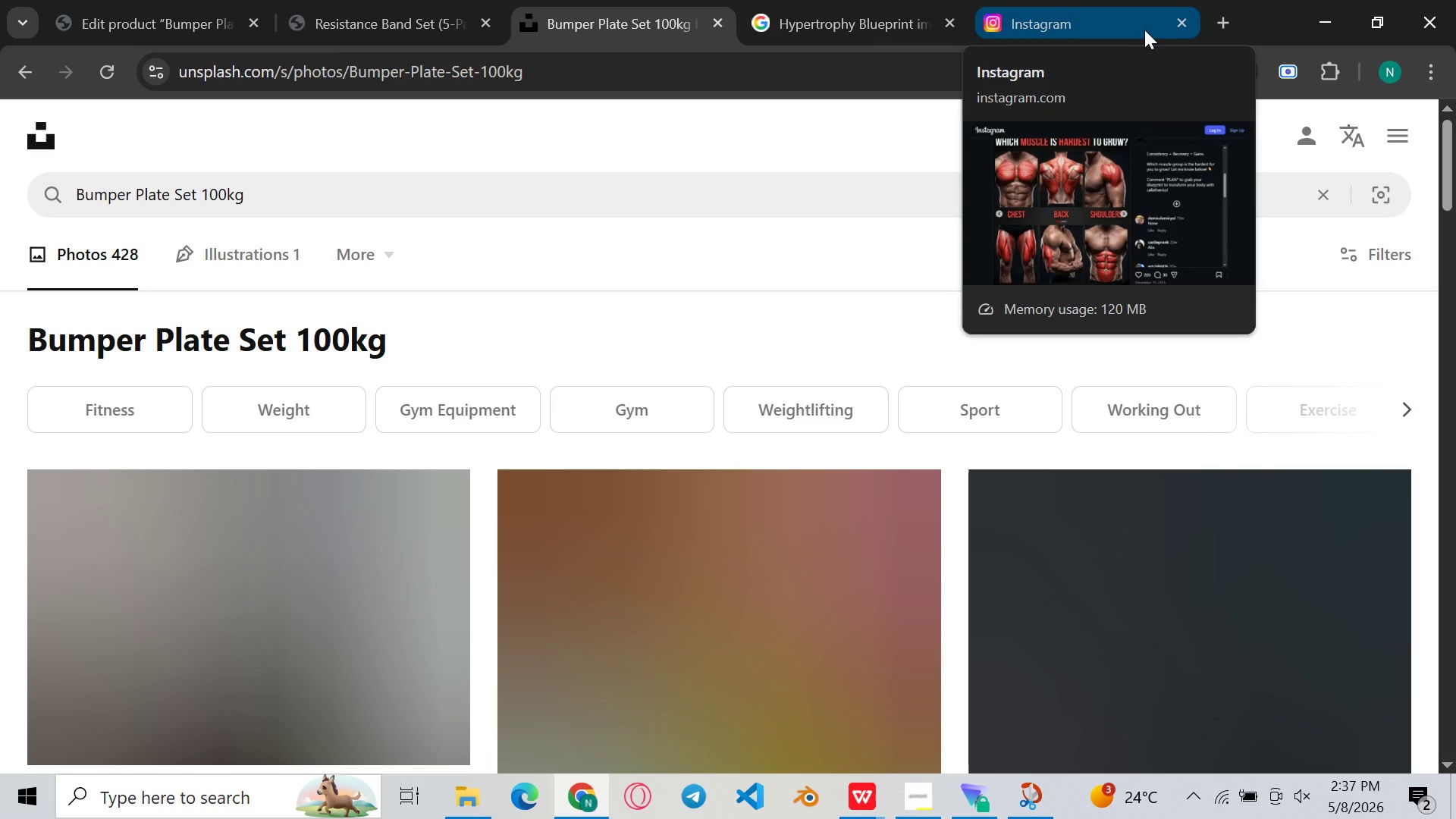 
left_click([1178, 16])
 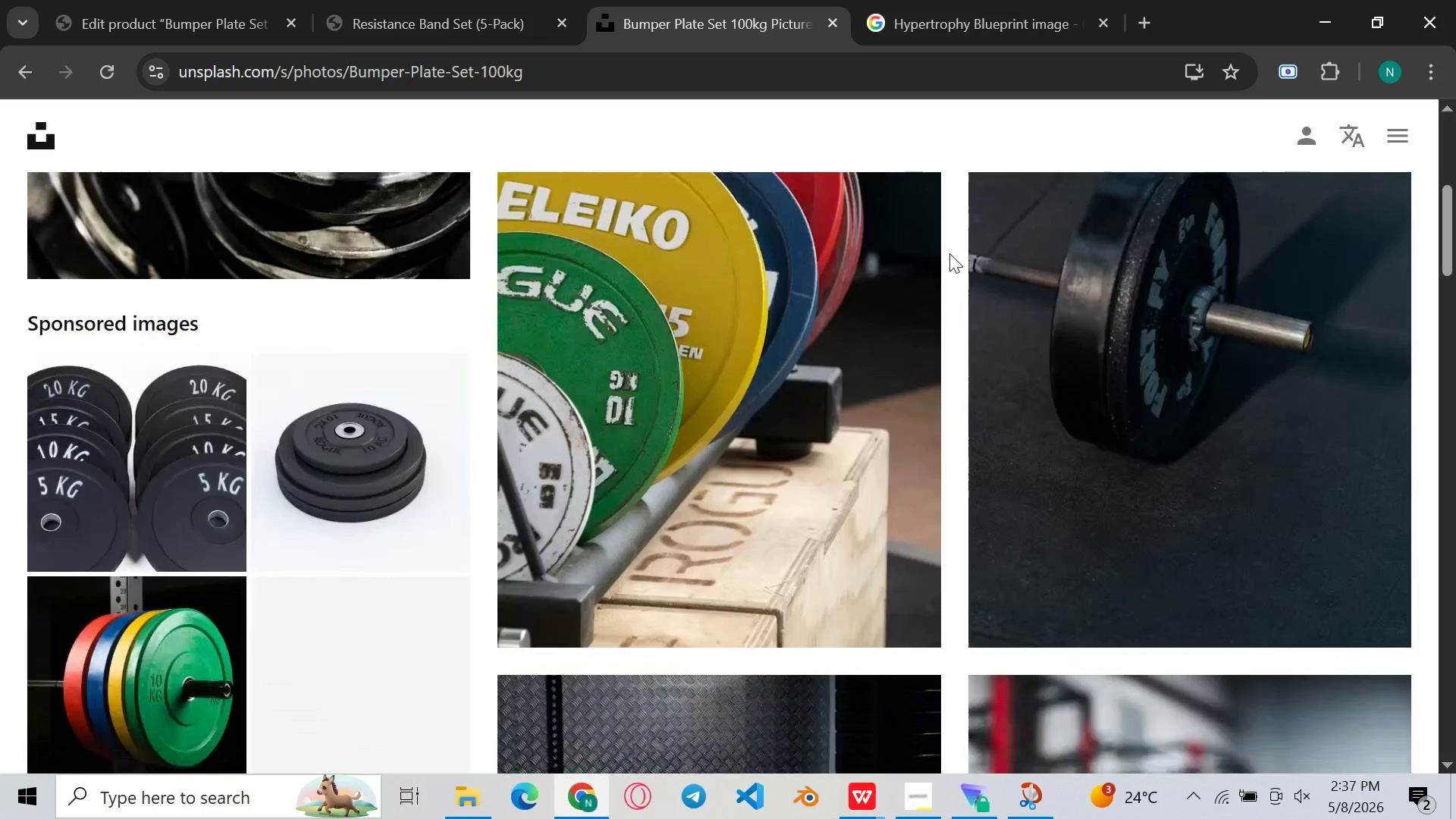 
left_click([987, 0])
 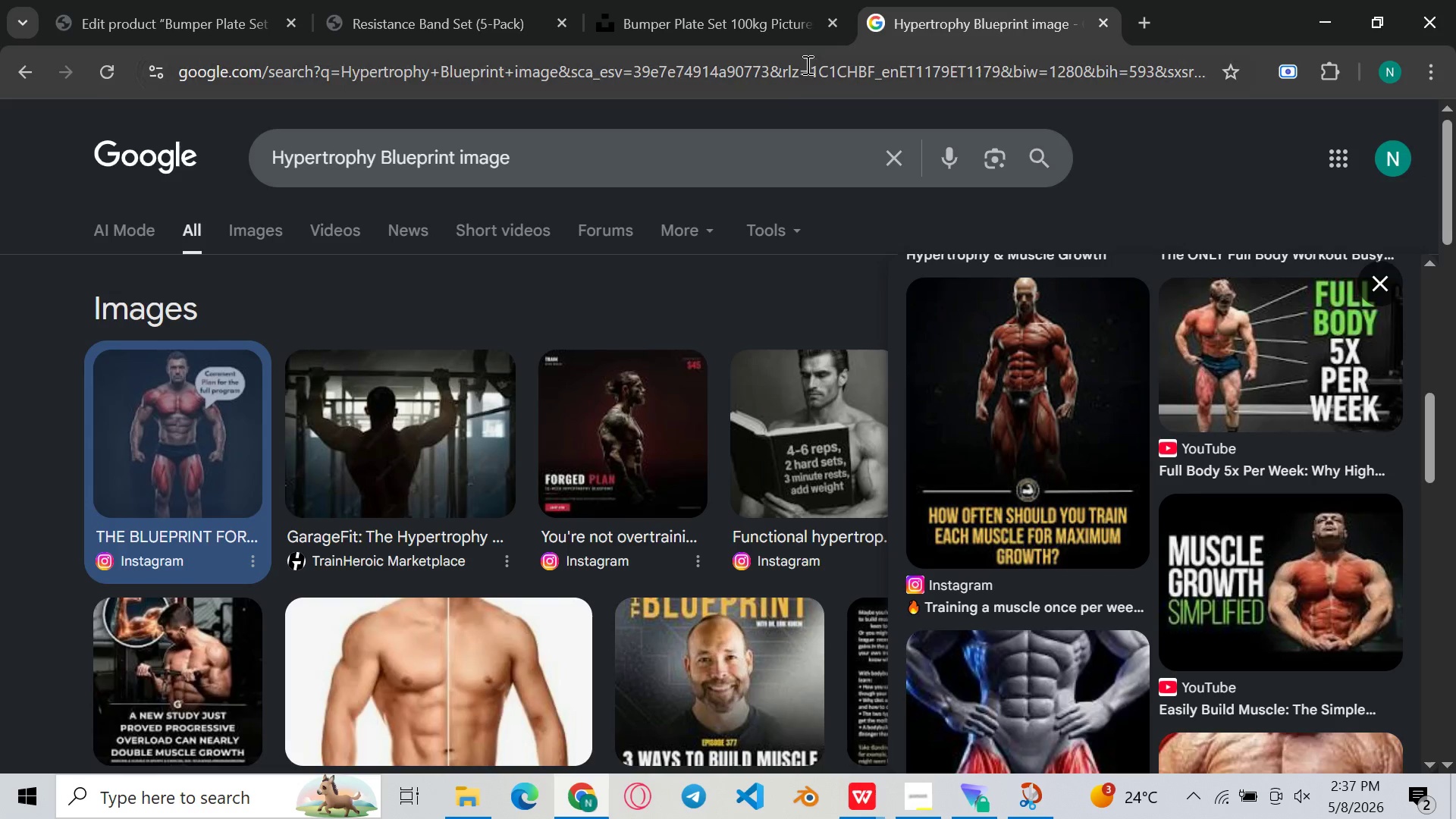 
left_click([811, 63])
 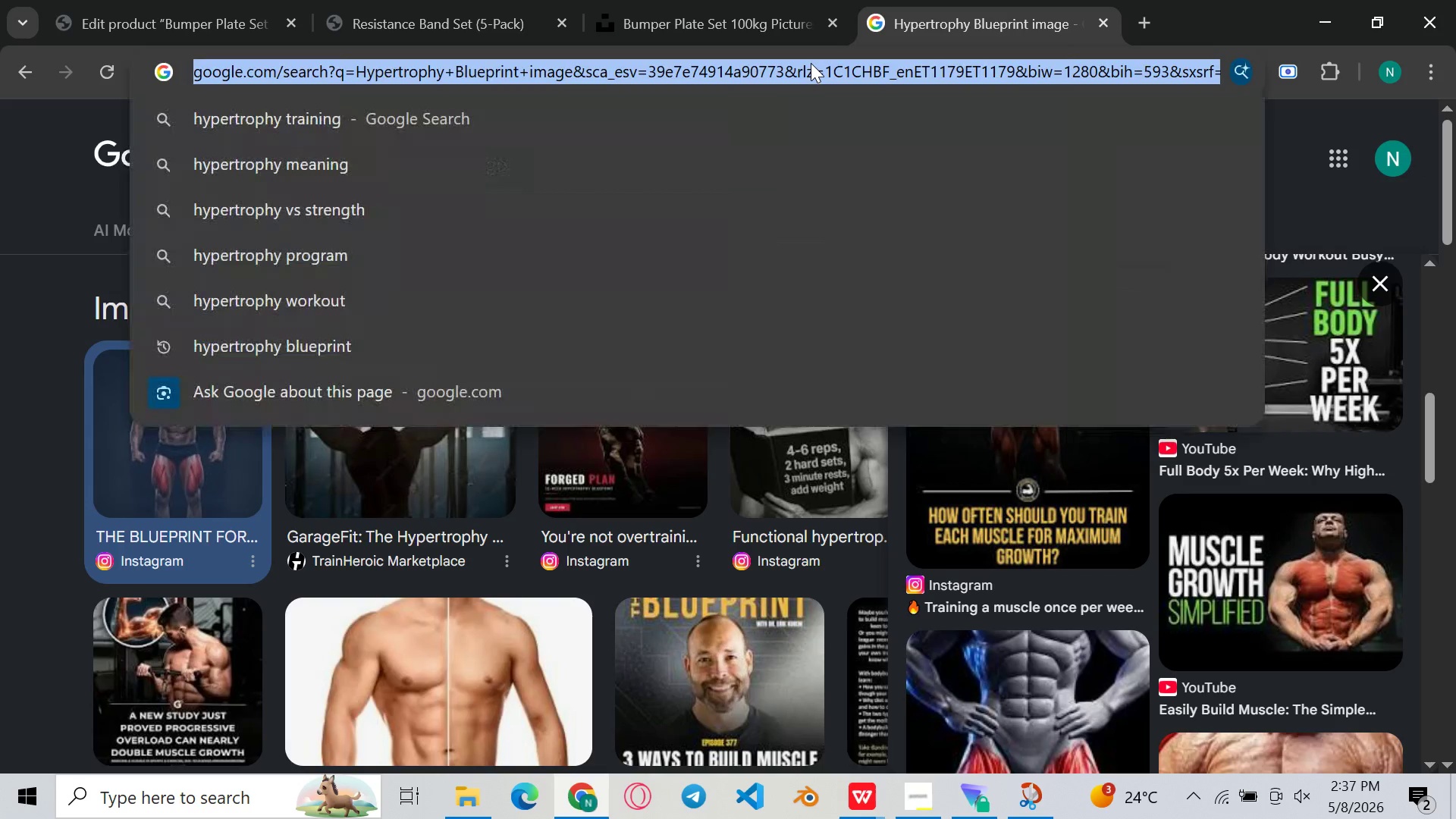 
key(Control+V)
 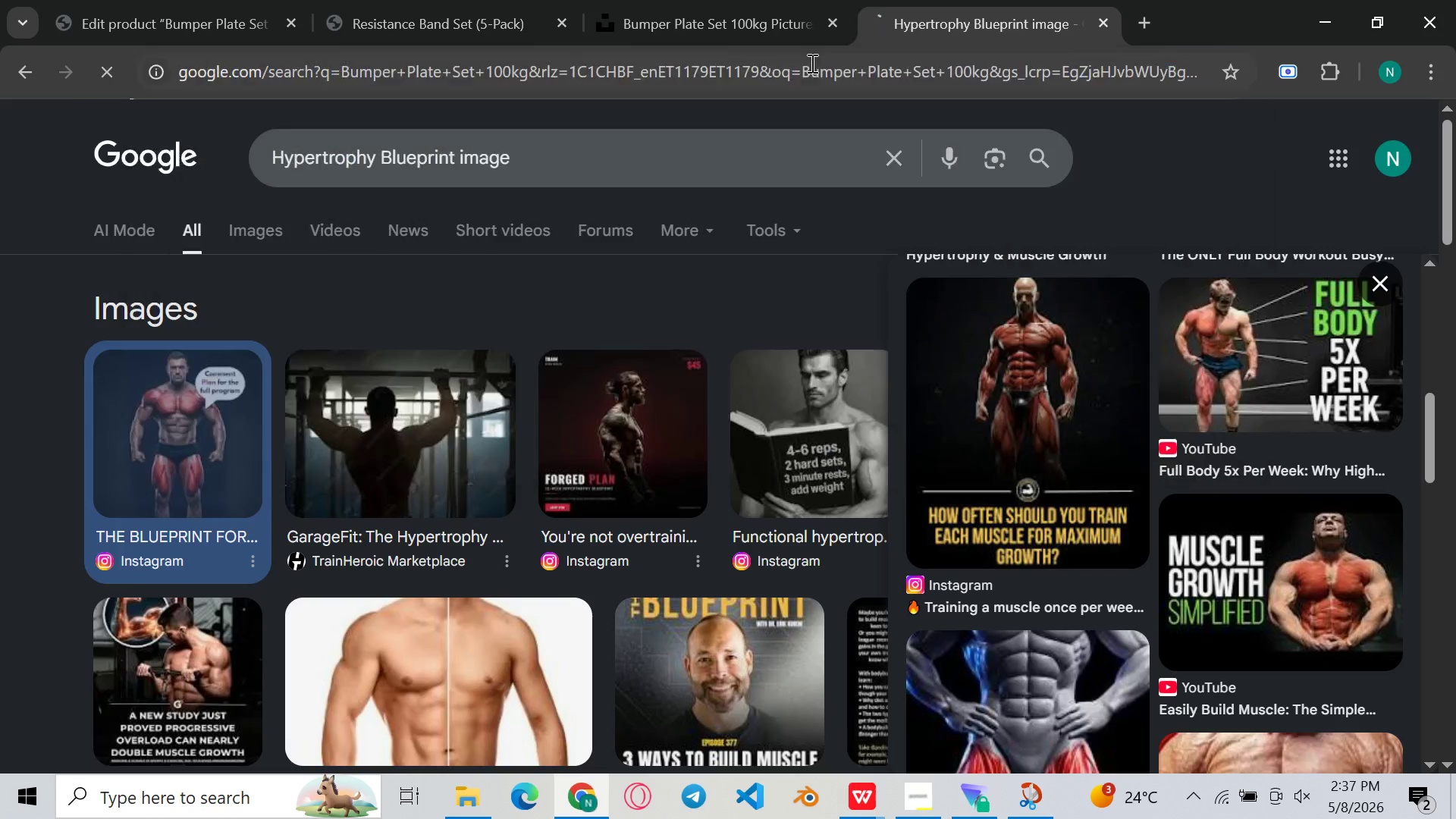 
key(Control+Enter)
 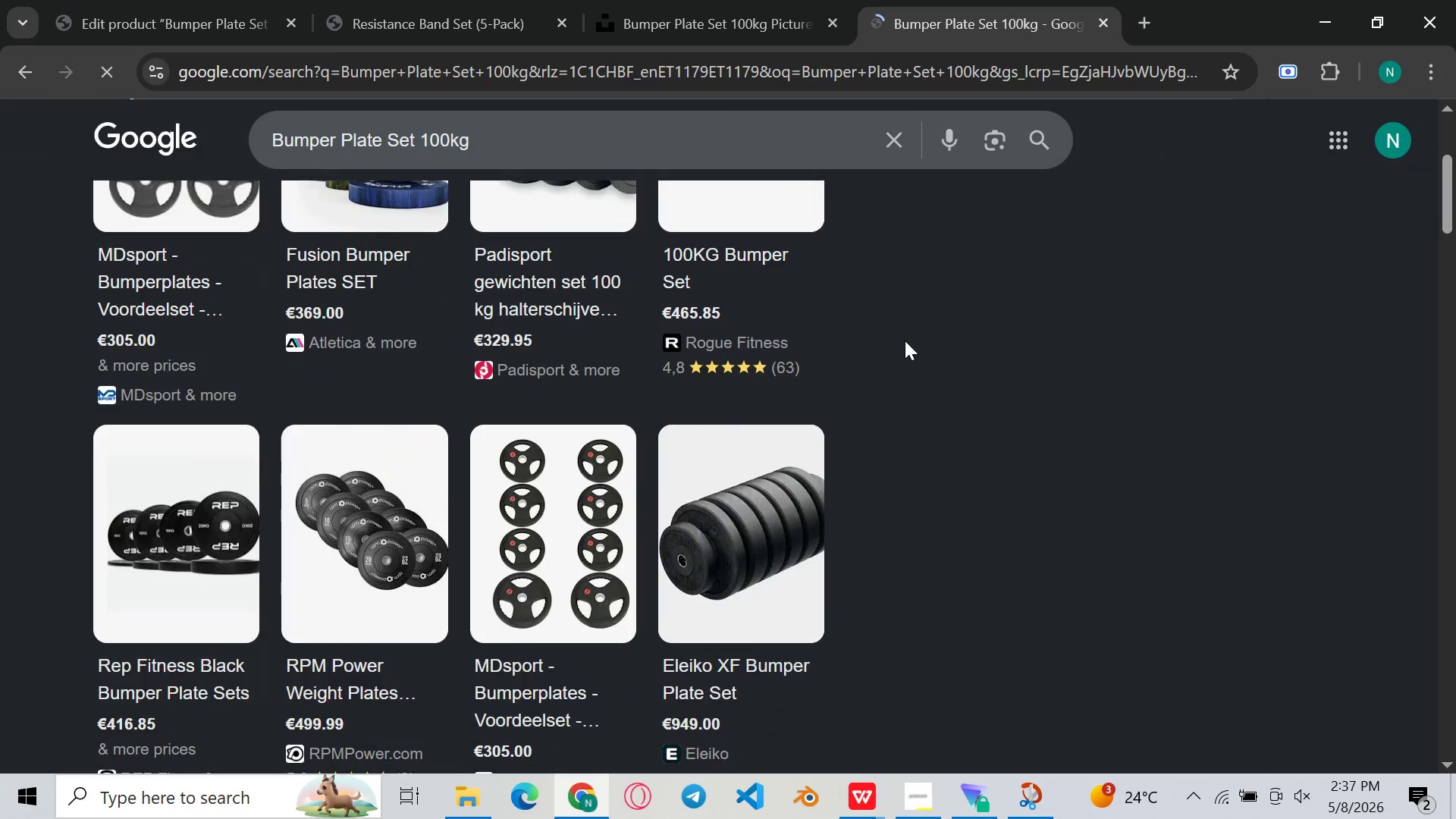 
wait(9.92)
 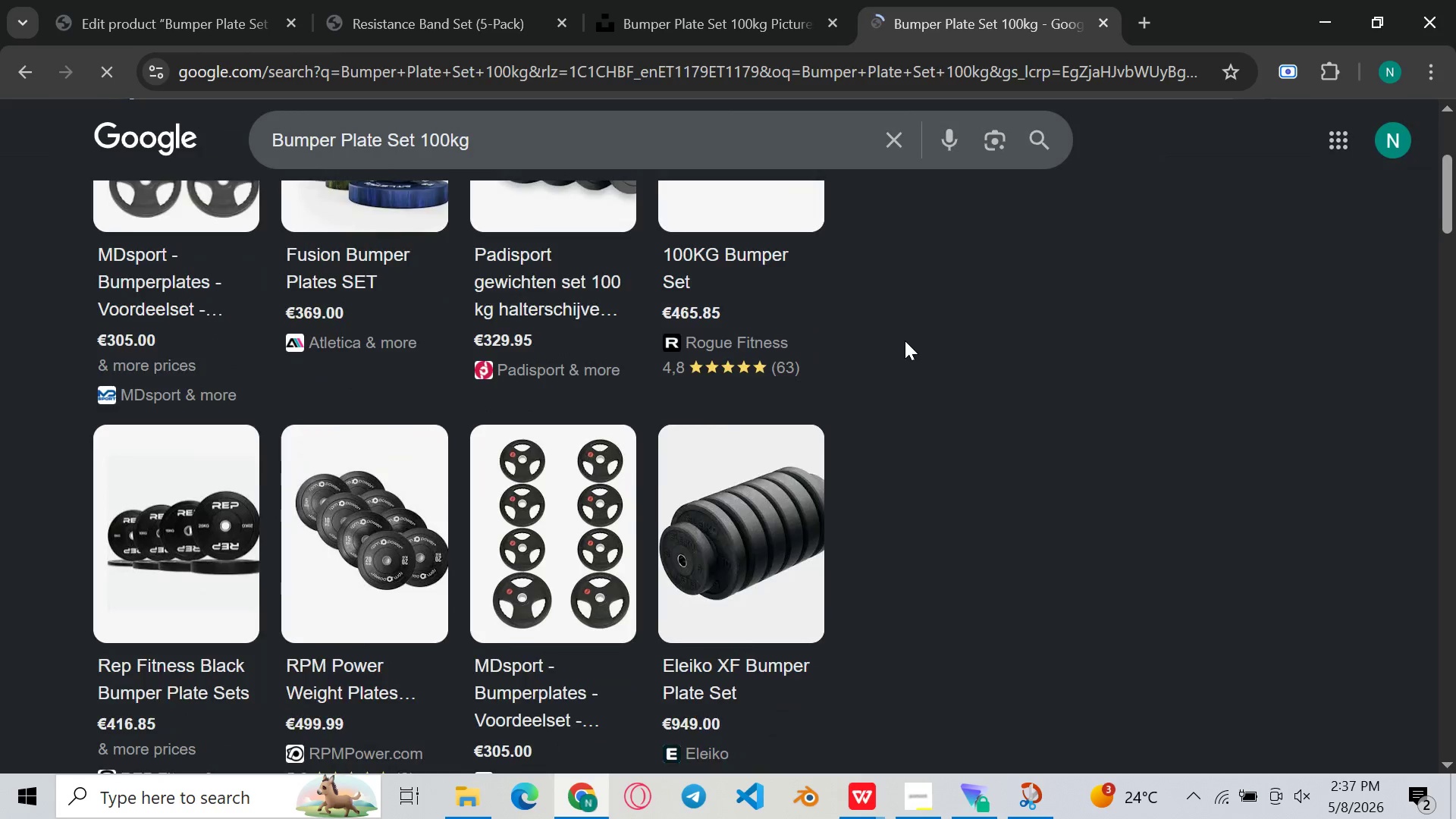 
left_click([344, 218])
 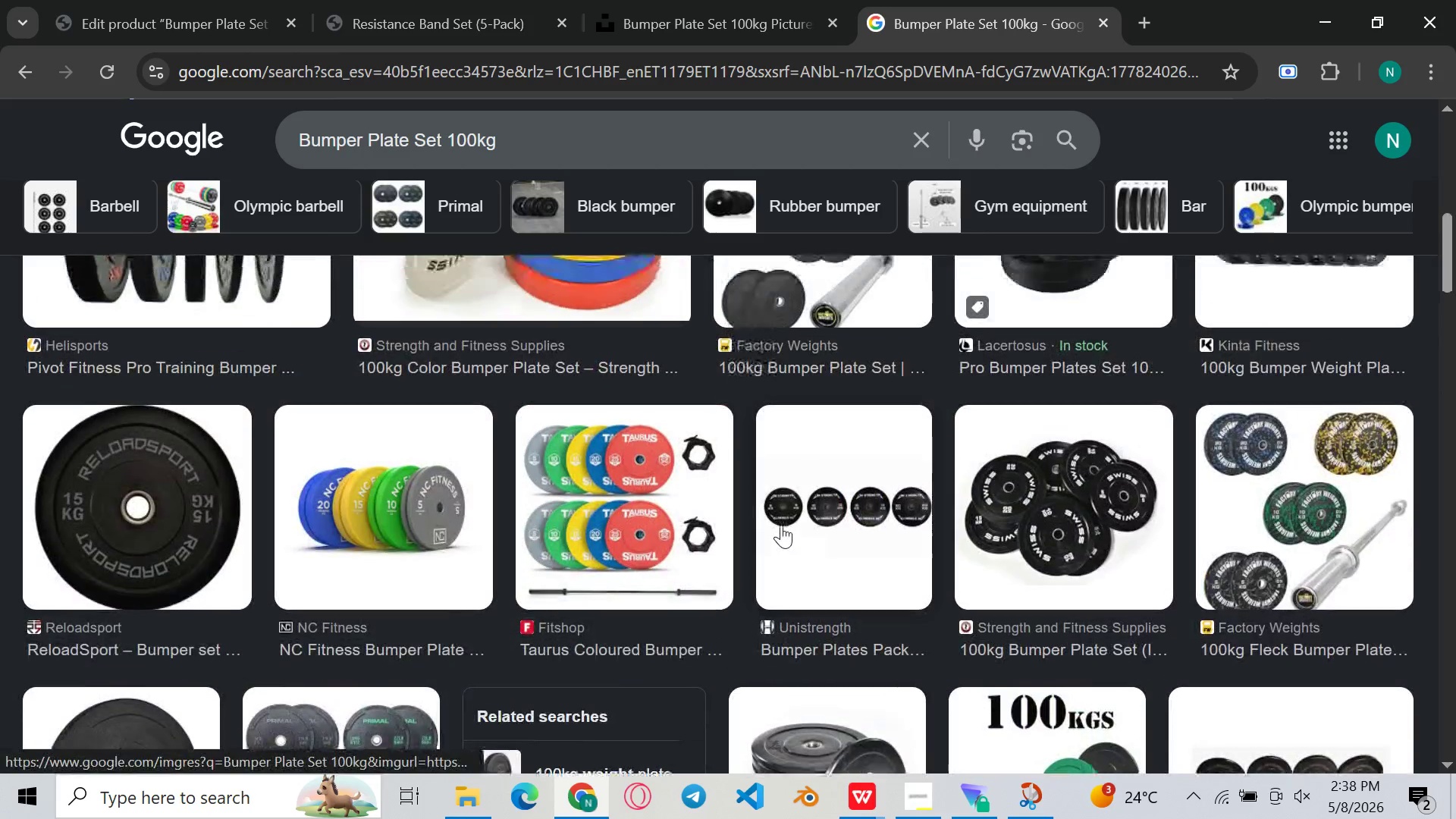 
wait(33.06)
 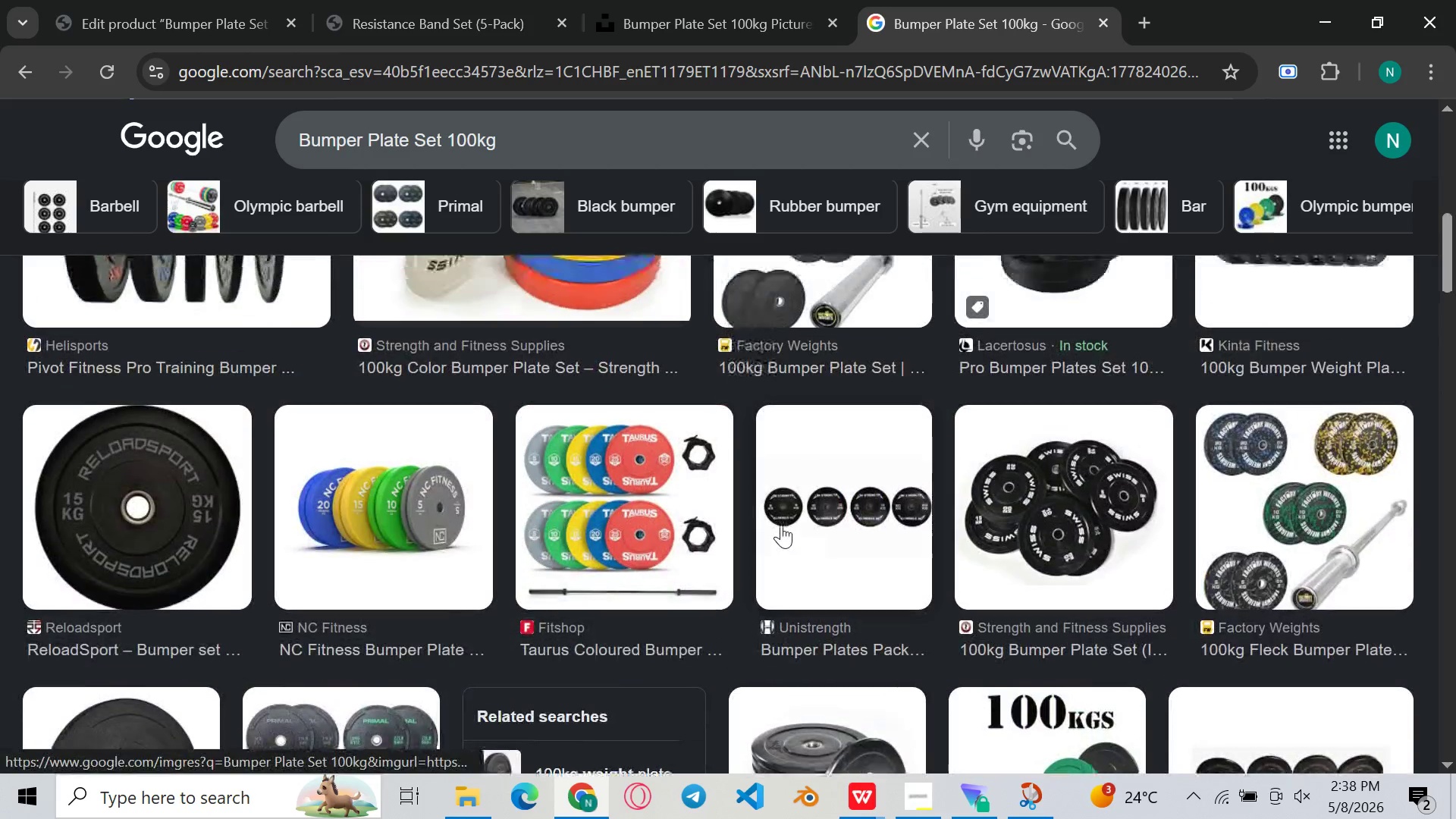 
left_click([716, 0])
 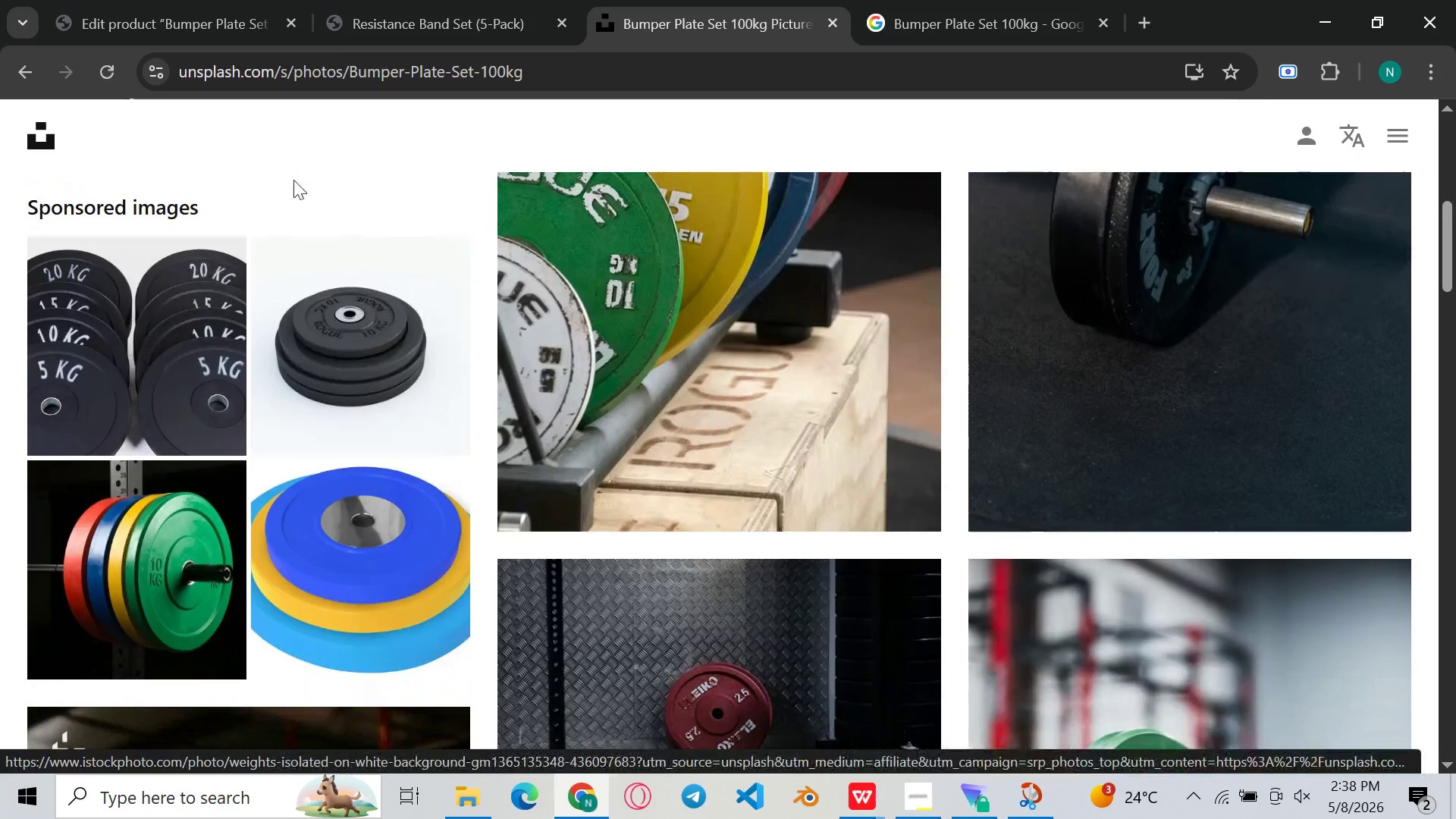 
wait(5.27)
 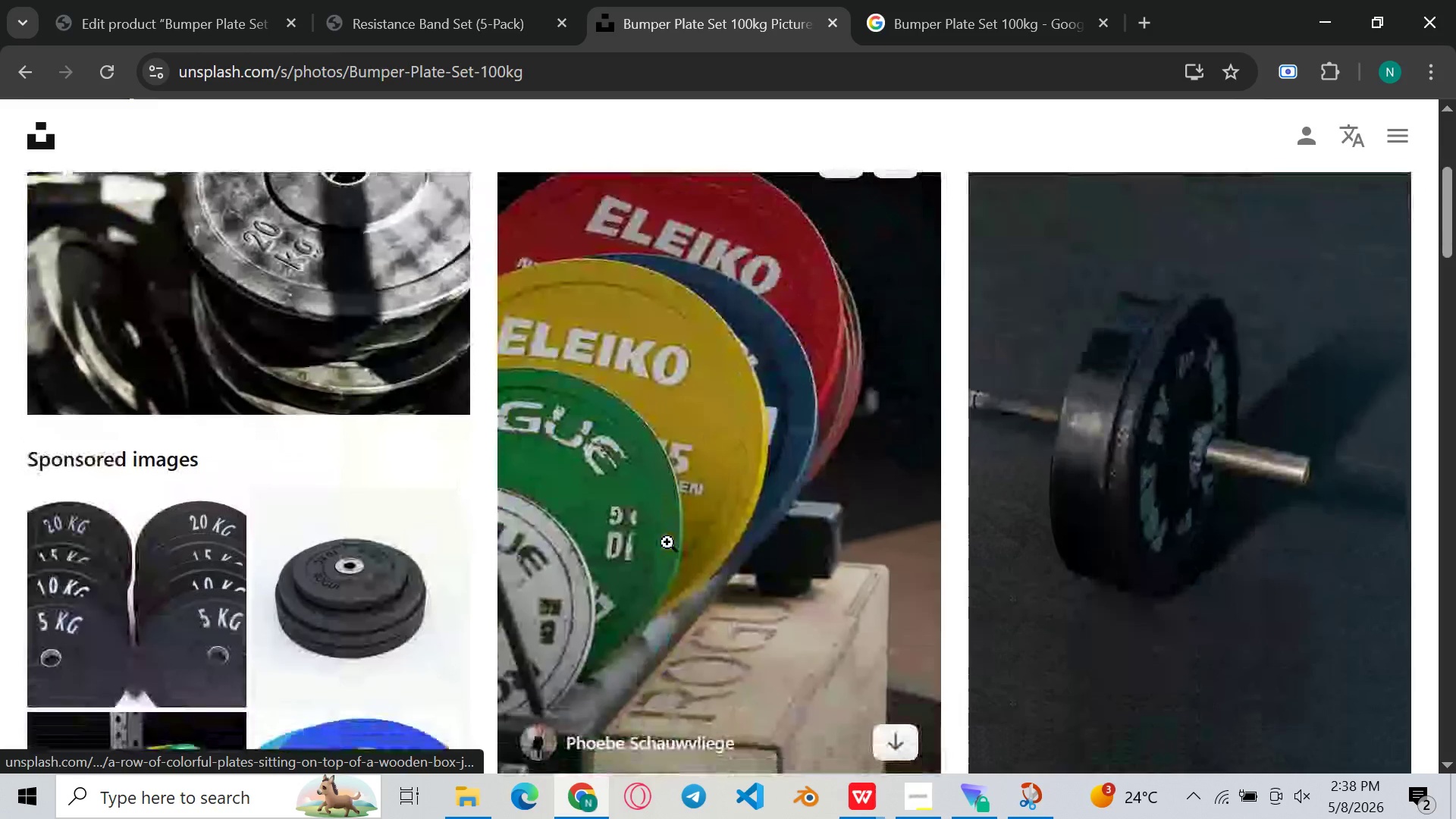 
left_click([147, 0])
 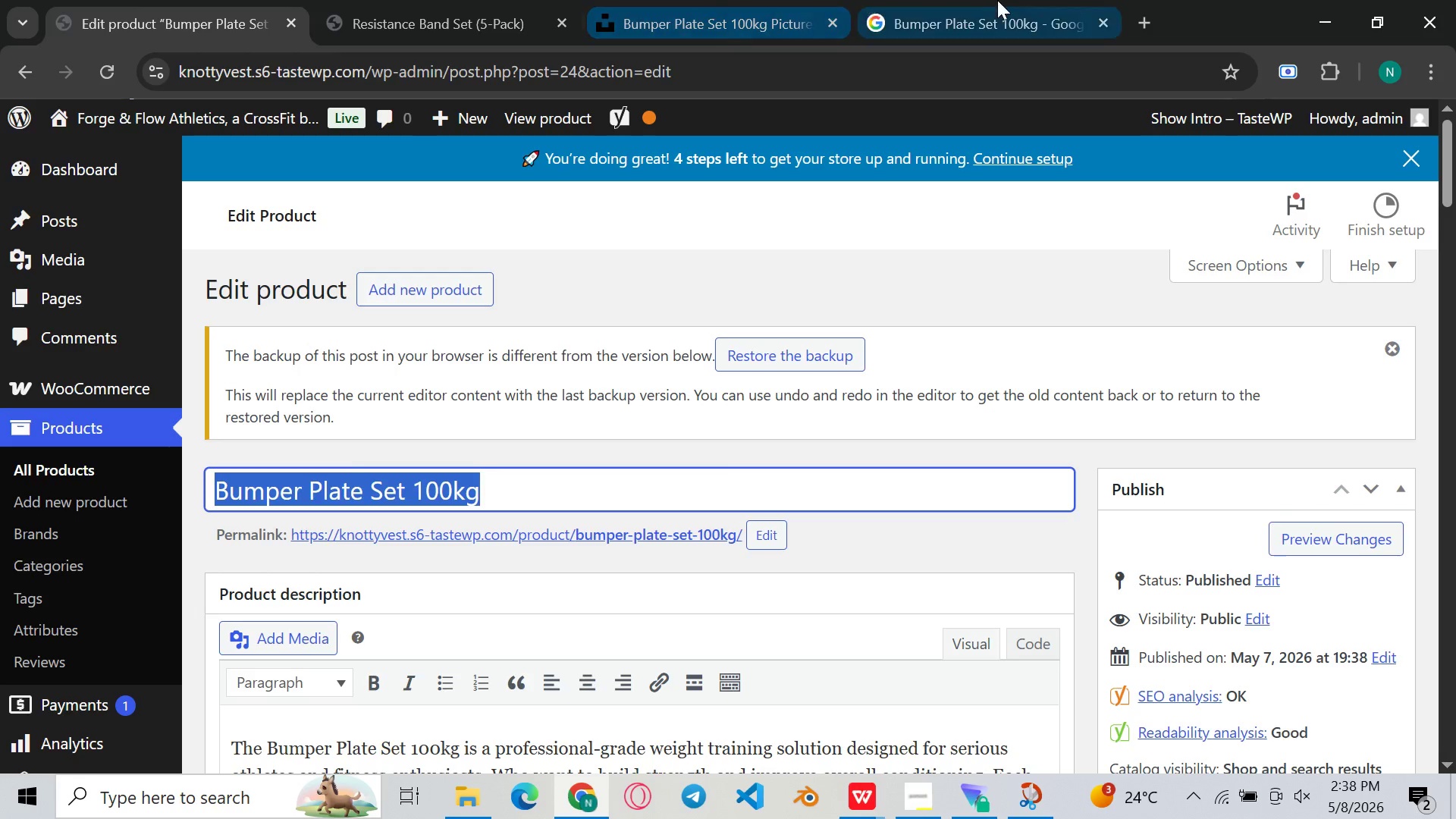 
left_click([999, 0])
 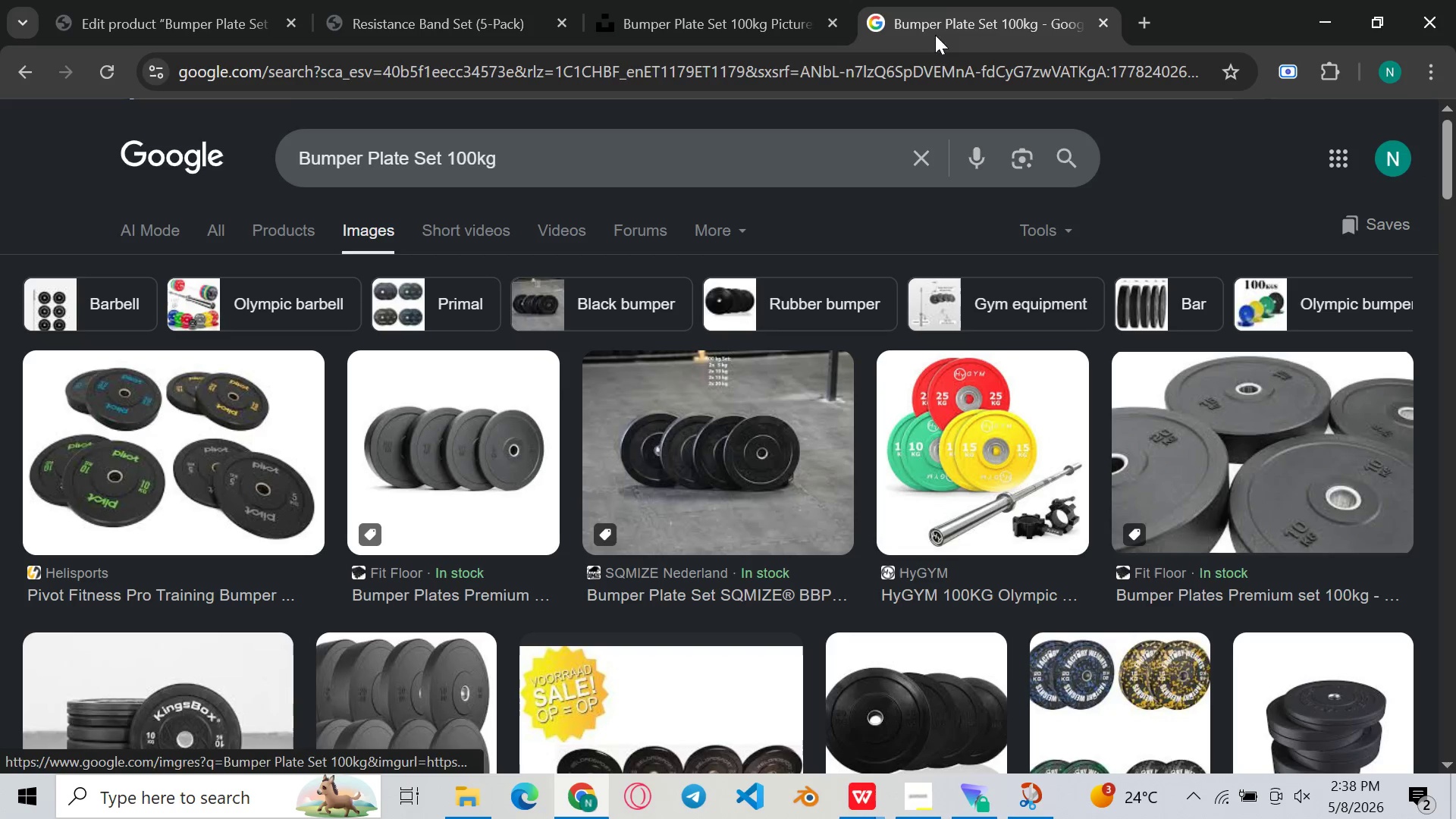 
left_click([735, 0])
 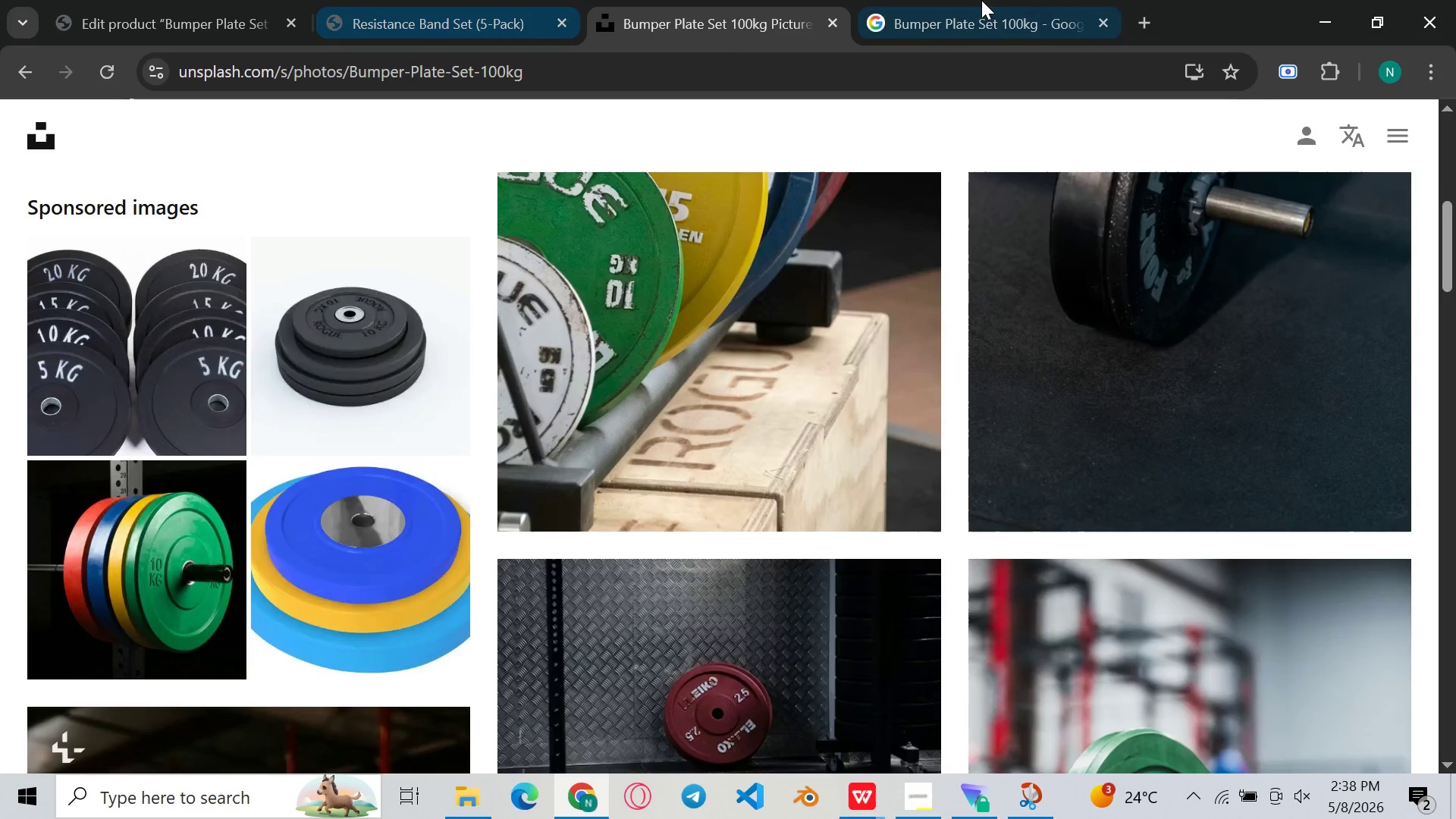 
left_click([994, 0])
 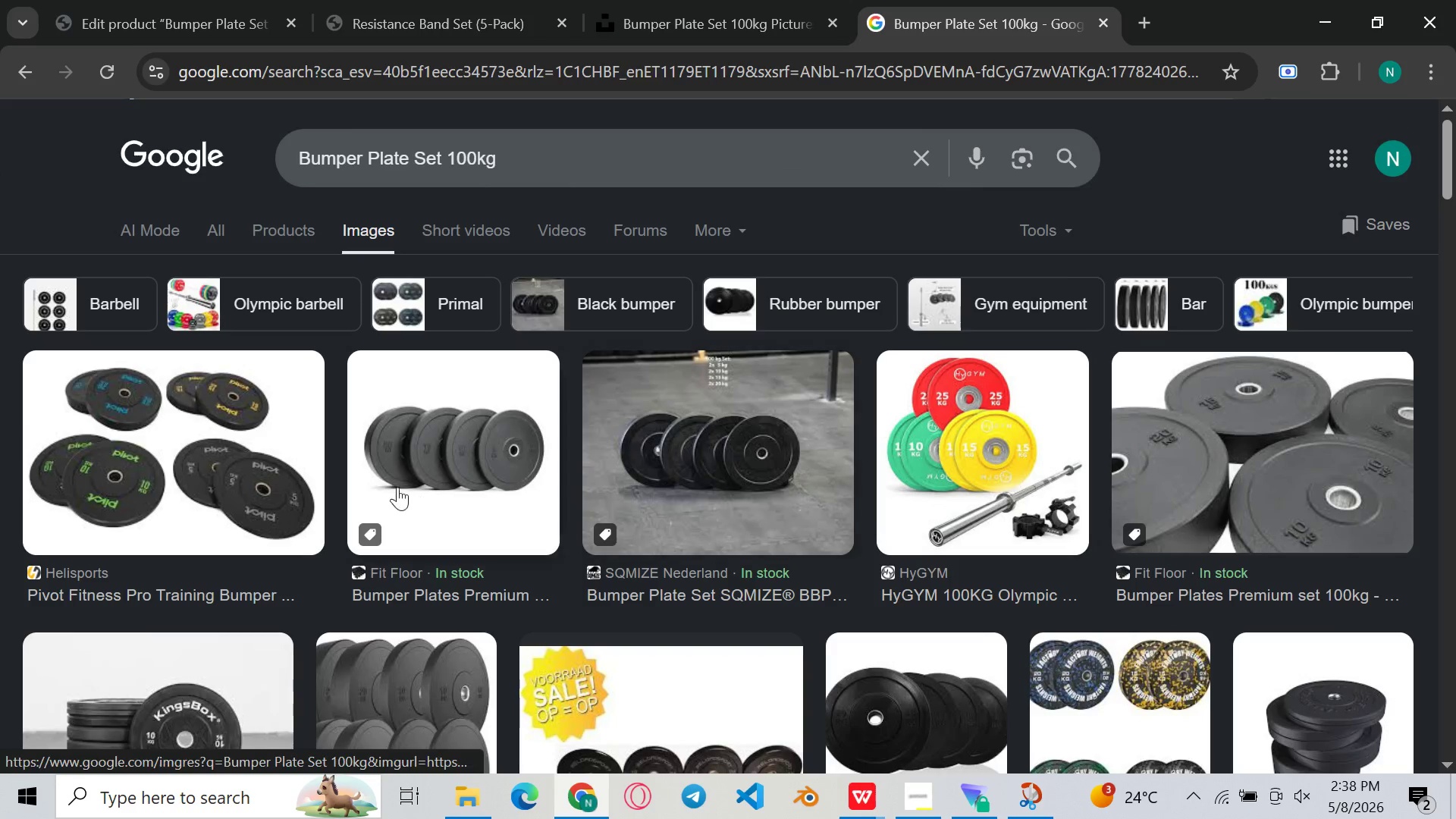 
left_click([265, 447])
 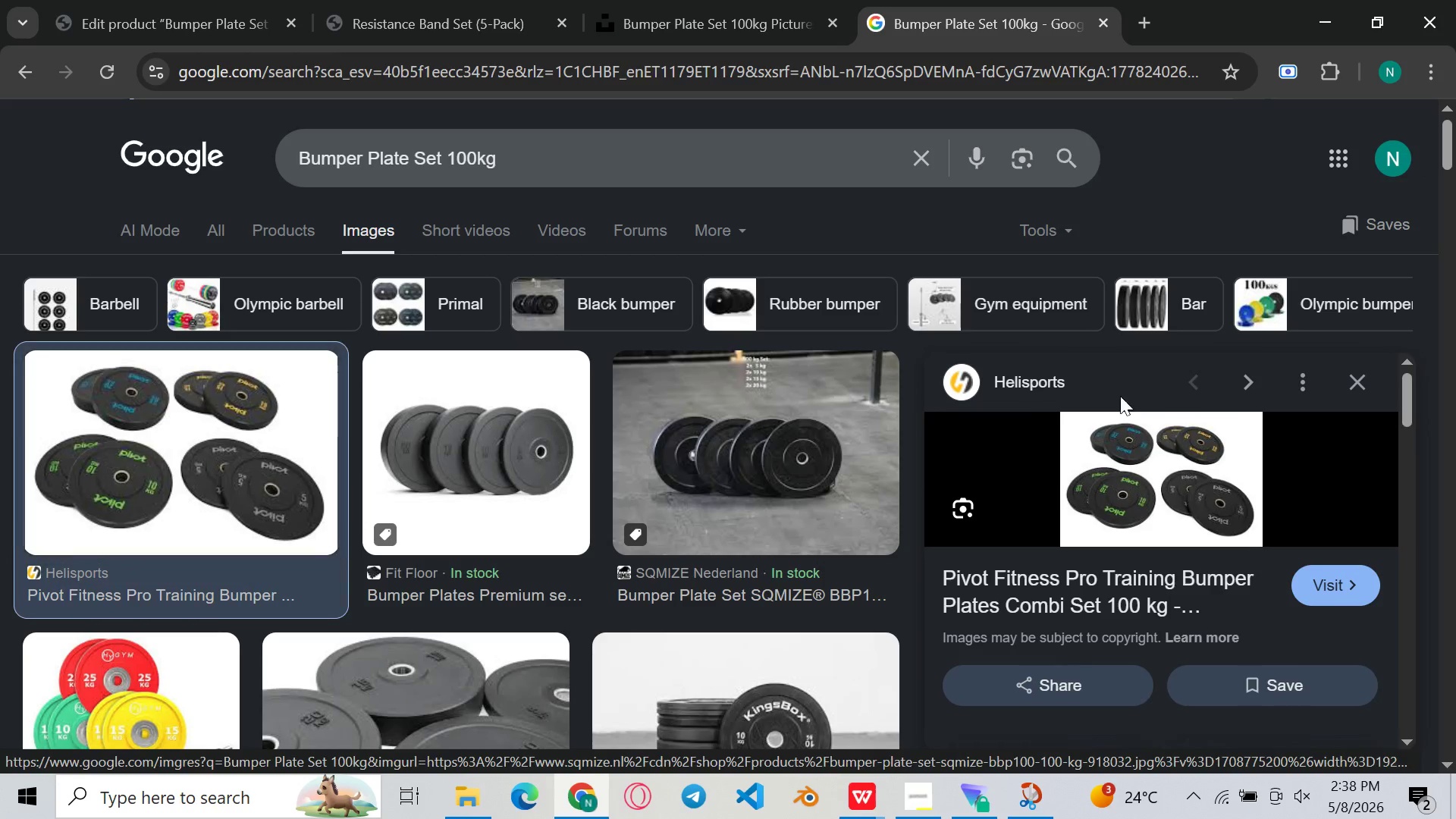 
left_click([1197, 445])
 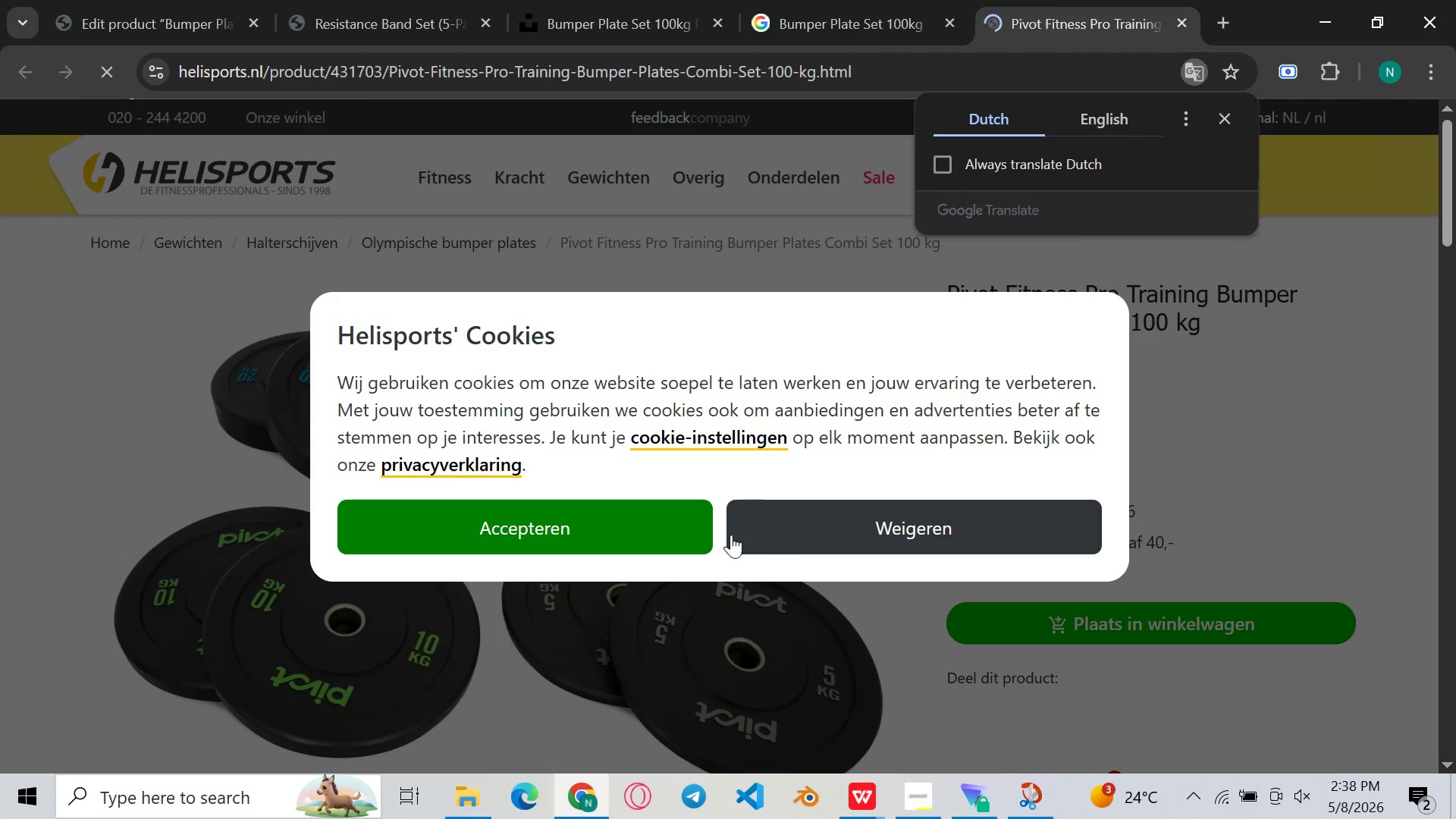 
wait(5.03)
 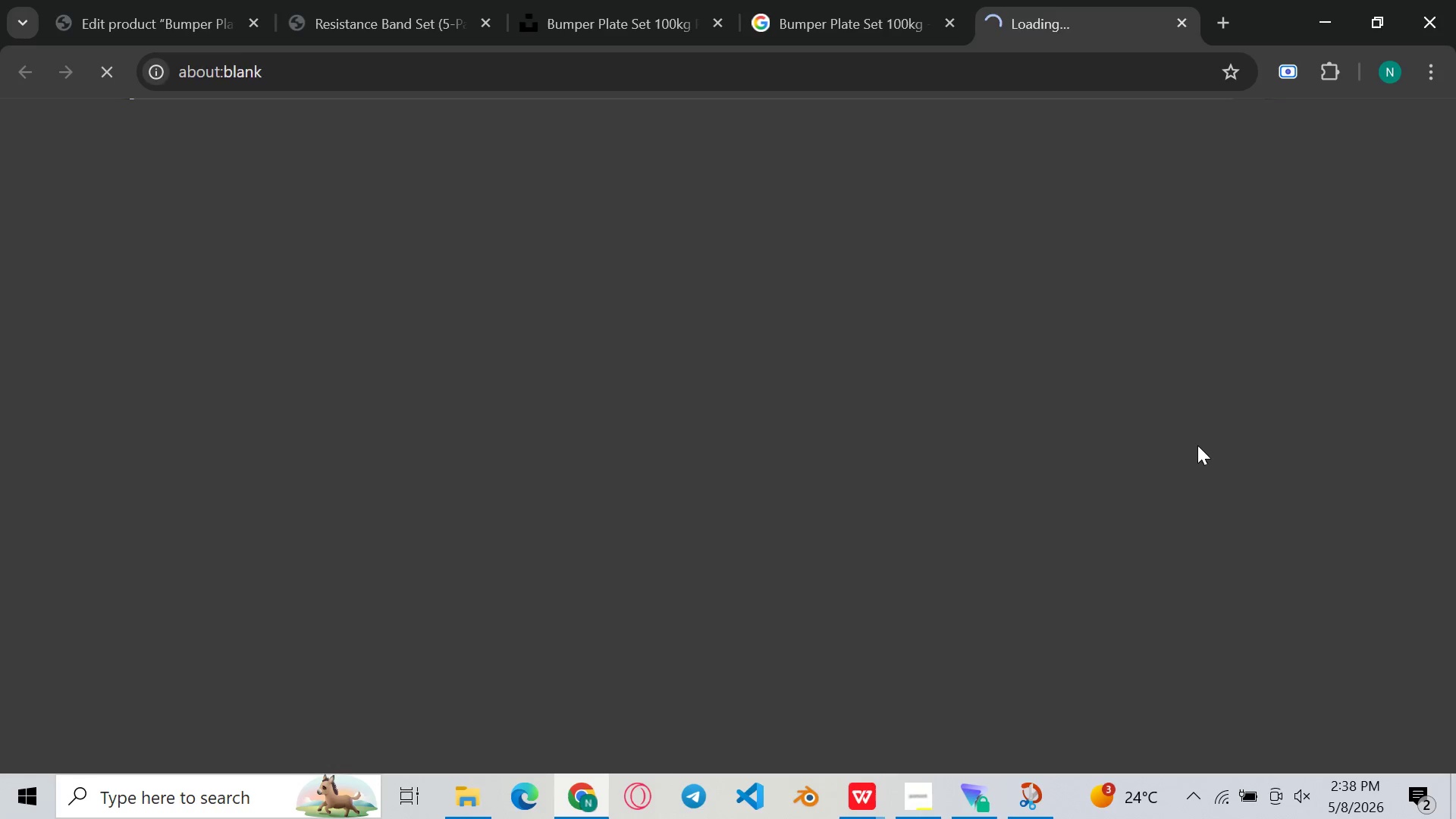 
left_click([1117, 110])
 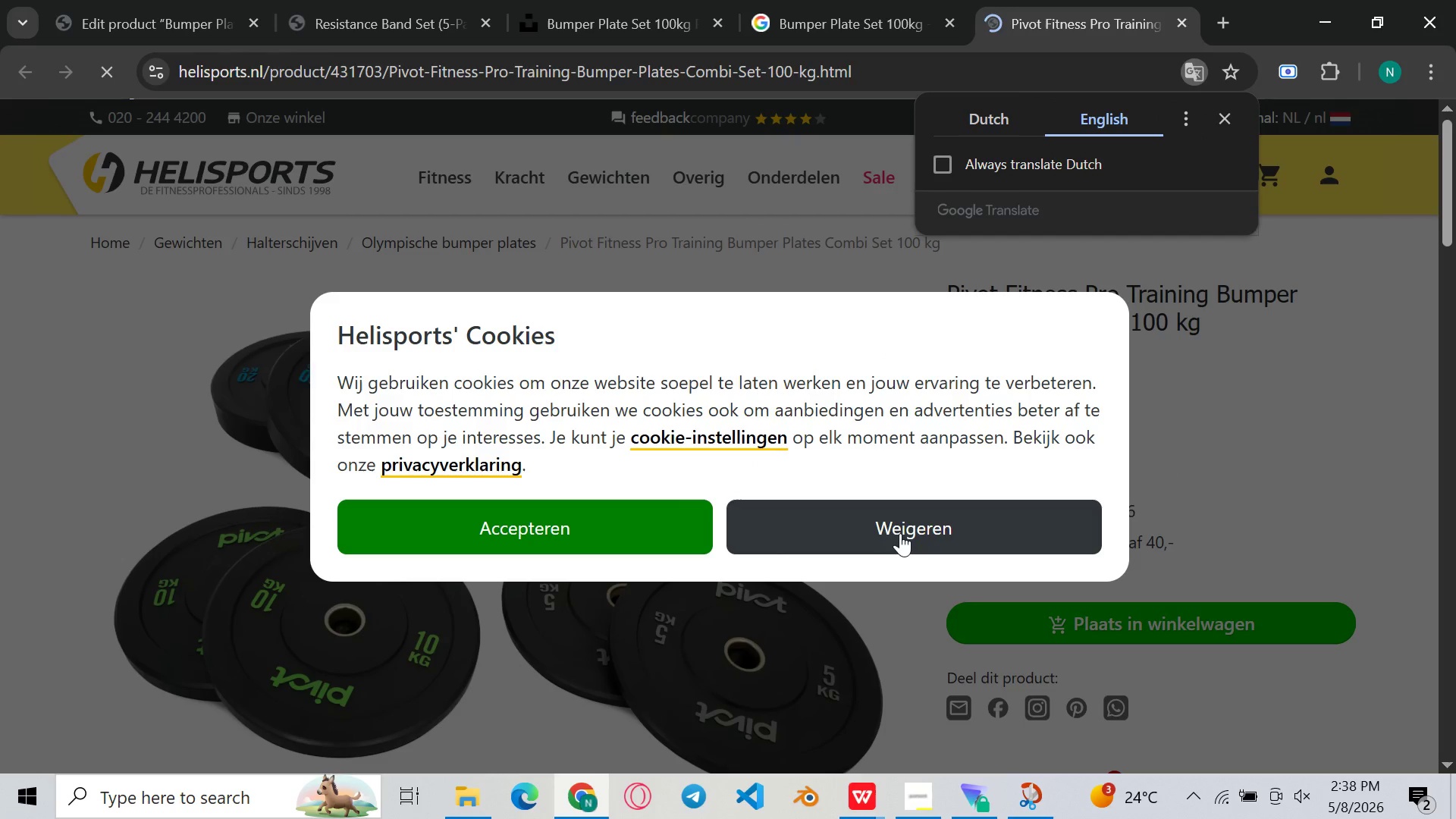 
left_click([903, 533])
 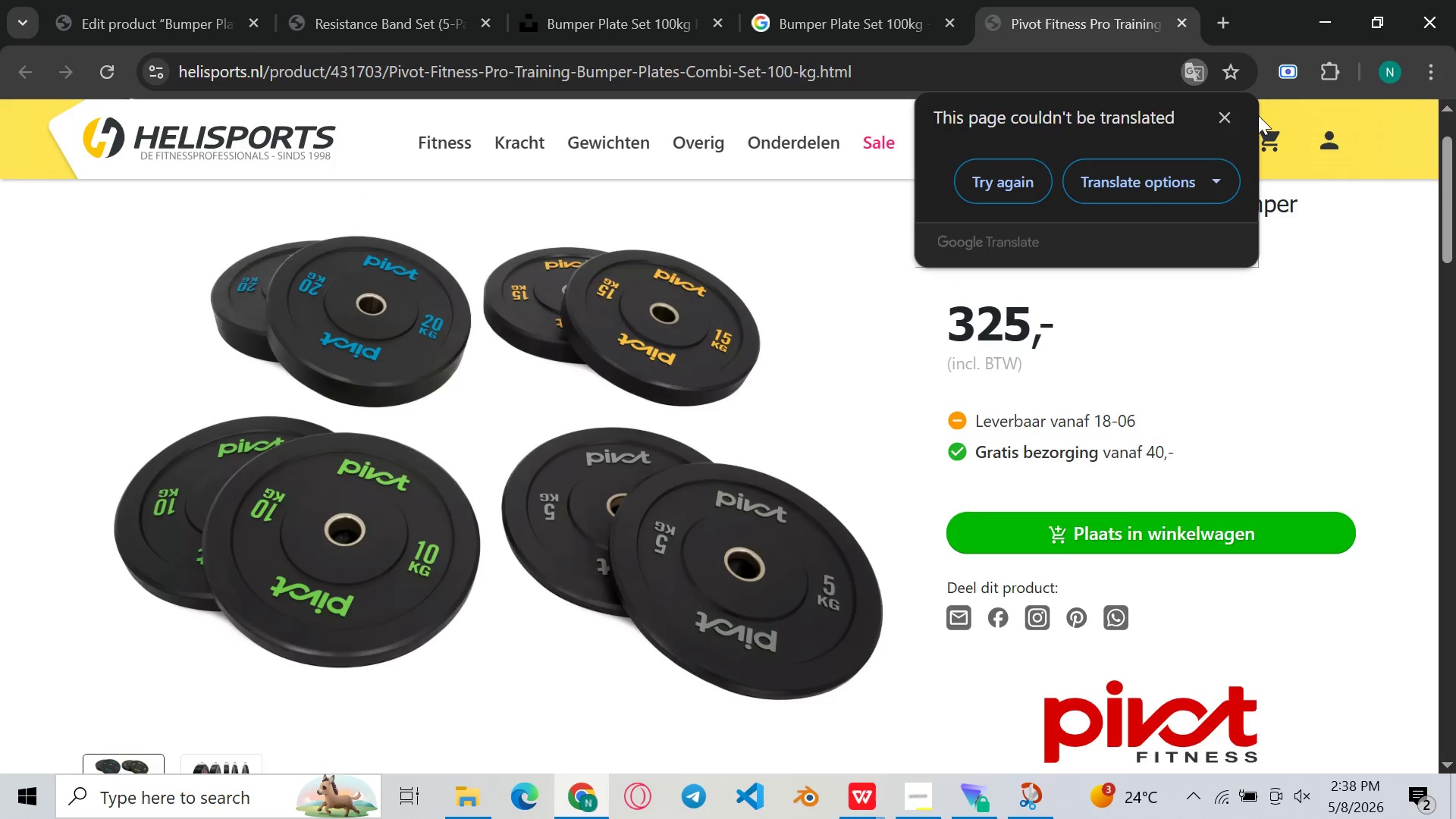 
left_click([1228, 115])
 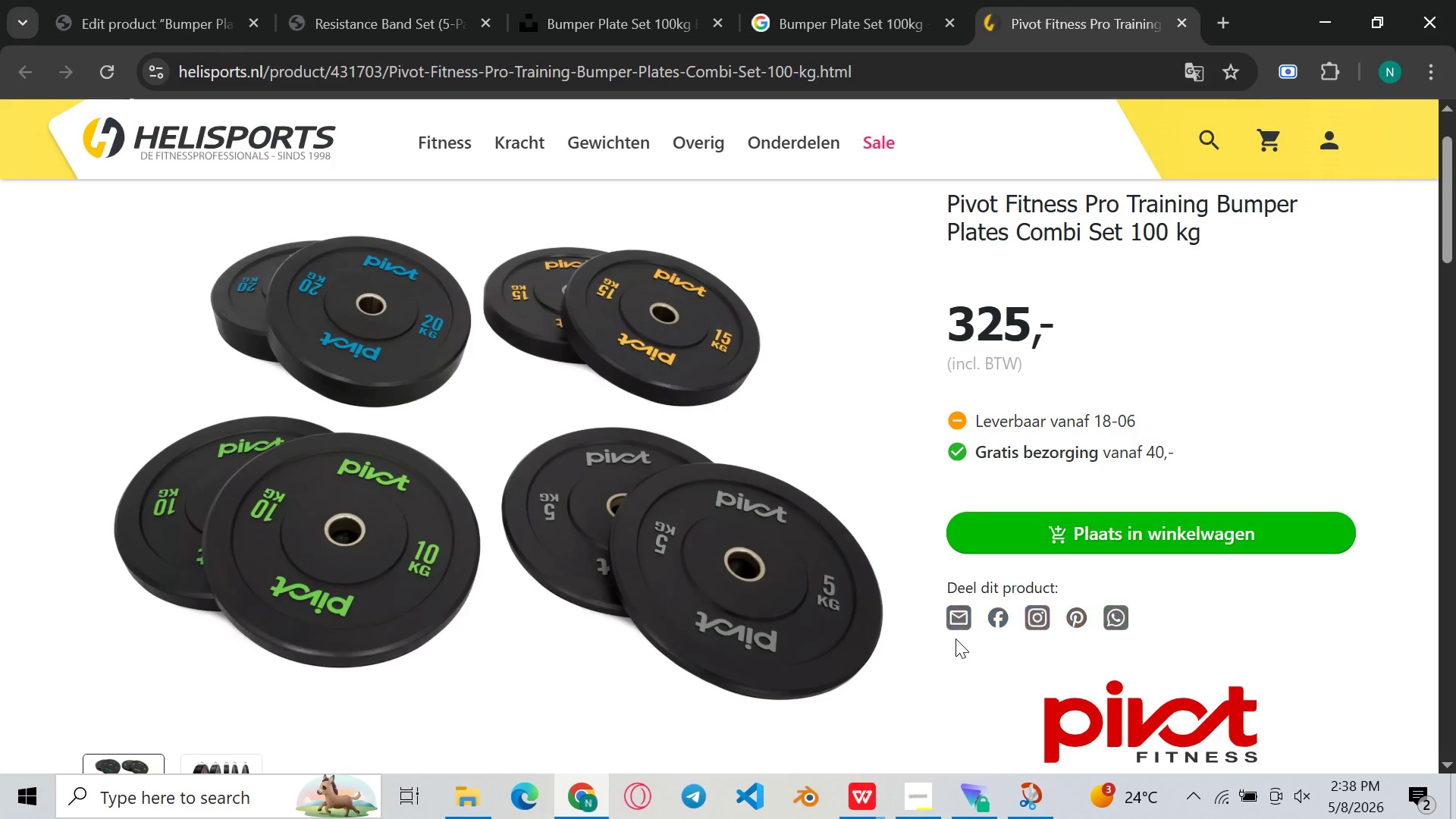 
key(Meta+Shift+ShiftLeft)
 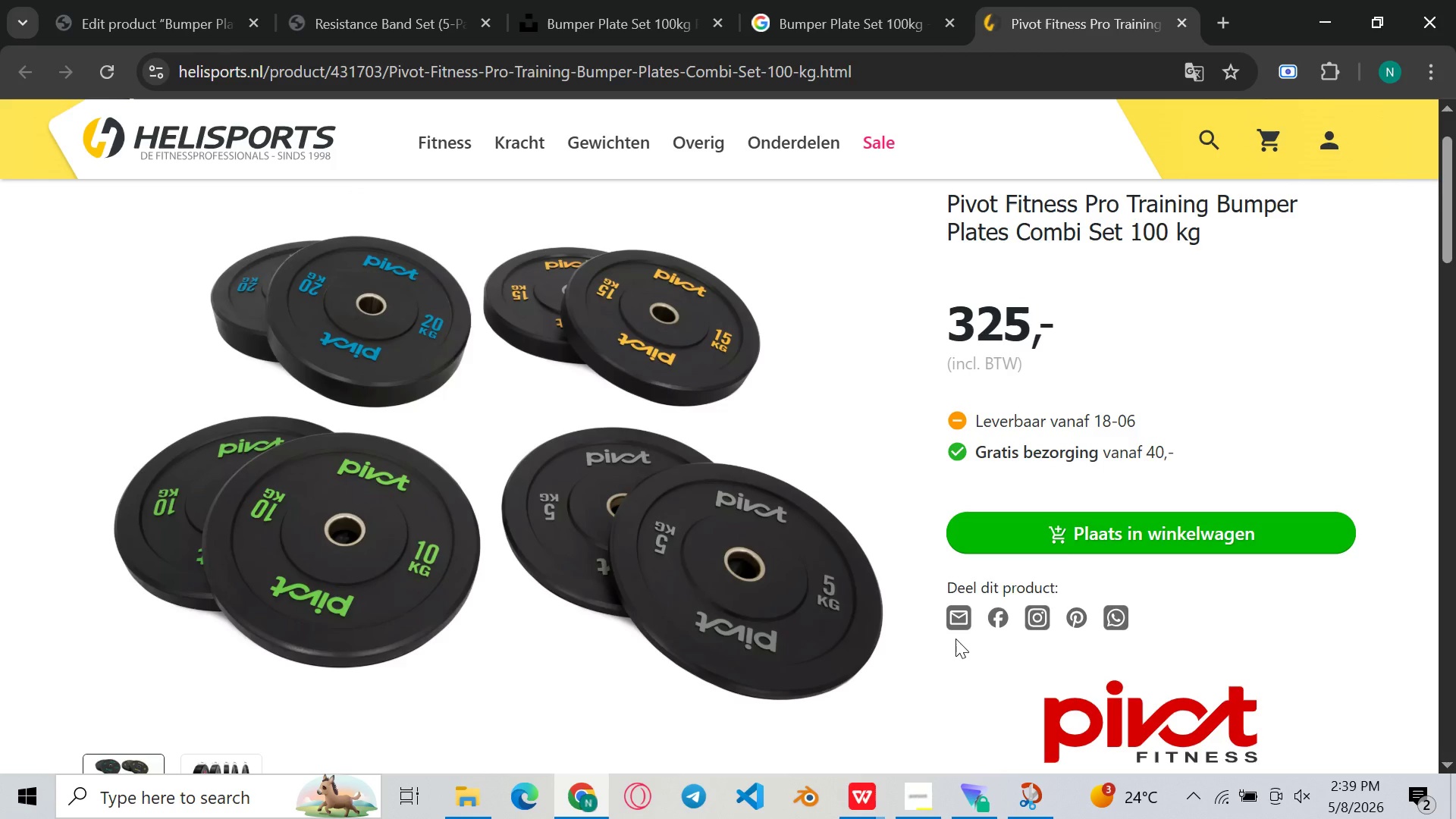 
key(Meta+Shift+S)
 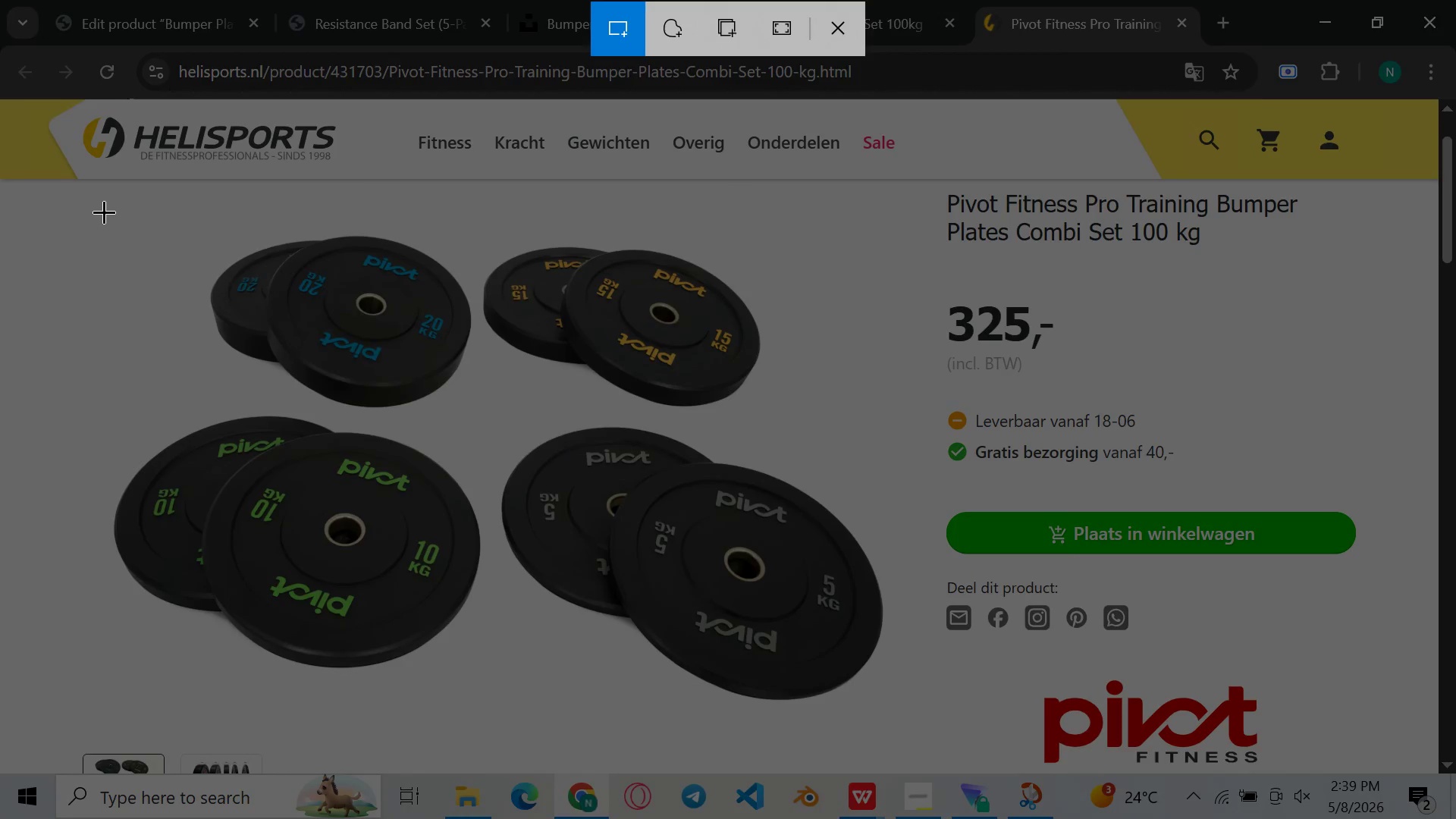 
left_click_drag(start_coordinate=[101, 193], to_coordinate=[889, 752])
 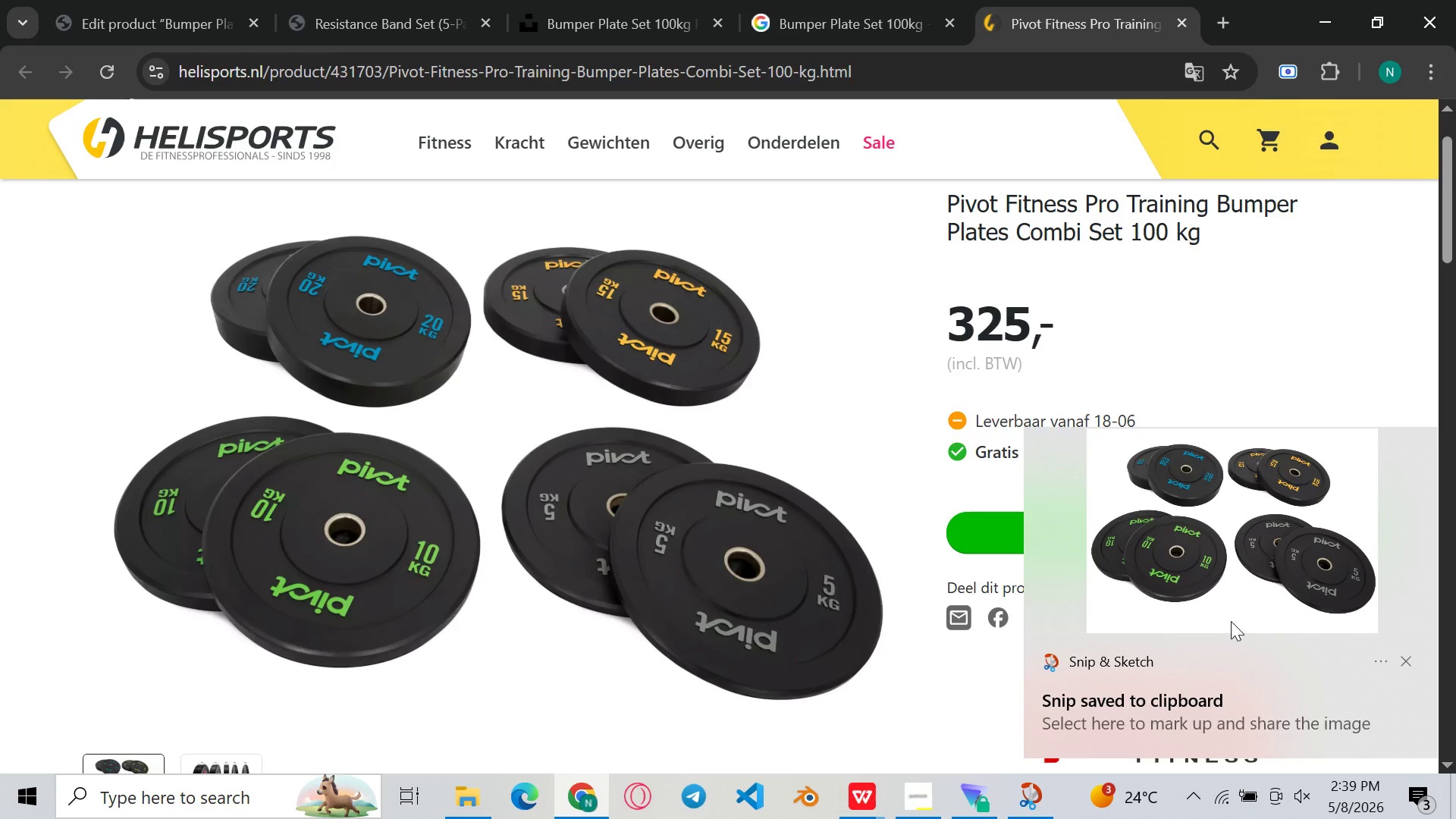 
double_click([1231, 621])
 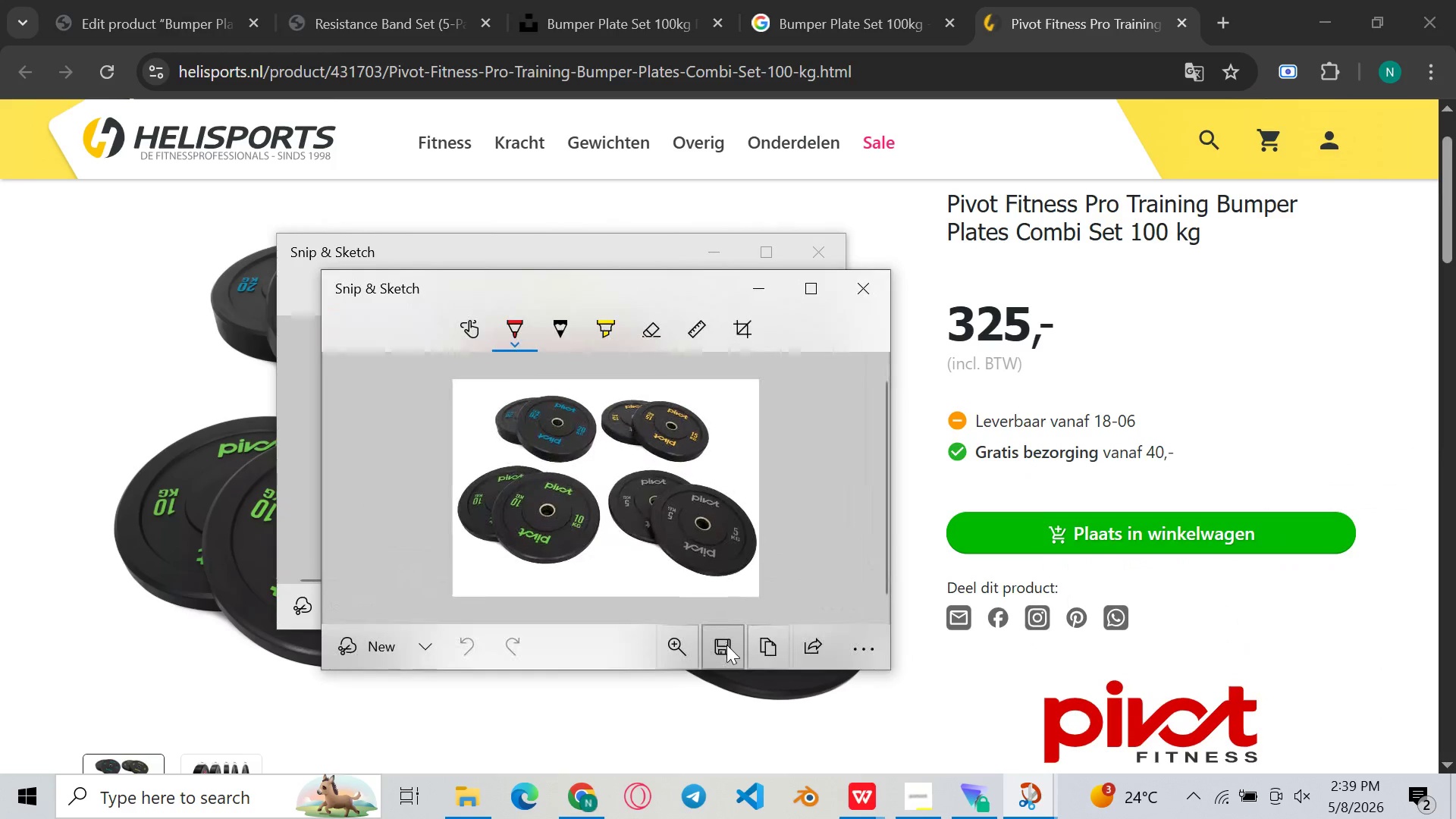 
left_click([726, 645])
 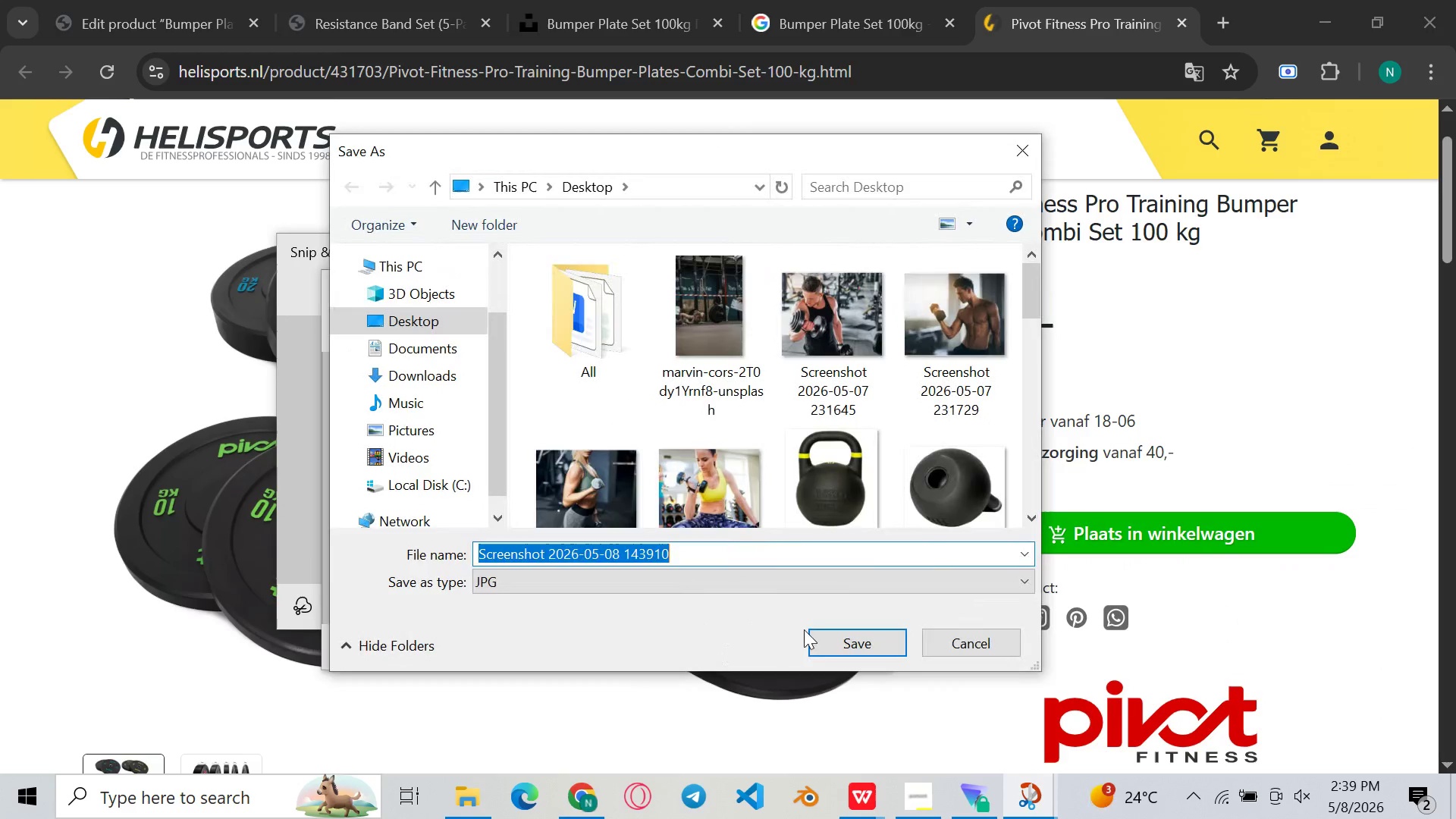 
left_click([856, 647])
 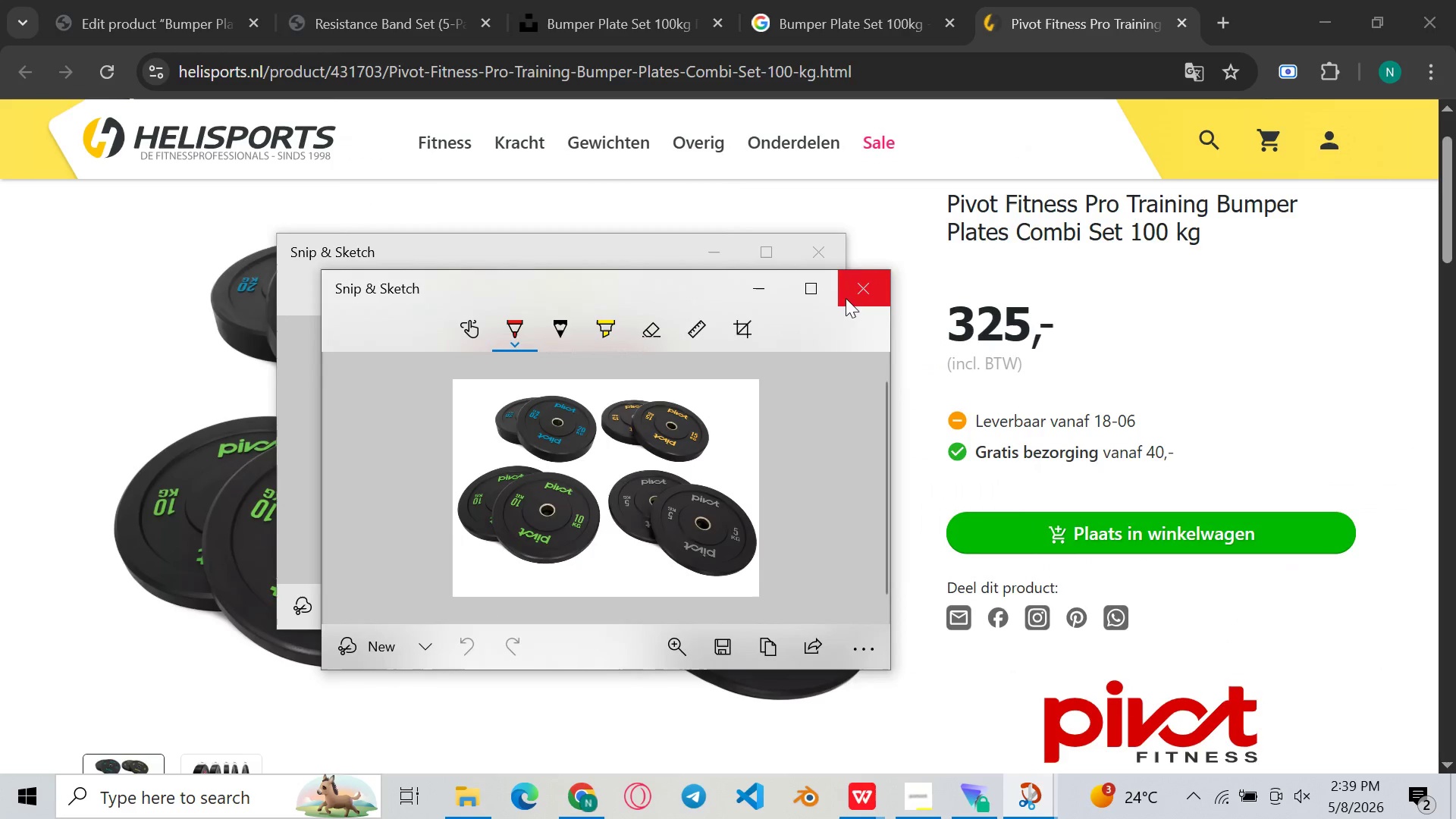 
left_click([846, 298])
 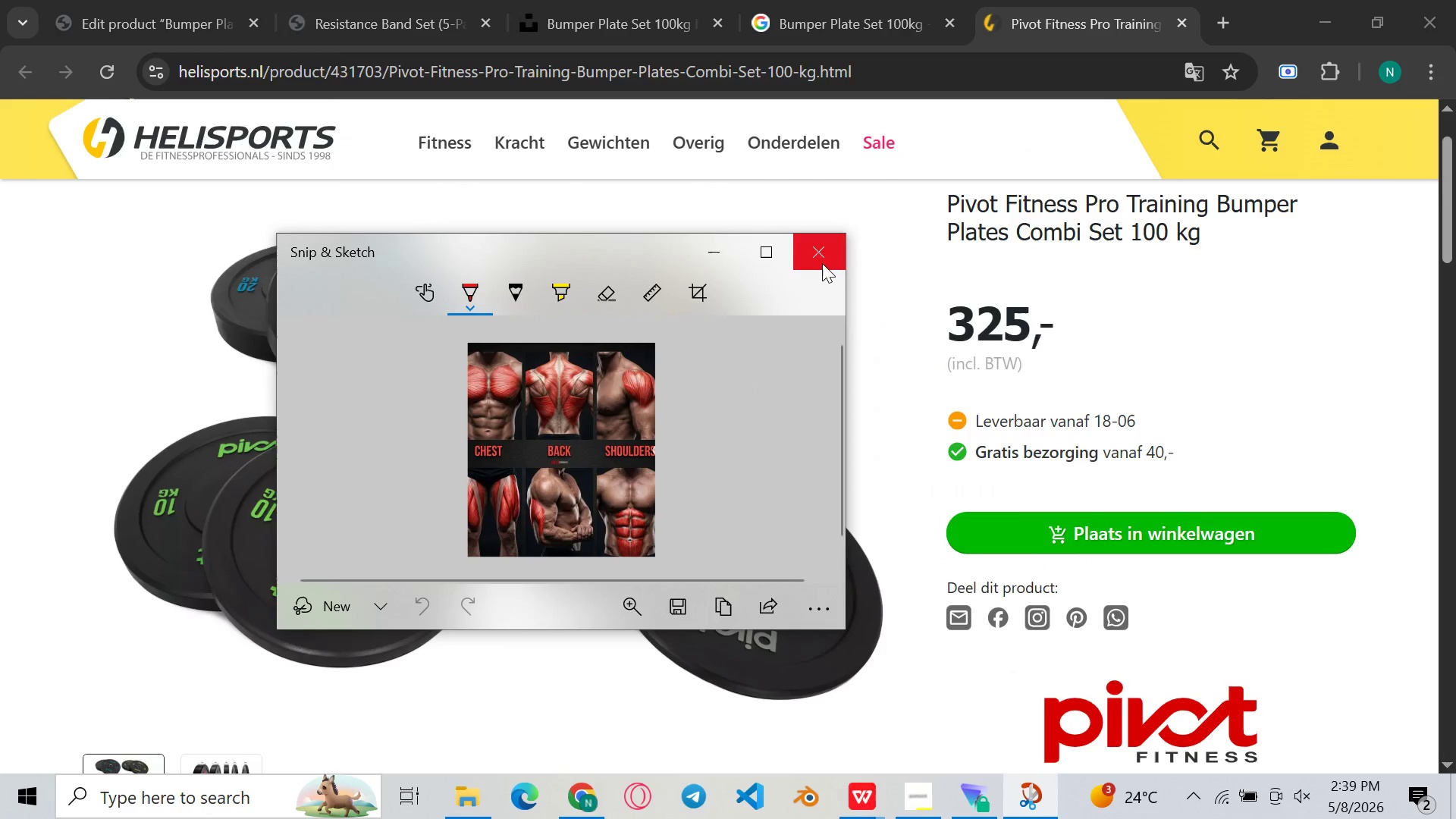 
left_click([822, 263])
 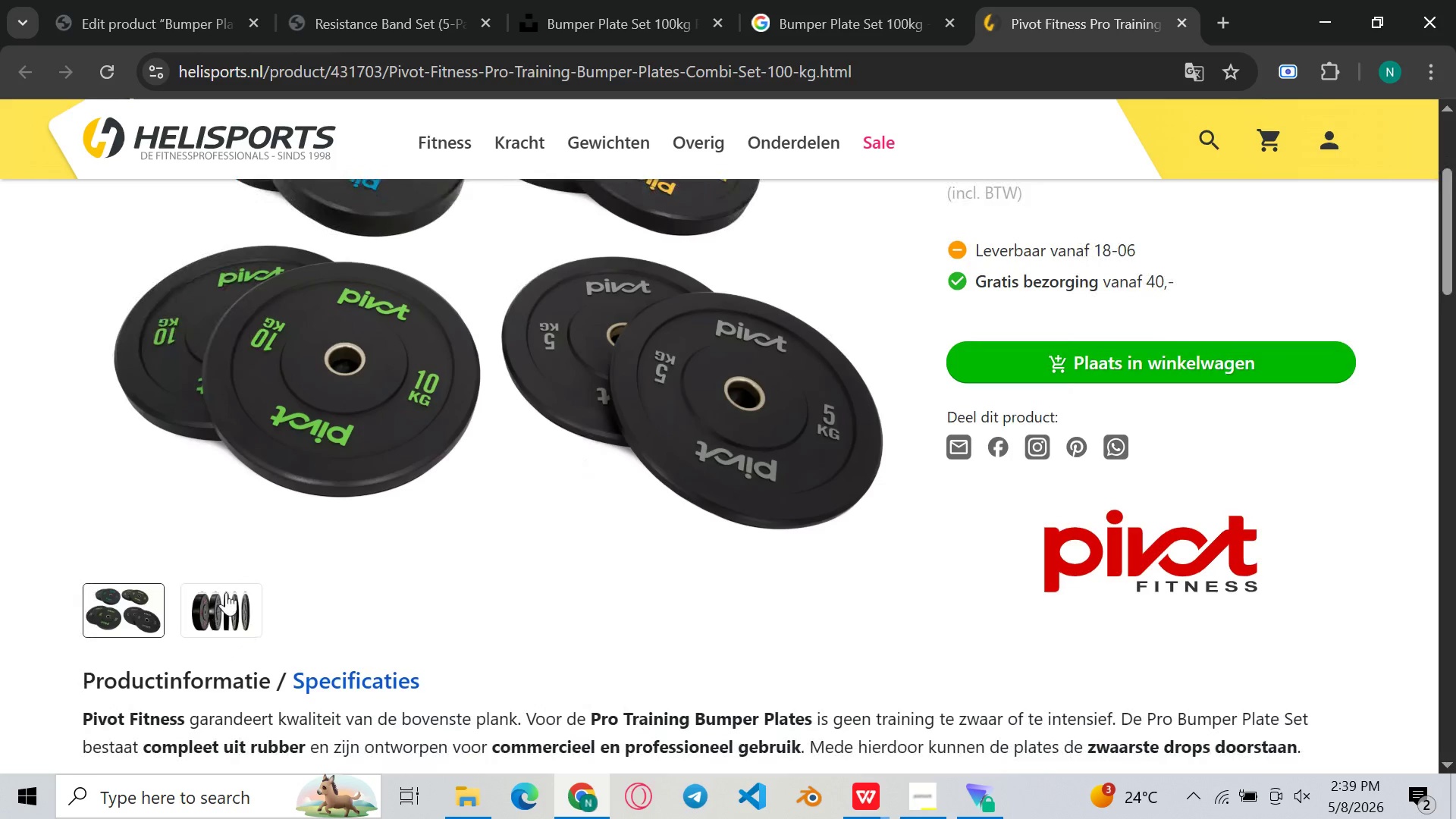 
left_click([226, 592])
 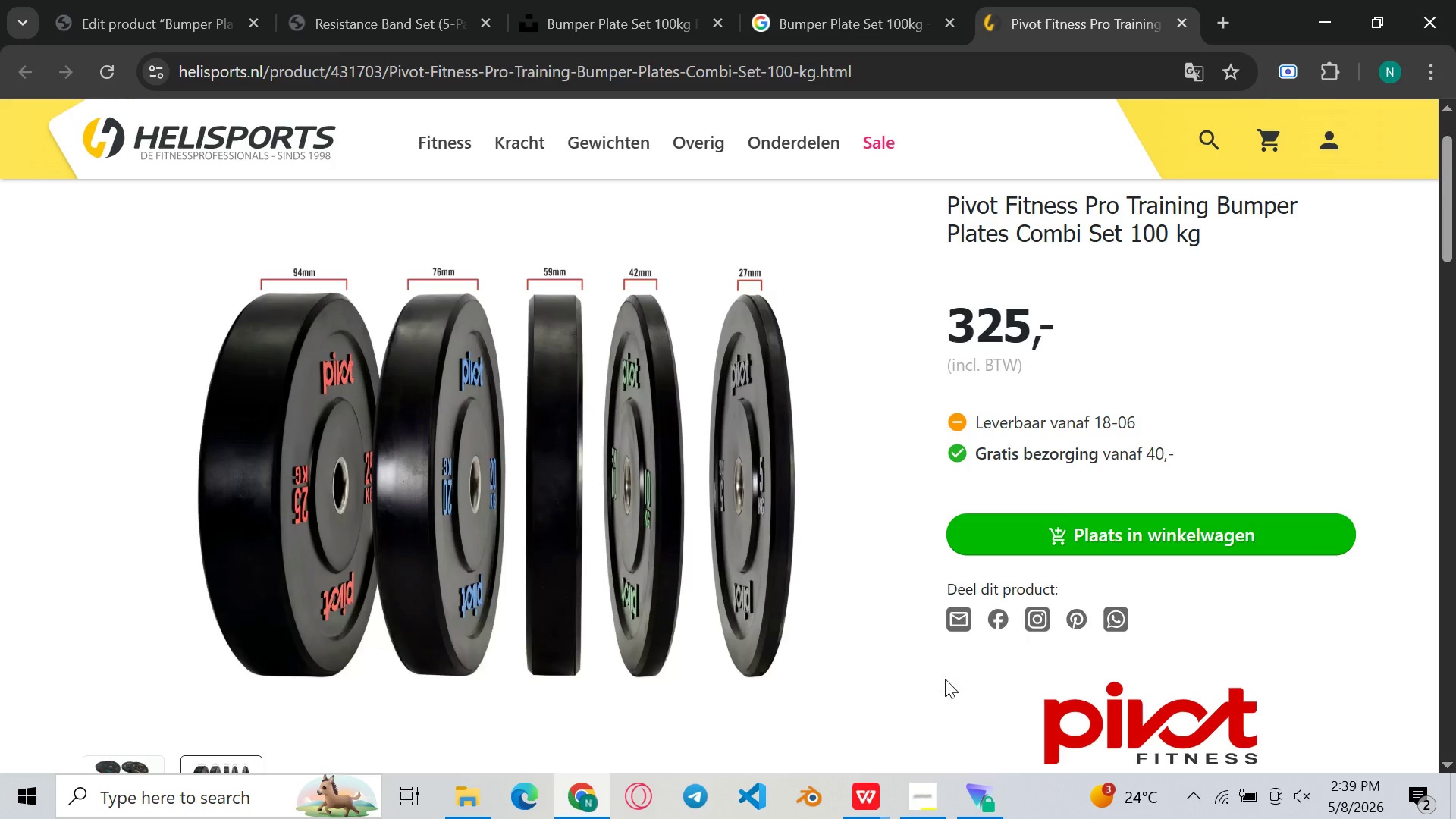 
key(Meta+Shift+ShiftLeft)
 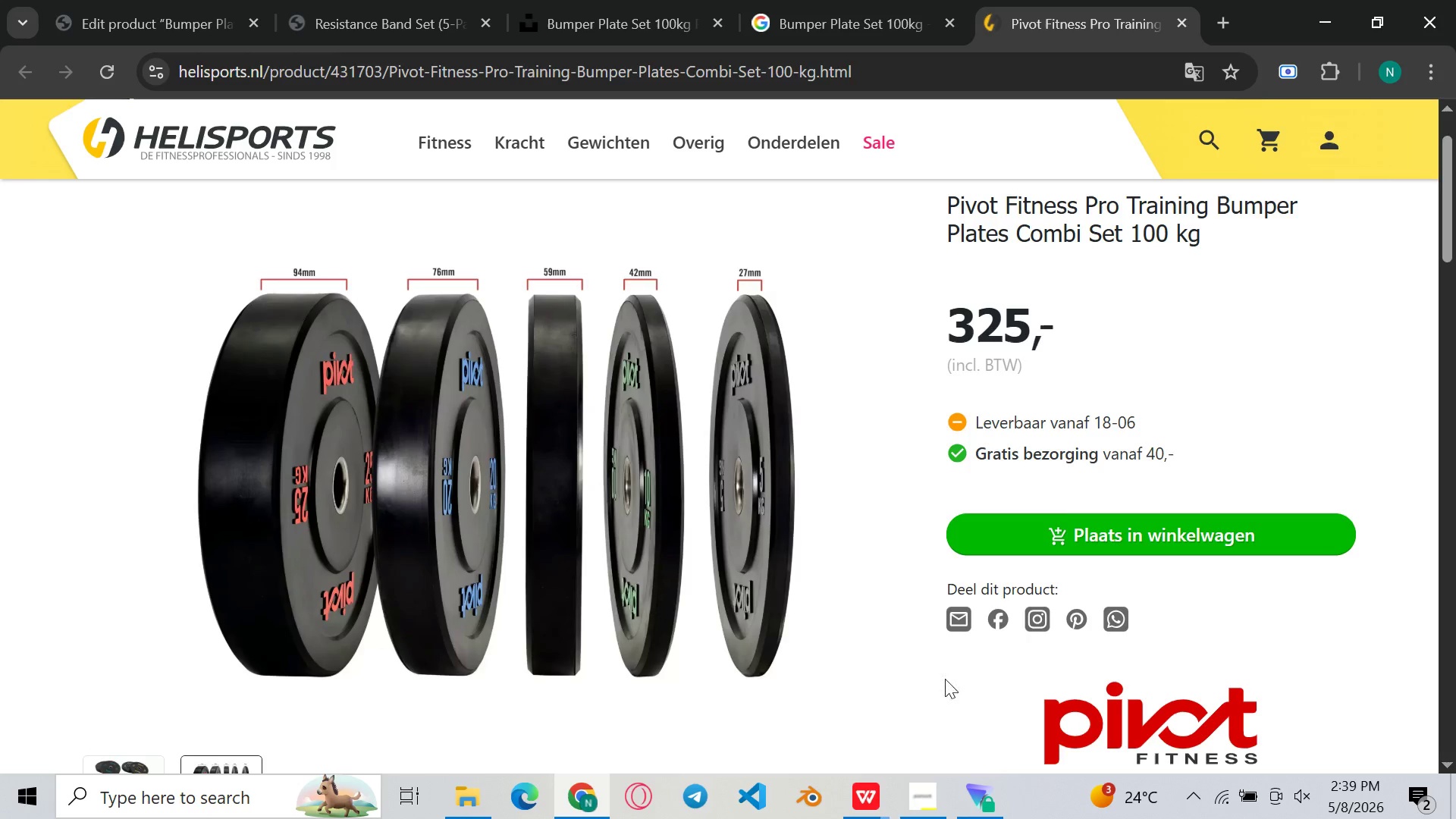 
key(Meta+Shift+S)
 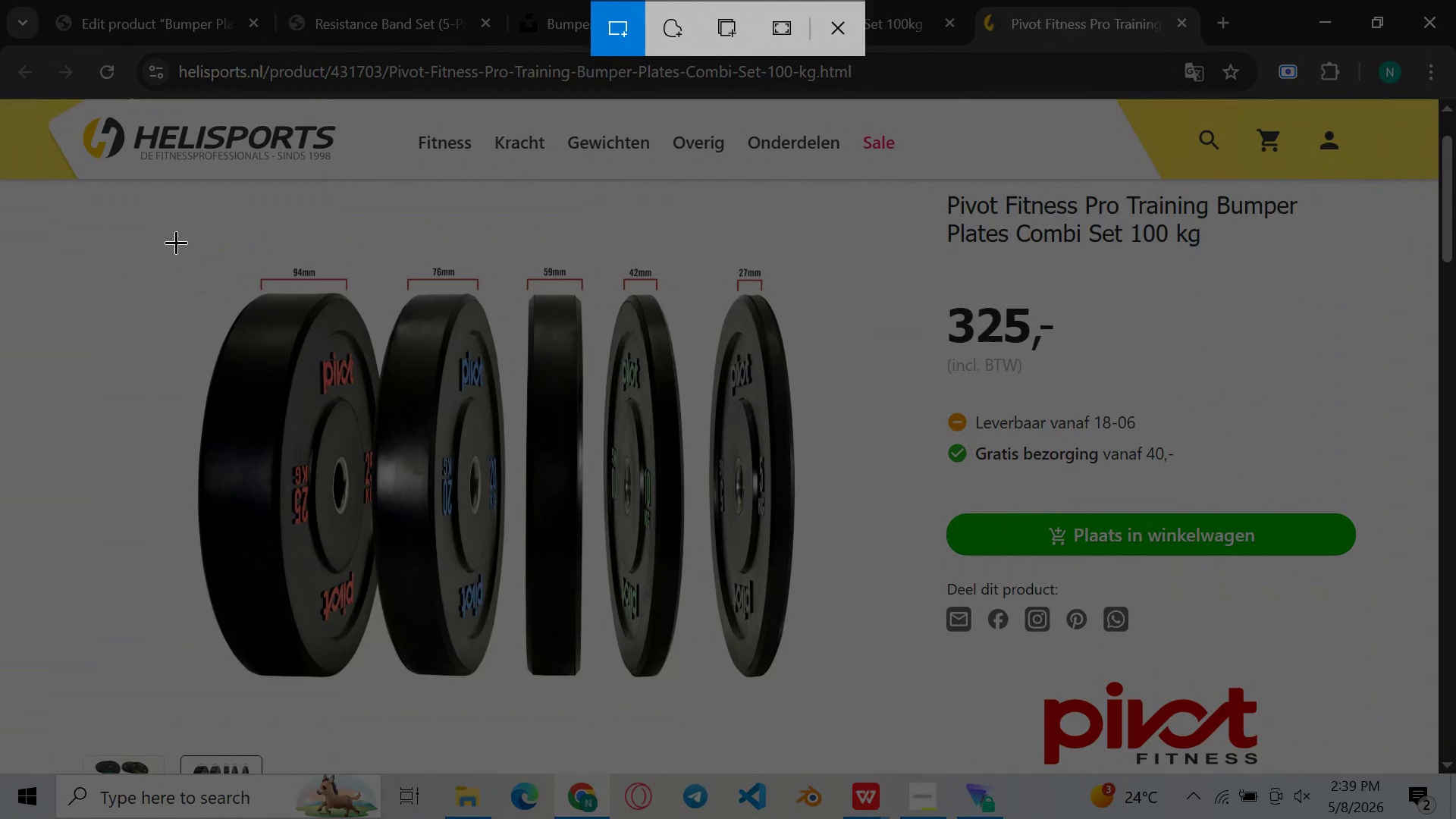 
left_click_drag(start_coordinate=[174, 238], to_coordinate=[833, 740])
 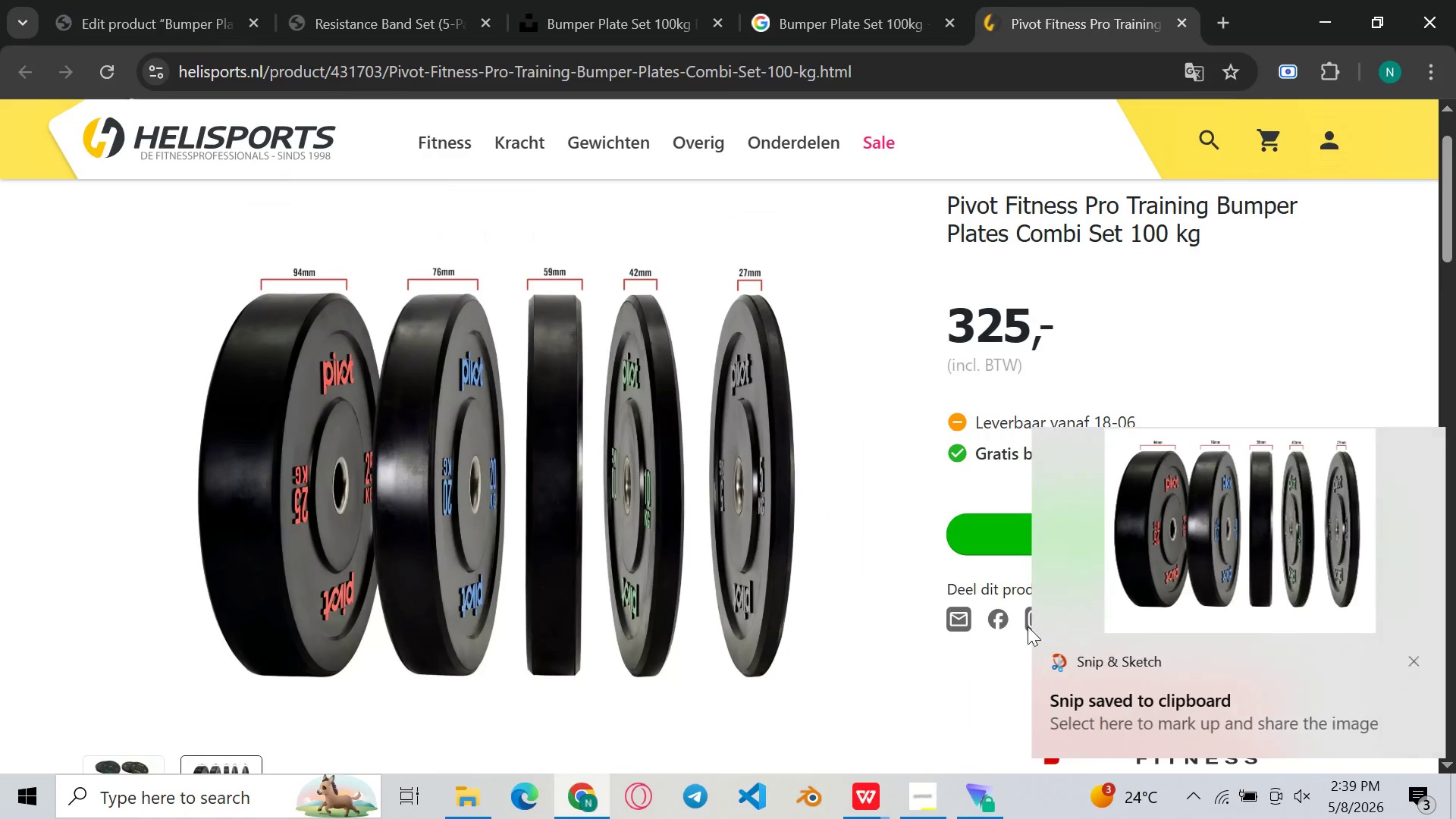 
left_click([1308, 519])
 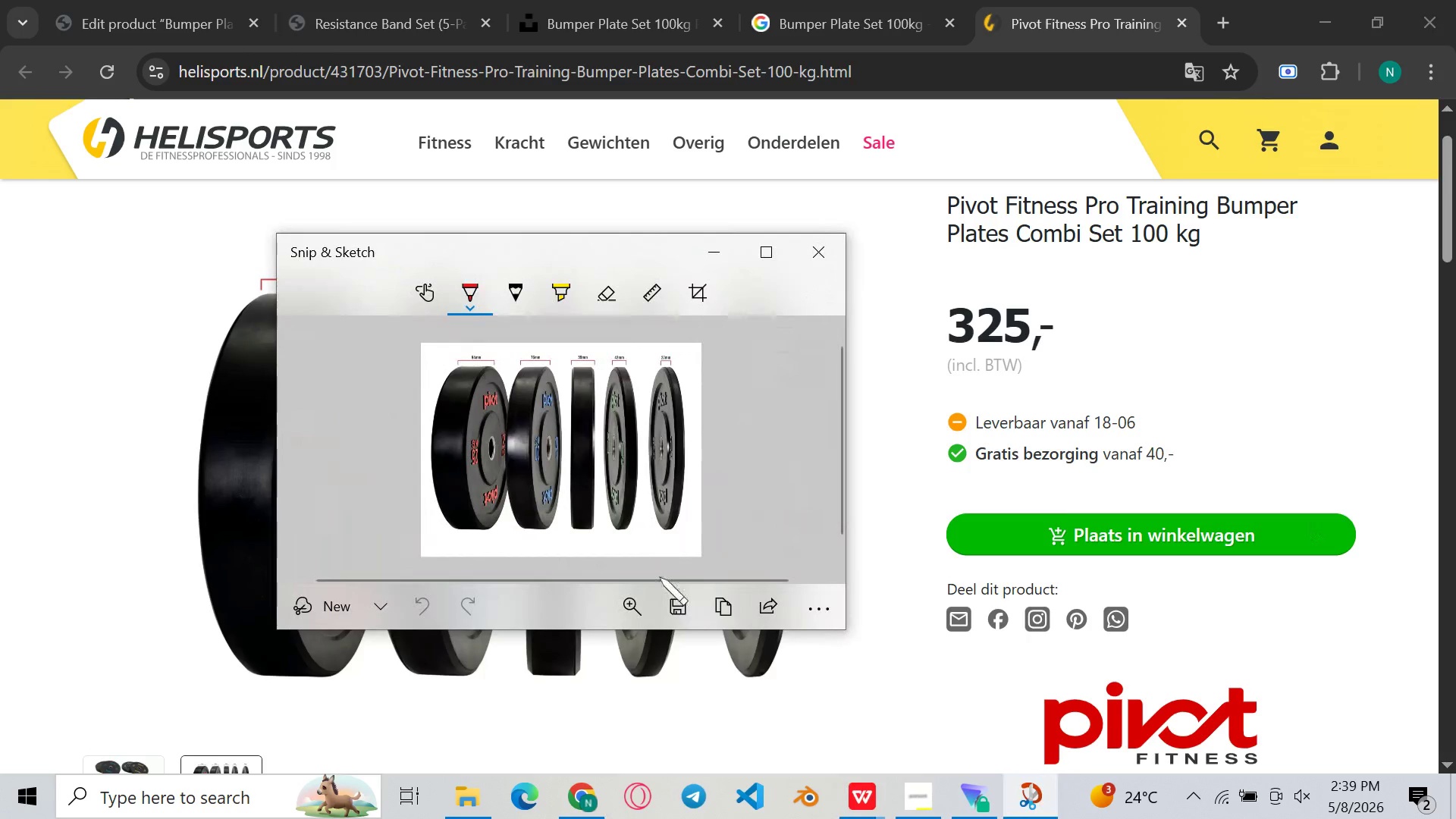 
left_click([672, 610])
 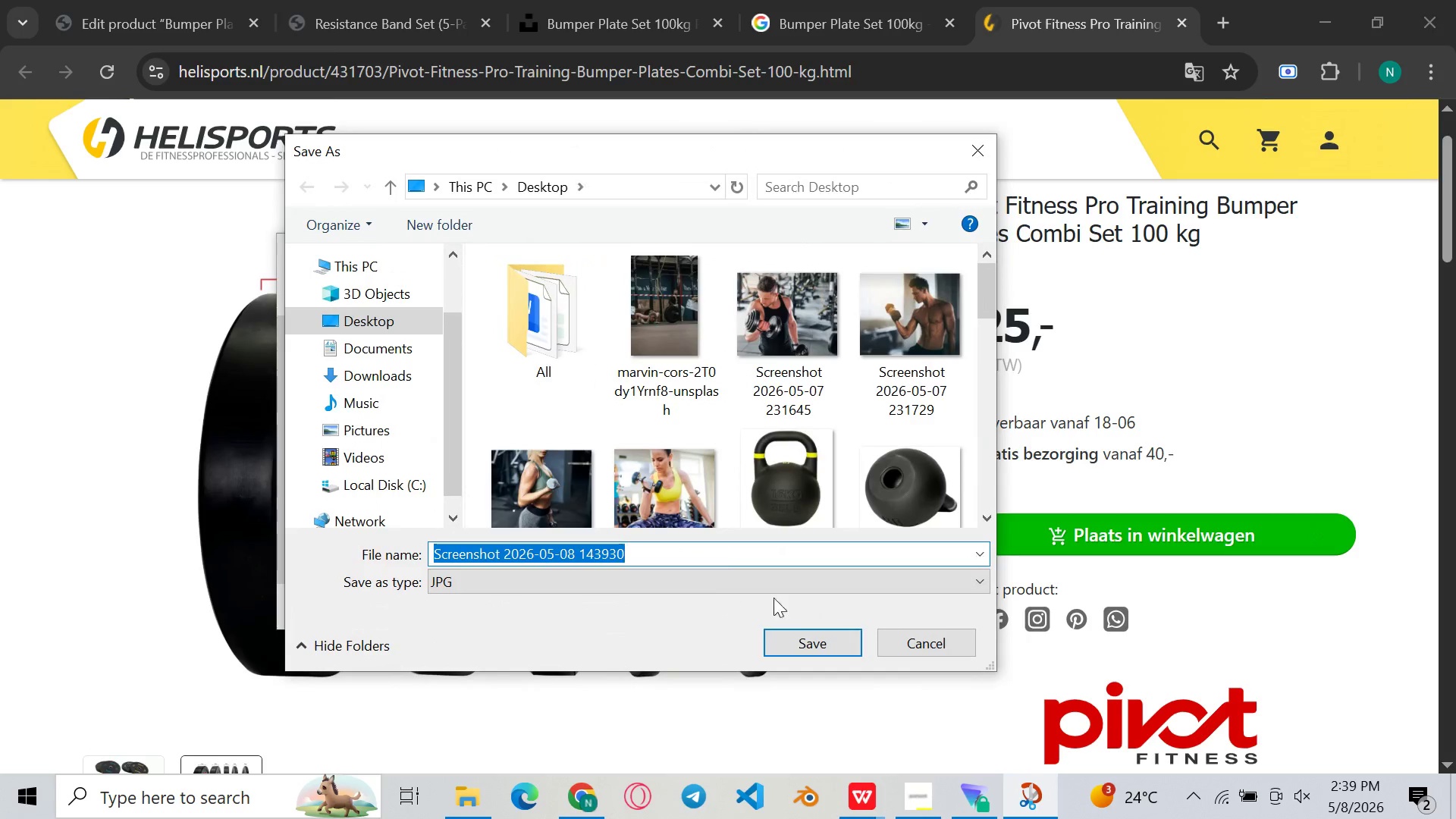 
left_click([815, 635])
 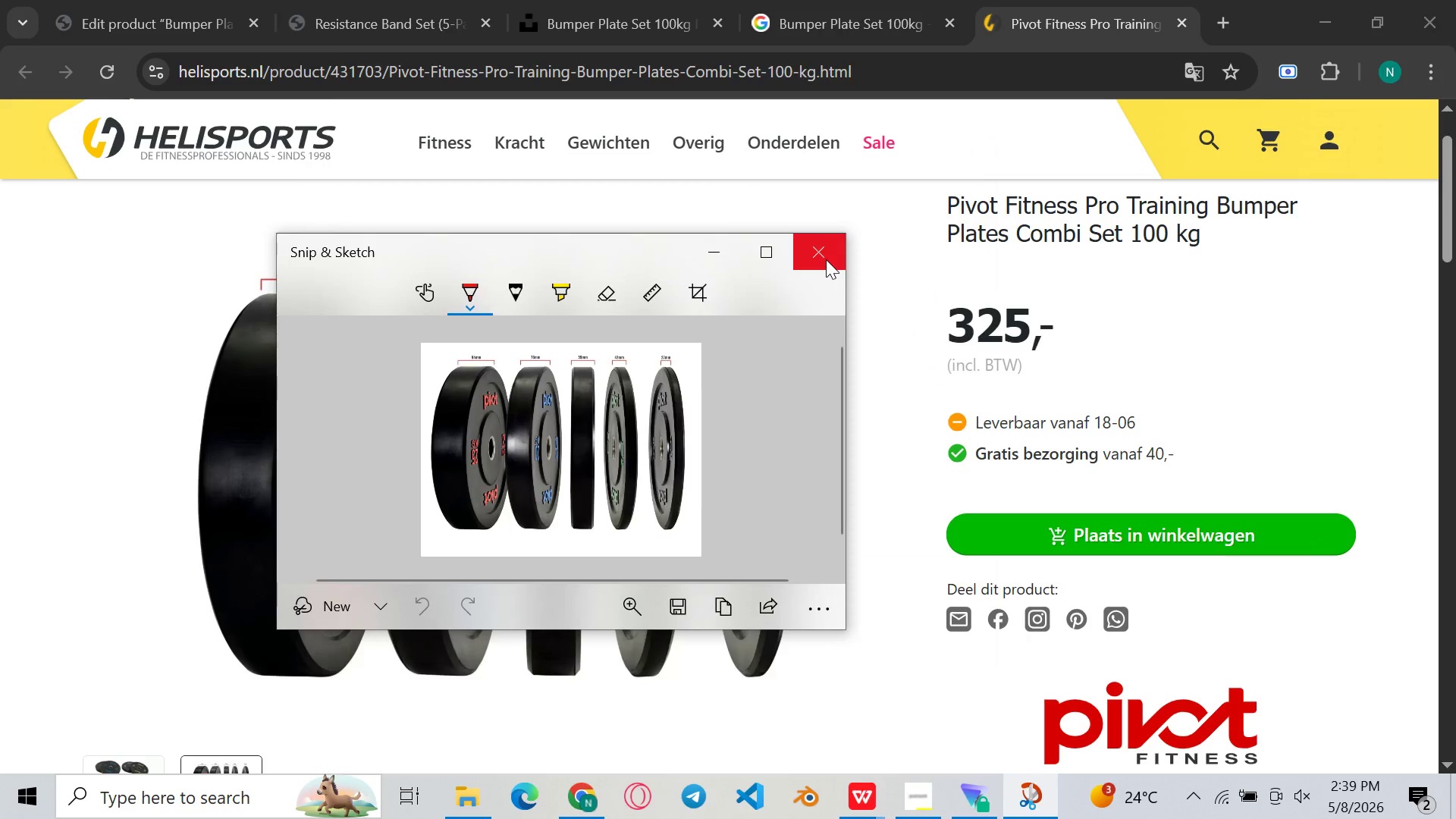 
left_click([826, 259])
 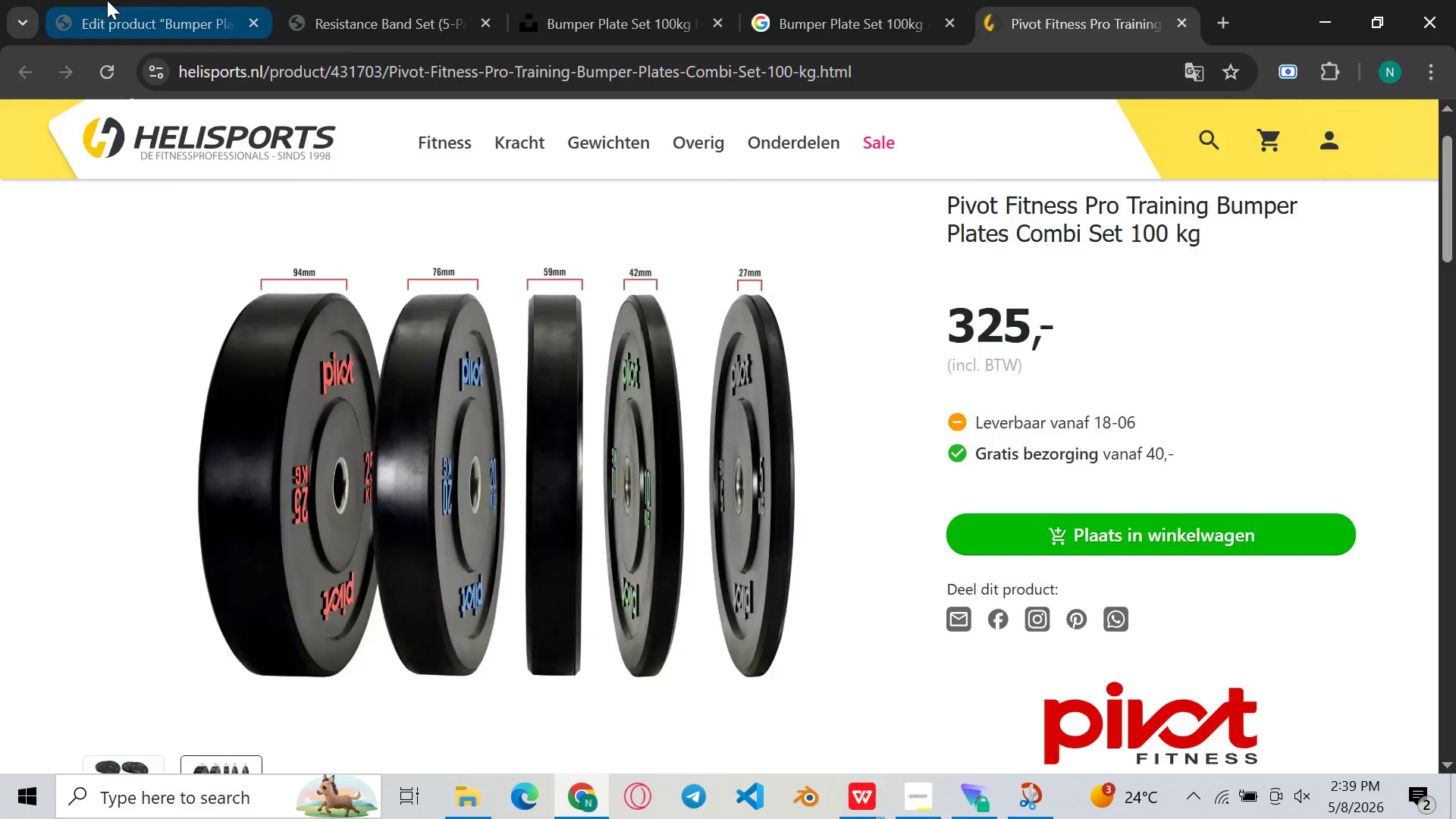 
left_click([107, 0])
 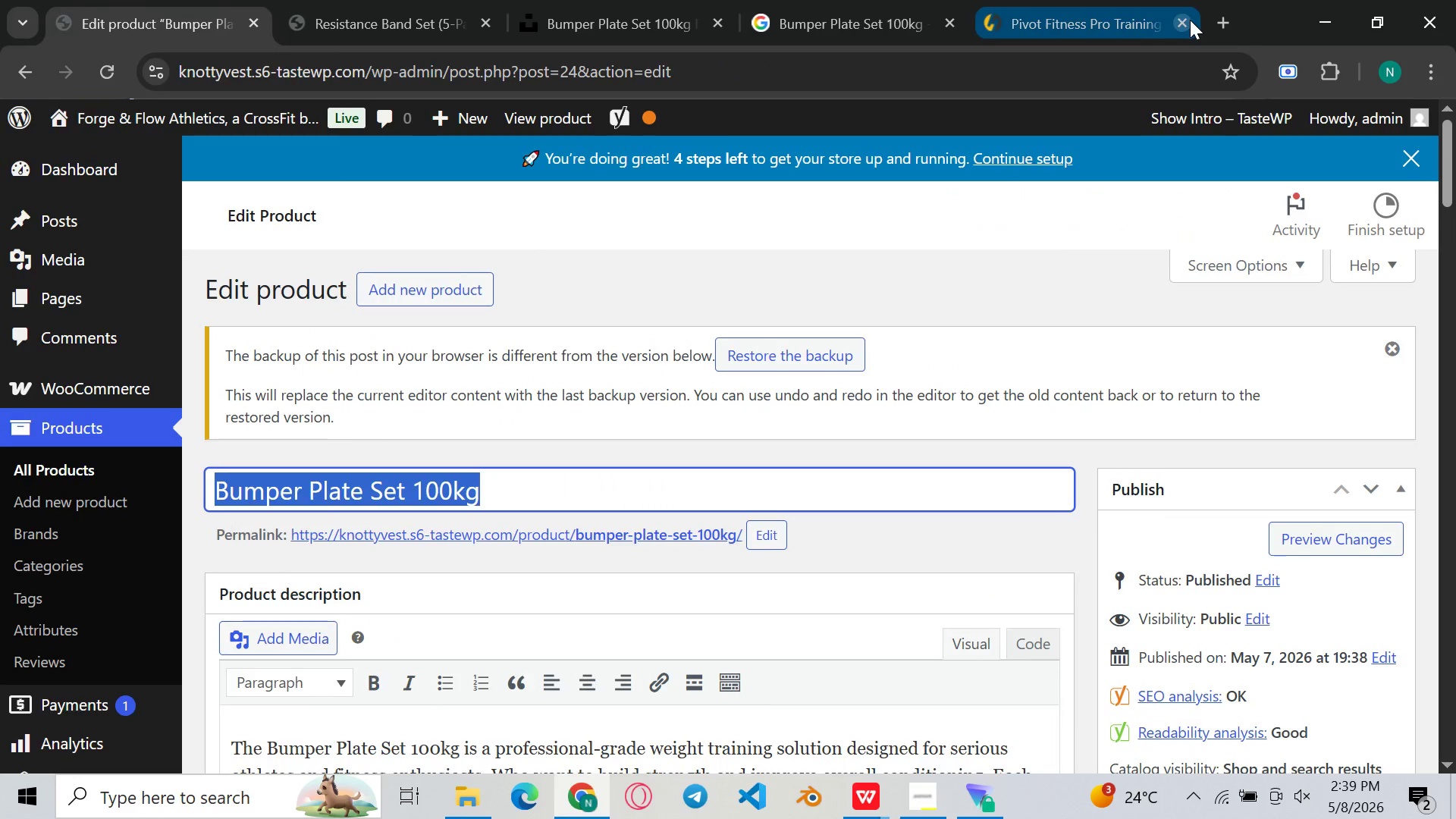 
left_click([1190, 20])
 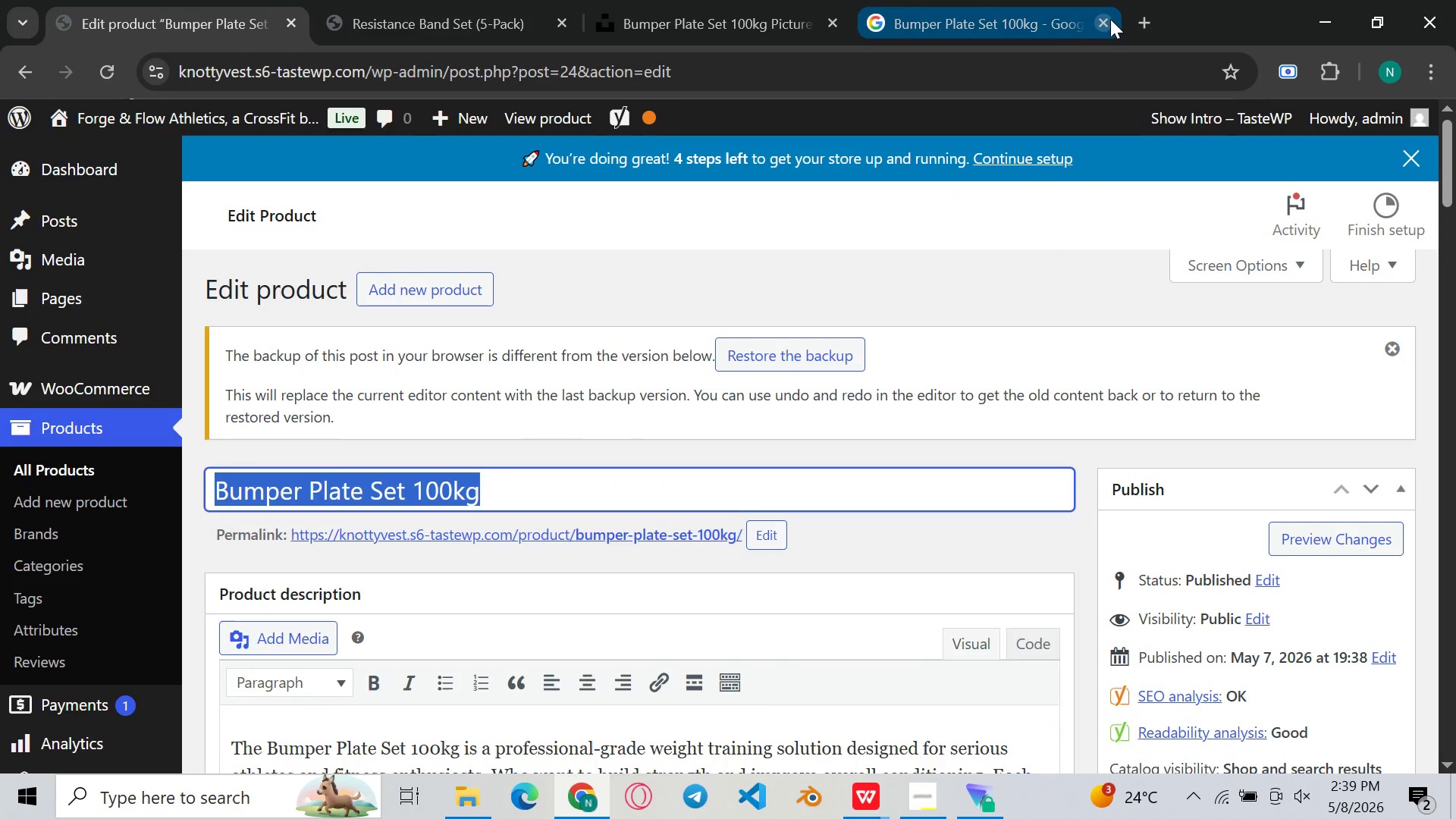 
left_click([1109, 20])
 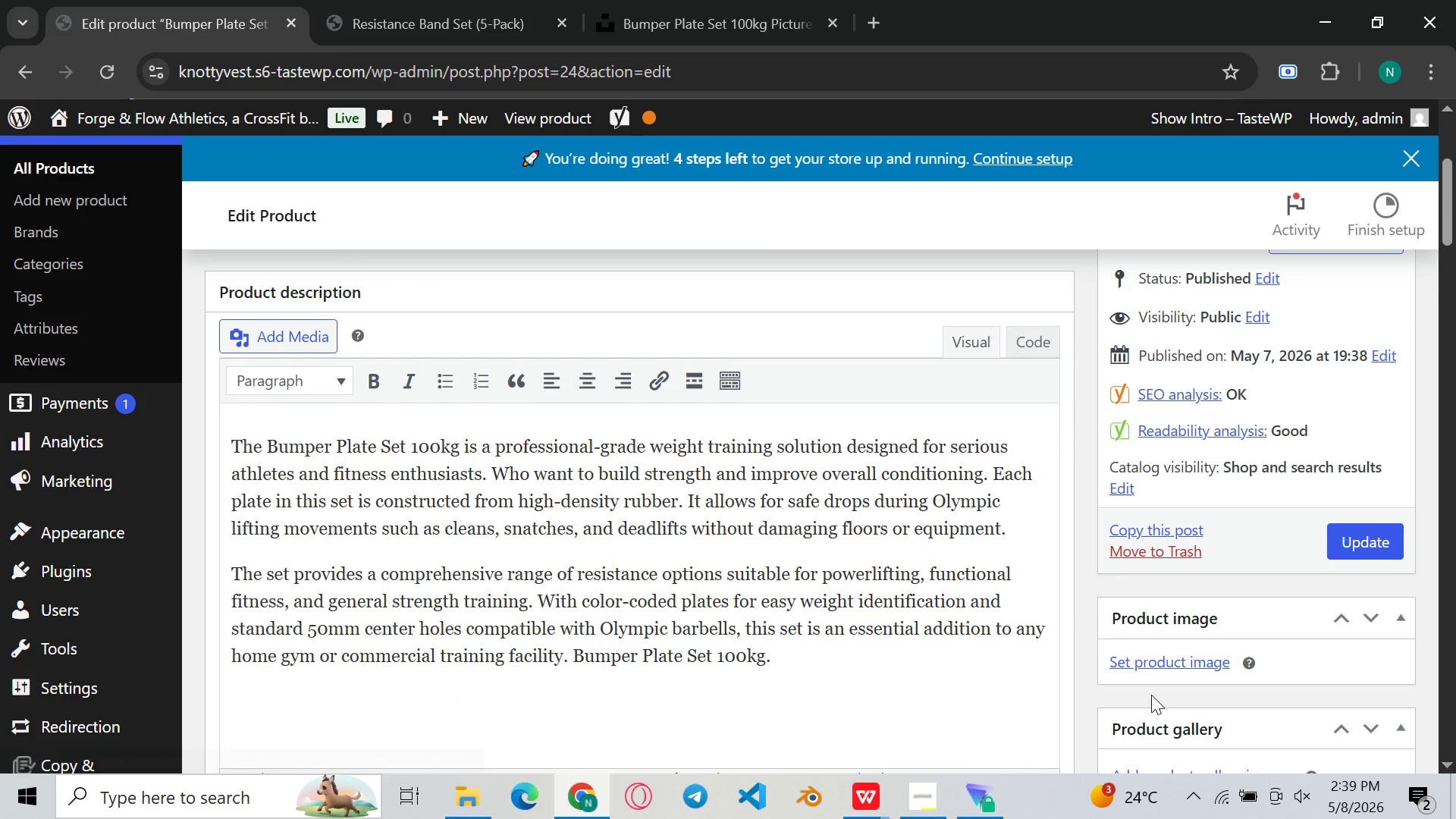 
left_click([1186, 664])
 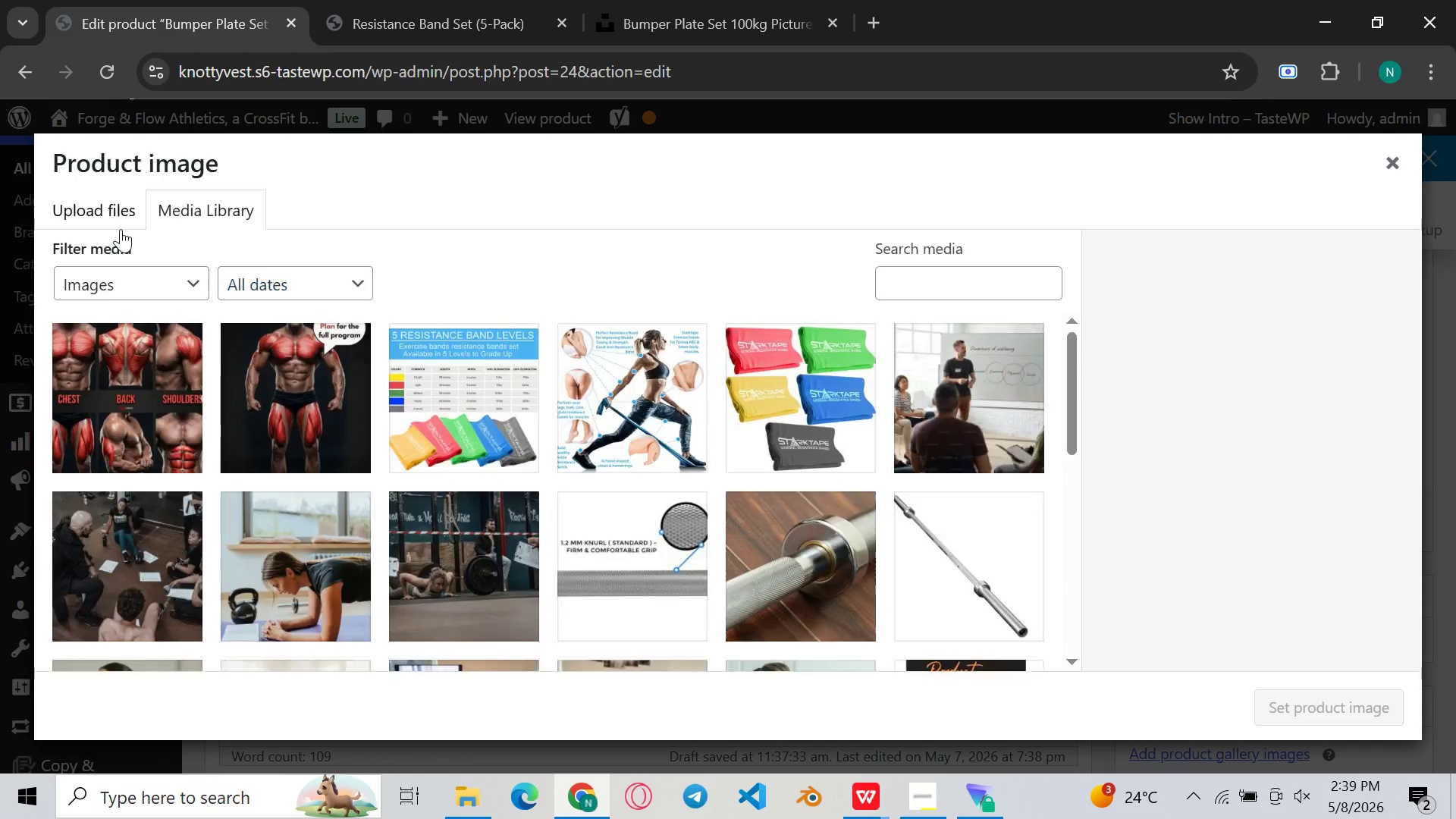 
left_click([119, 228])
 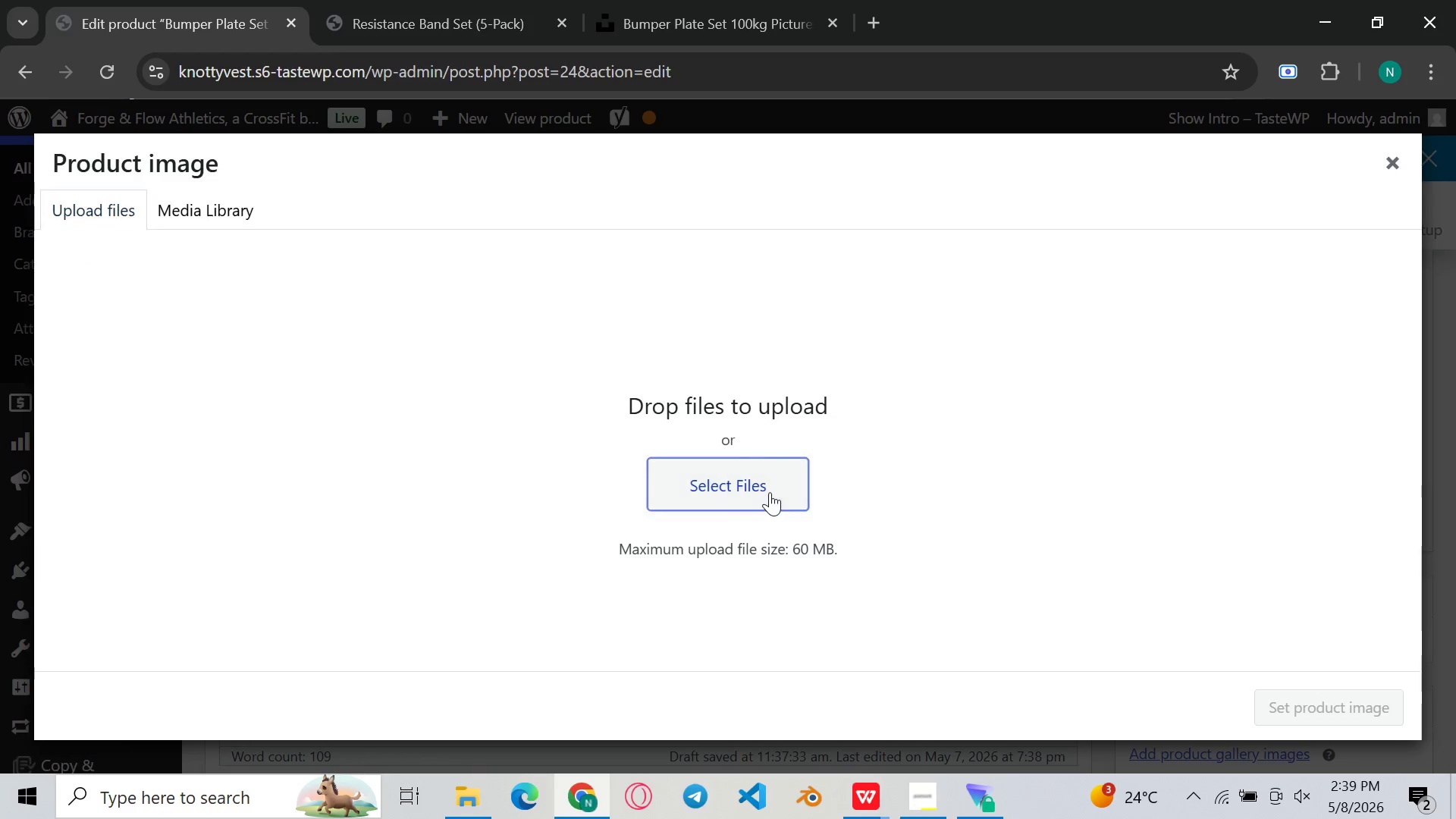 
double_click([770, 492])
 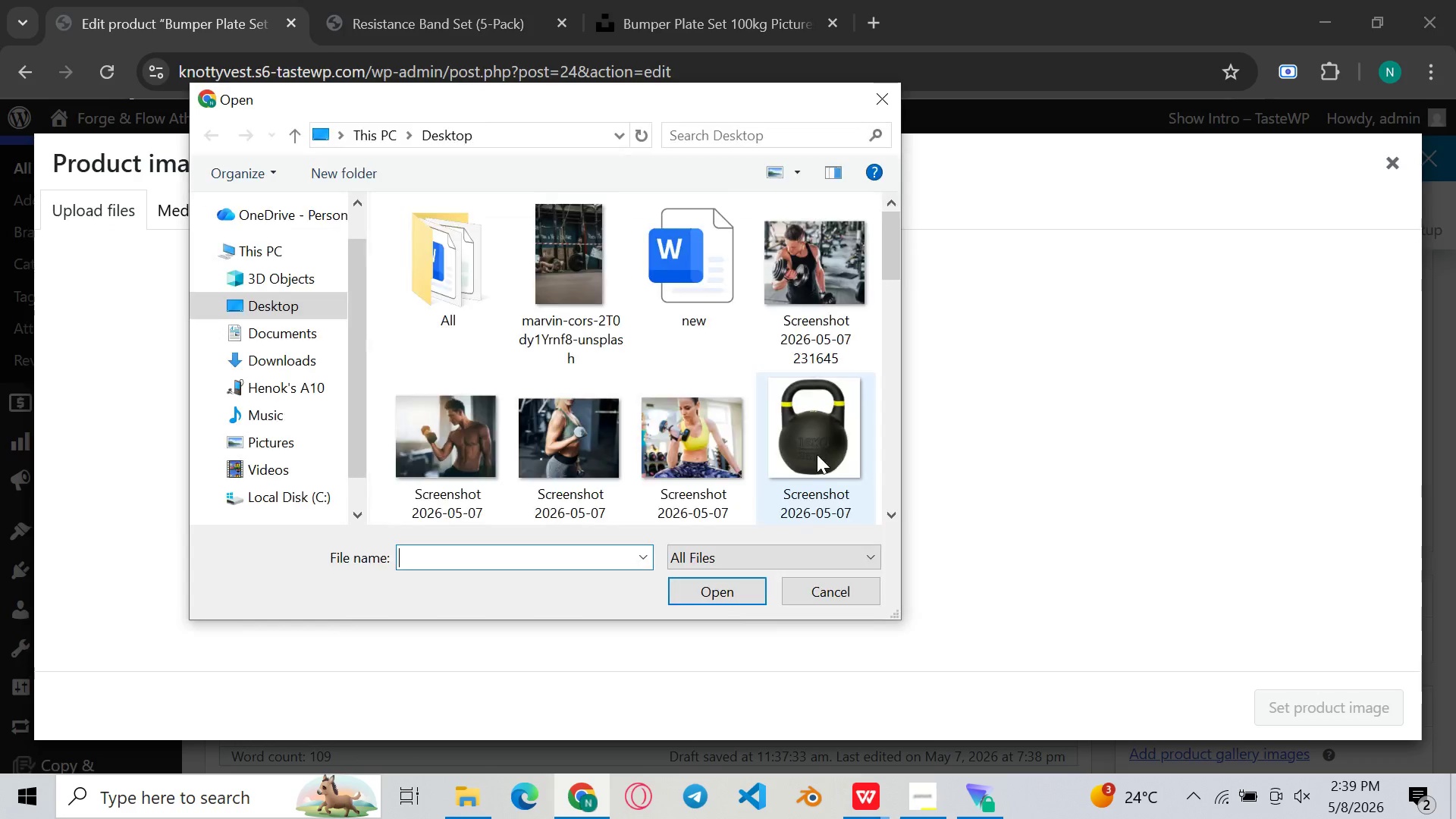 
scroll: coordinate [817, 454], scroll_direction: down, amount: 59.0
 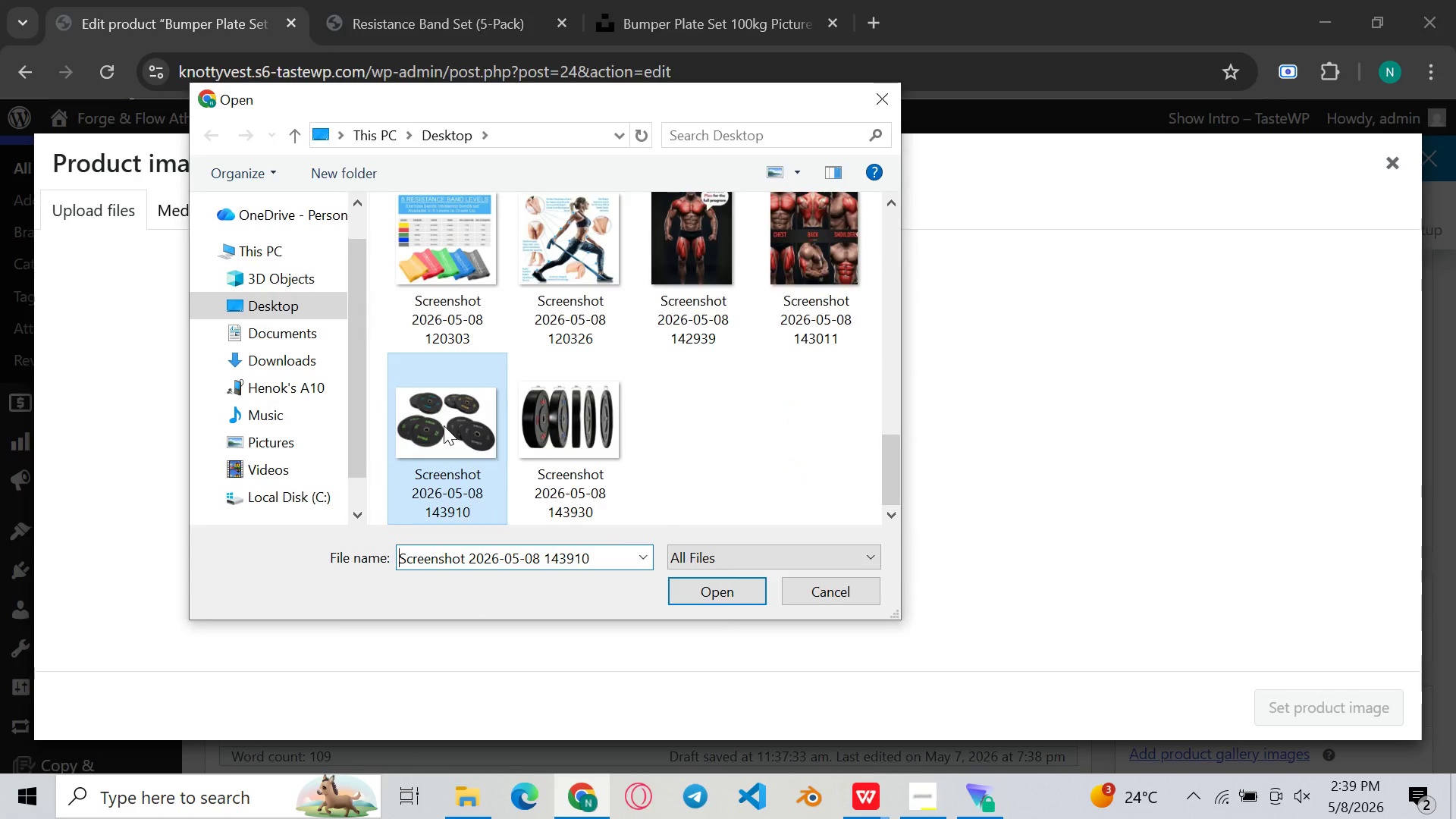 
double_click([444, 425])
 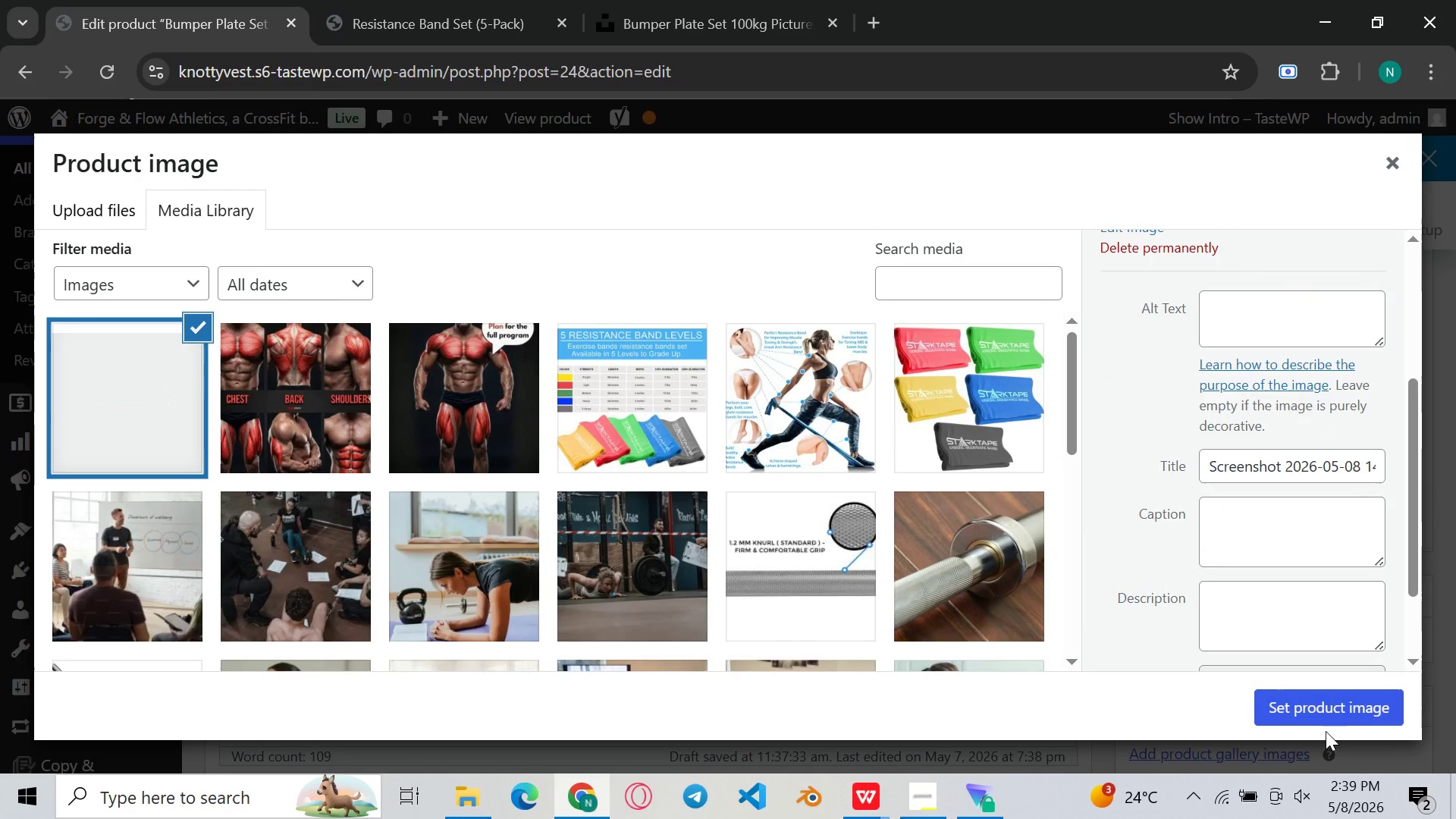 
left_click([1345, 707])
 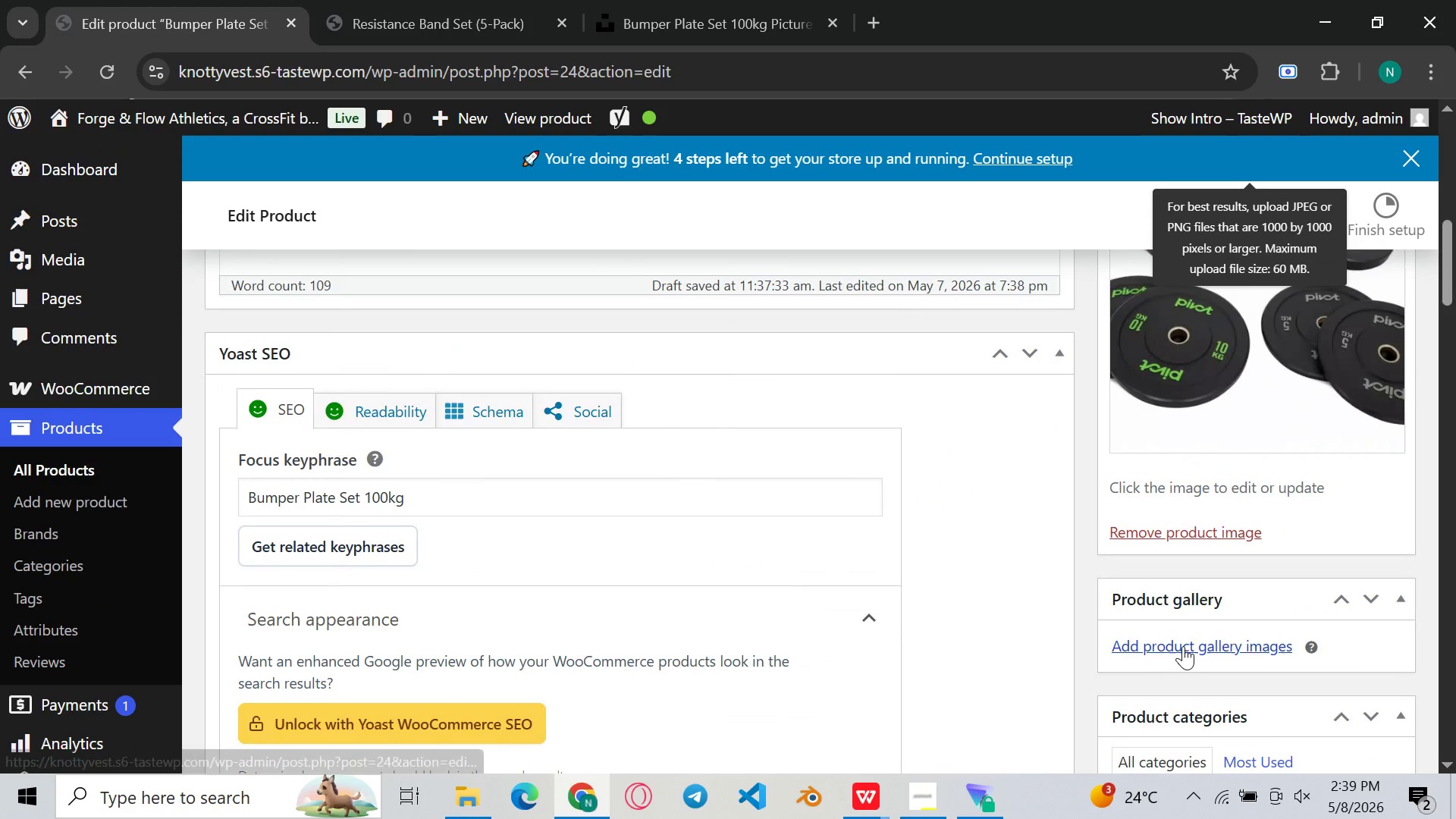 
left_click([1219, 625])
 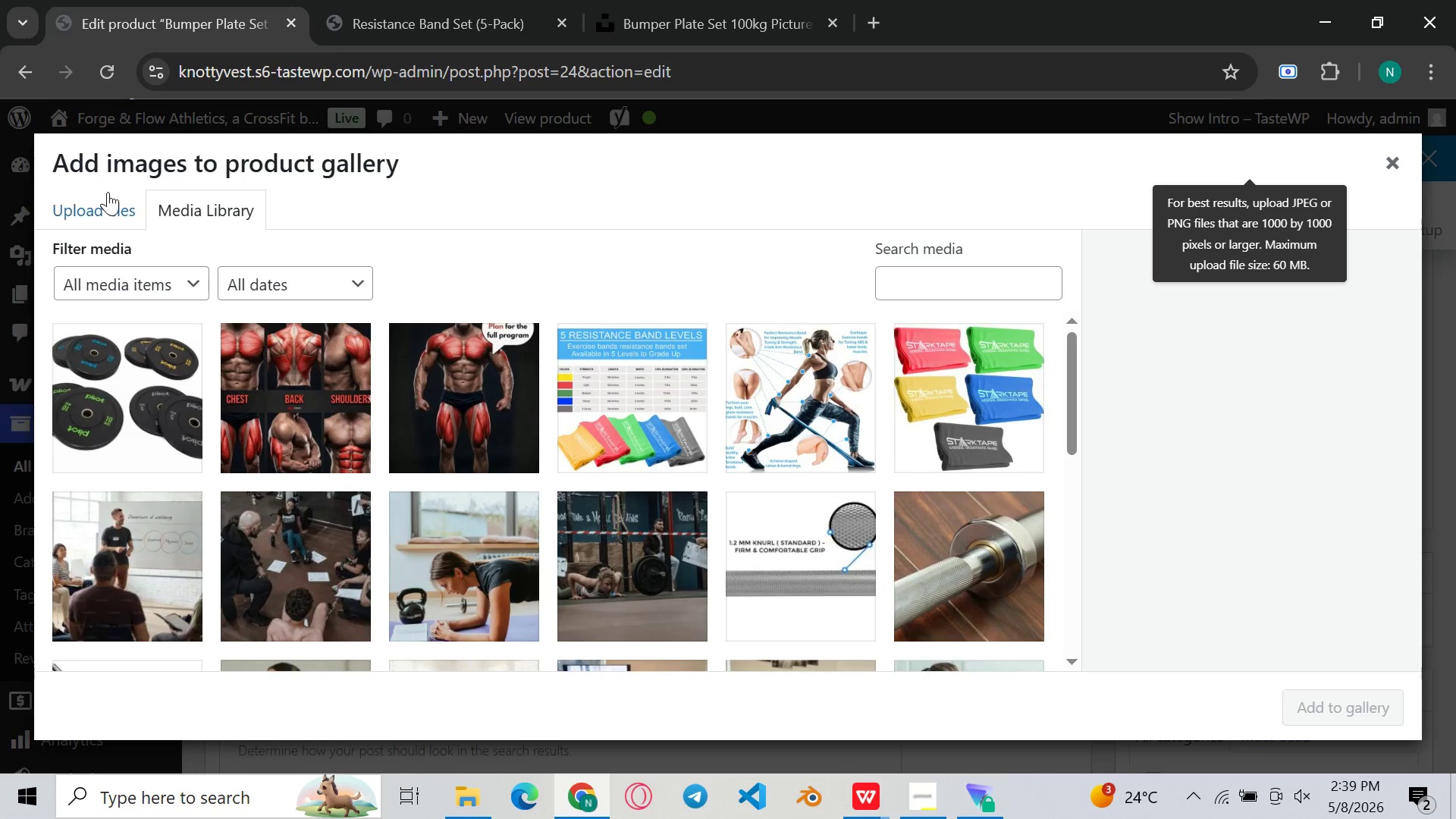 
left_click([111, 196])
 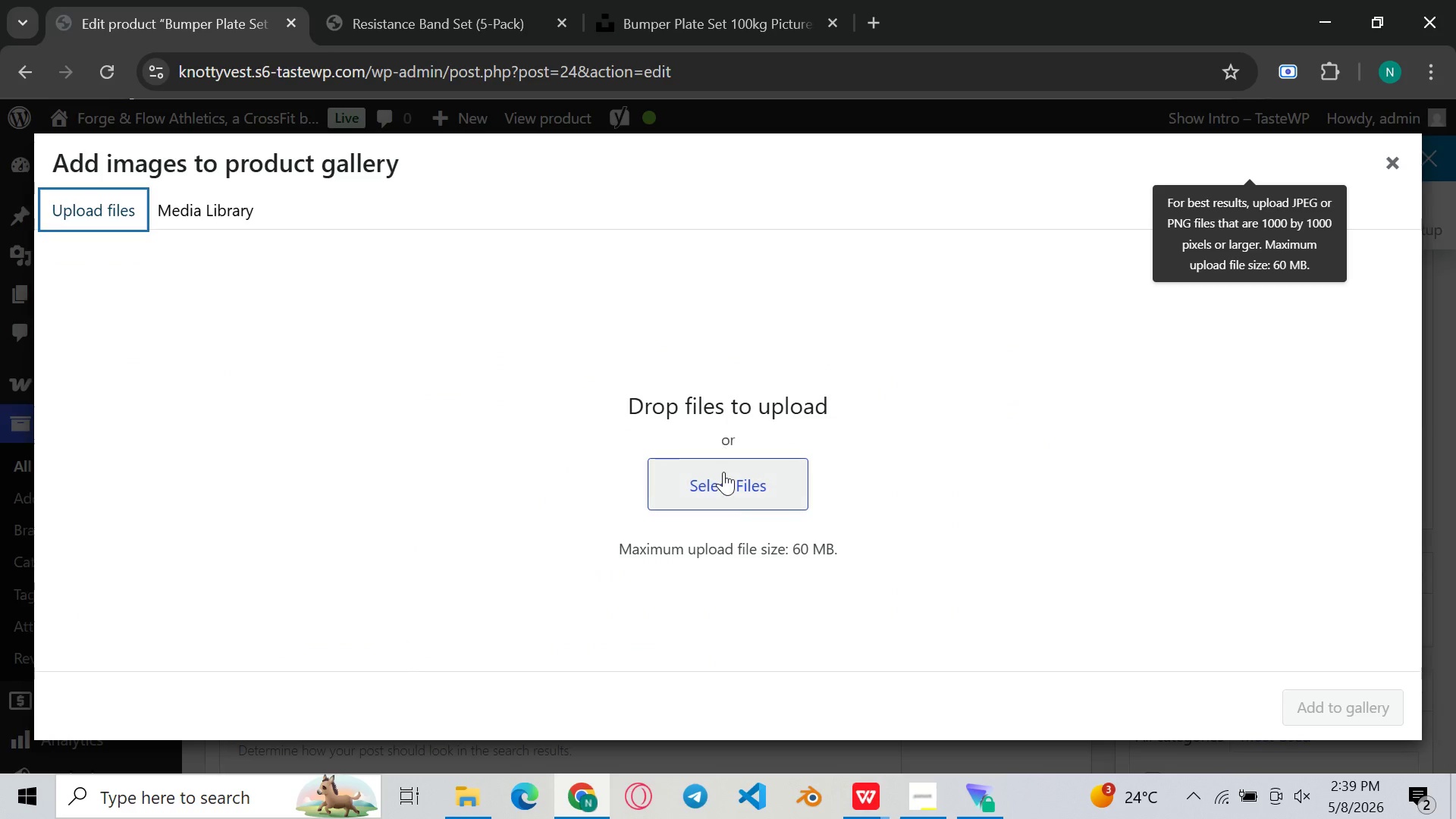 
left_click([723, 472])
 